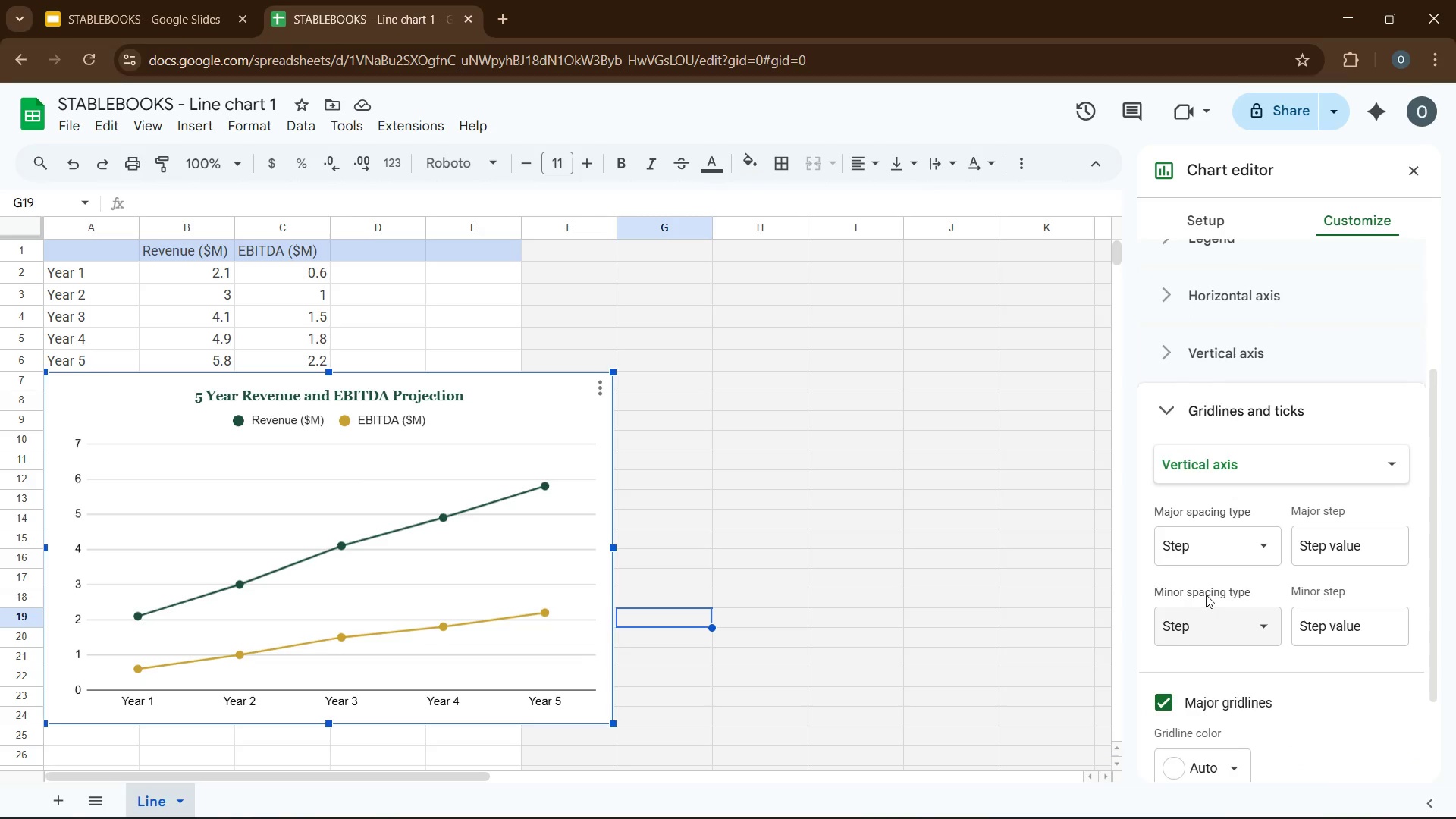 
scroll: coordinate [1206, 594], scroll_direction: down, amount: 1.0
 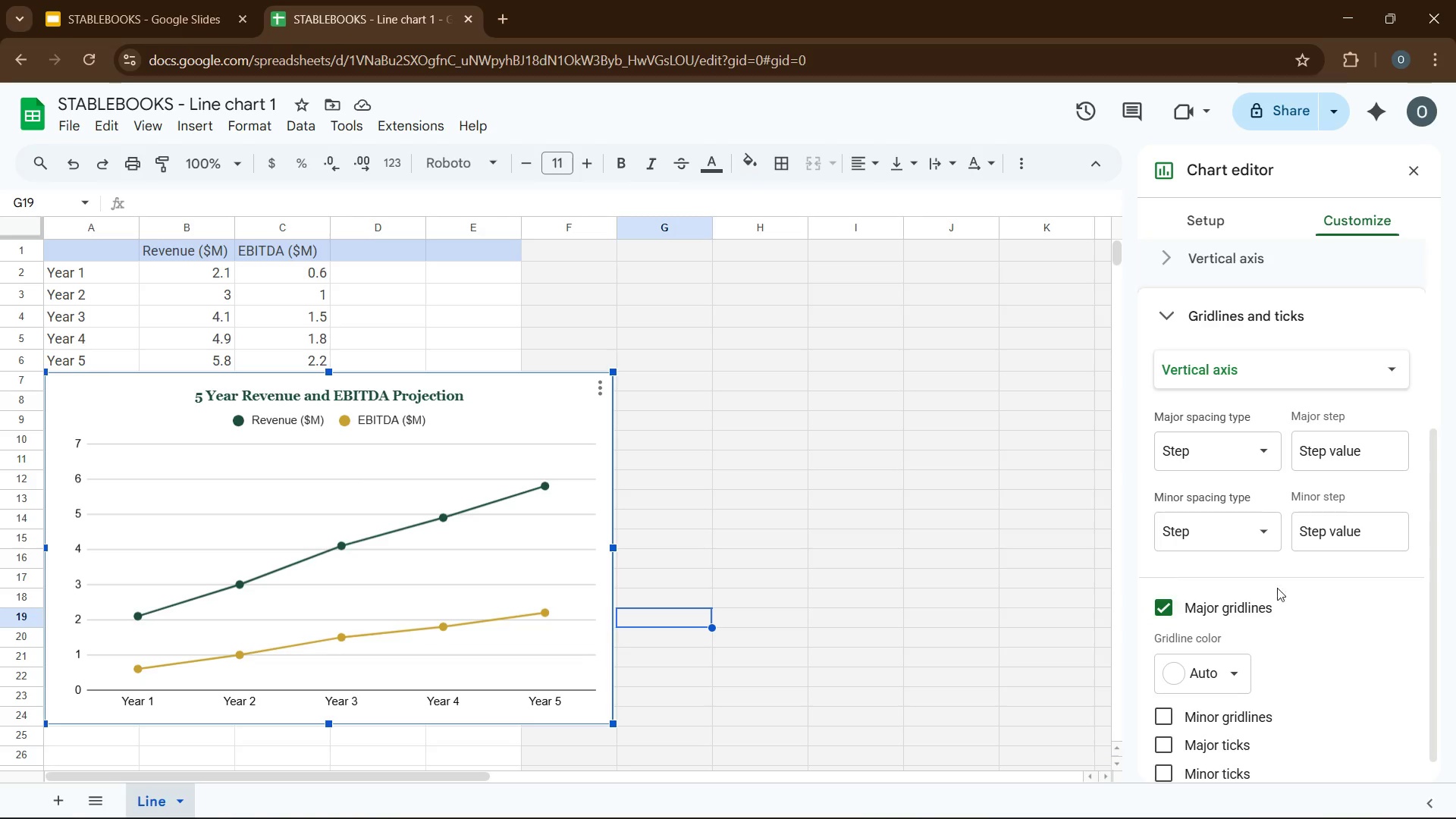 
wait(9.01)
 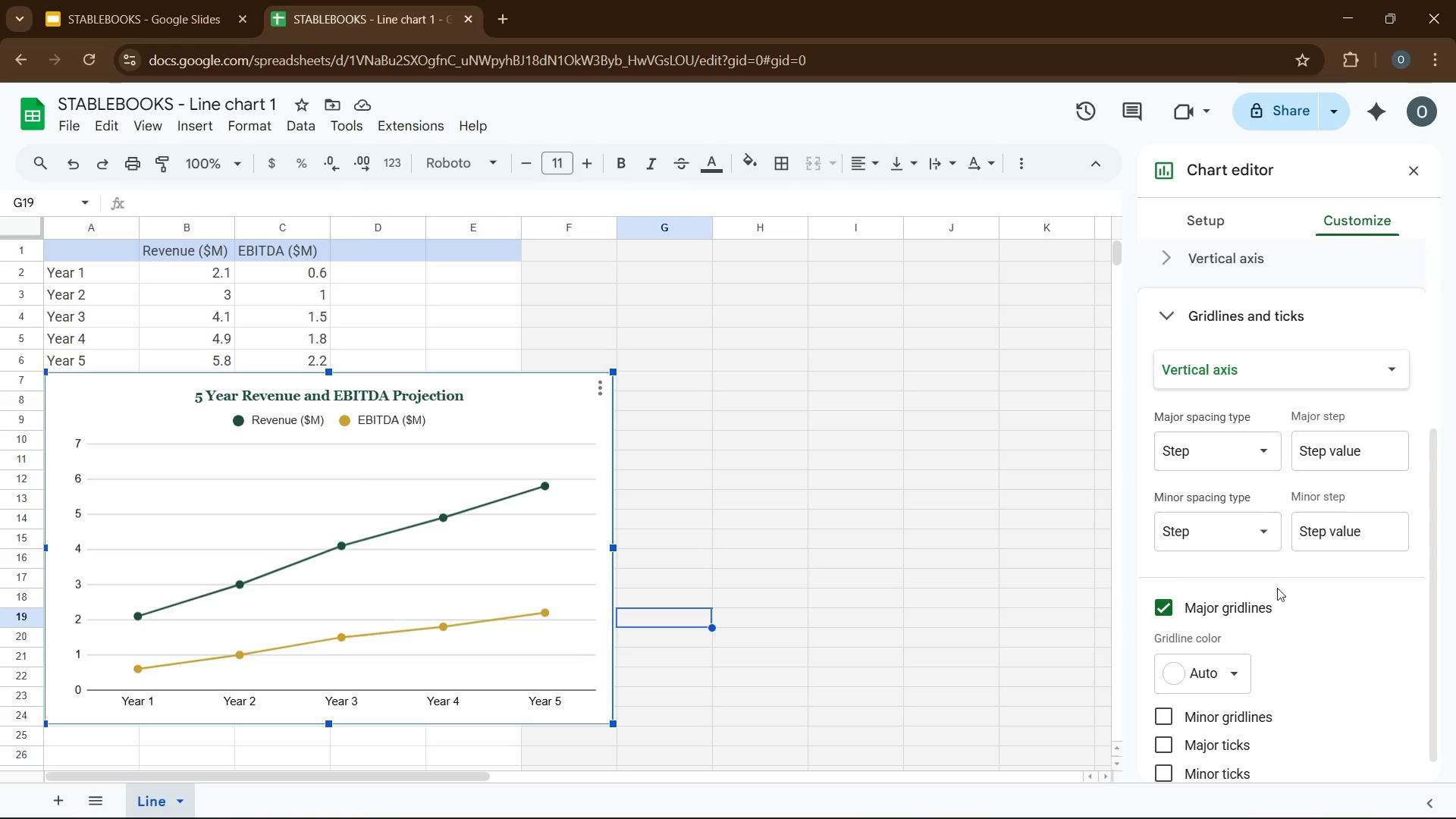 
scroll: coordinate [1243, 619], scroll_direction: down, amount: 2.0
 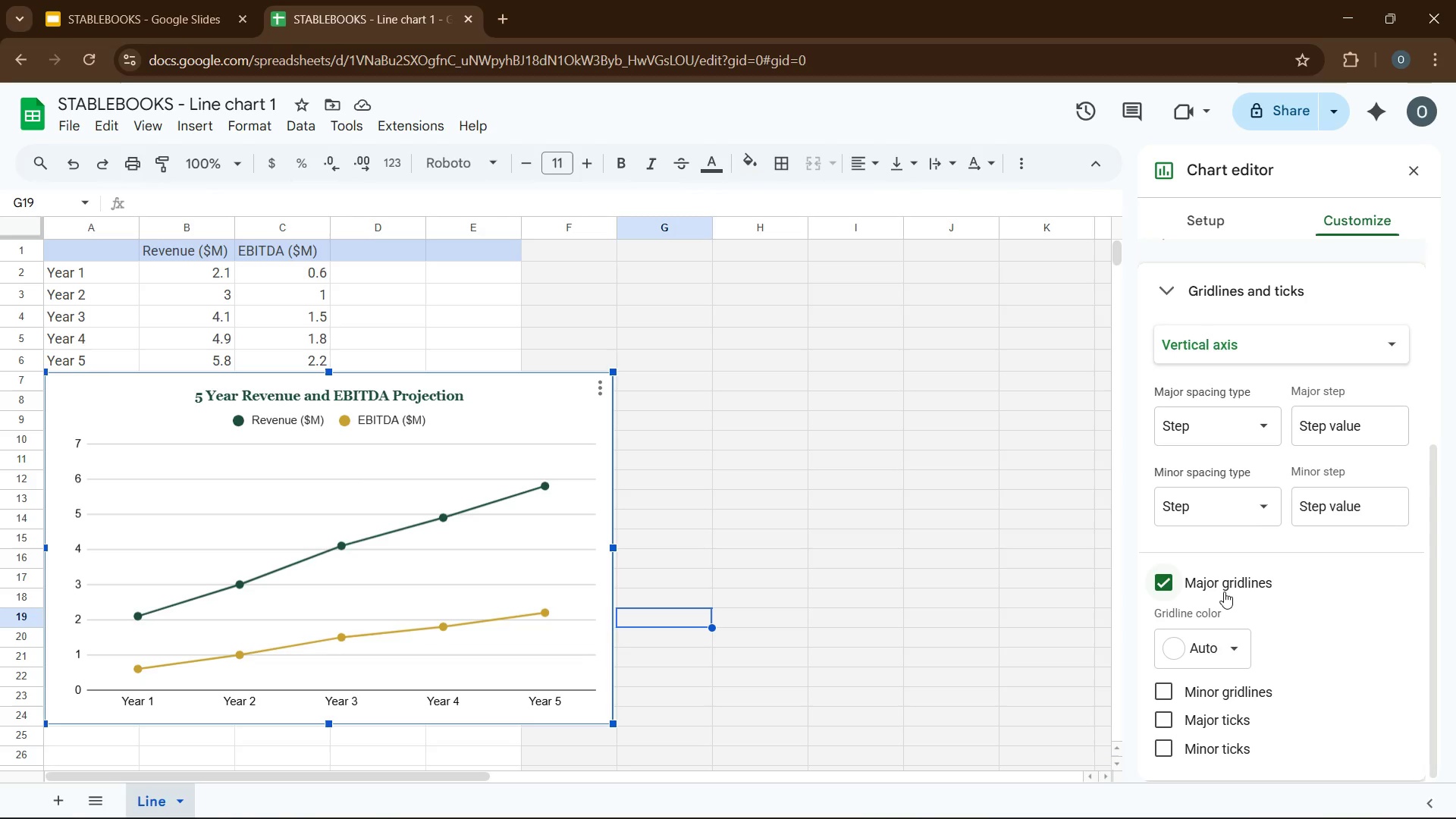 
left_click([1233, 648])
 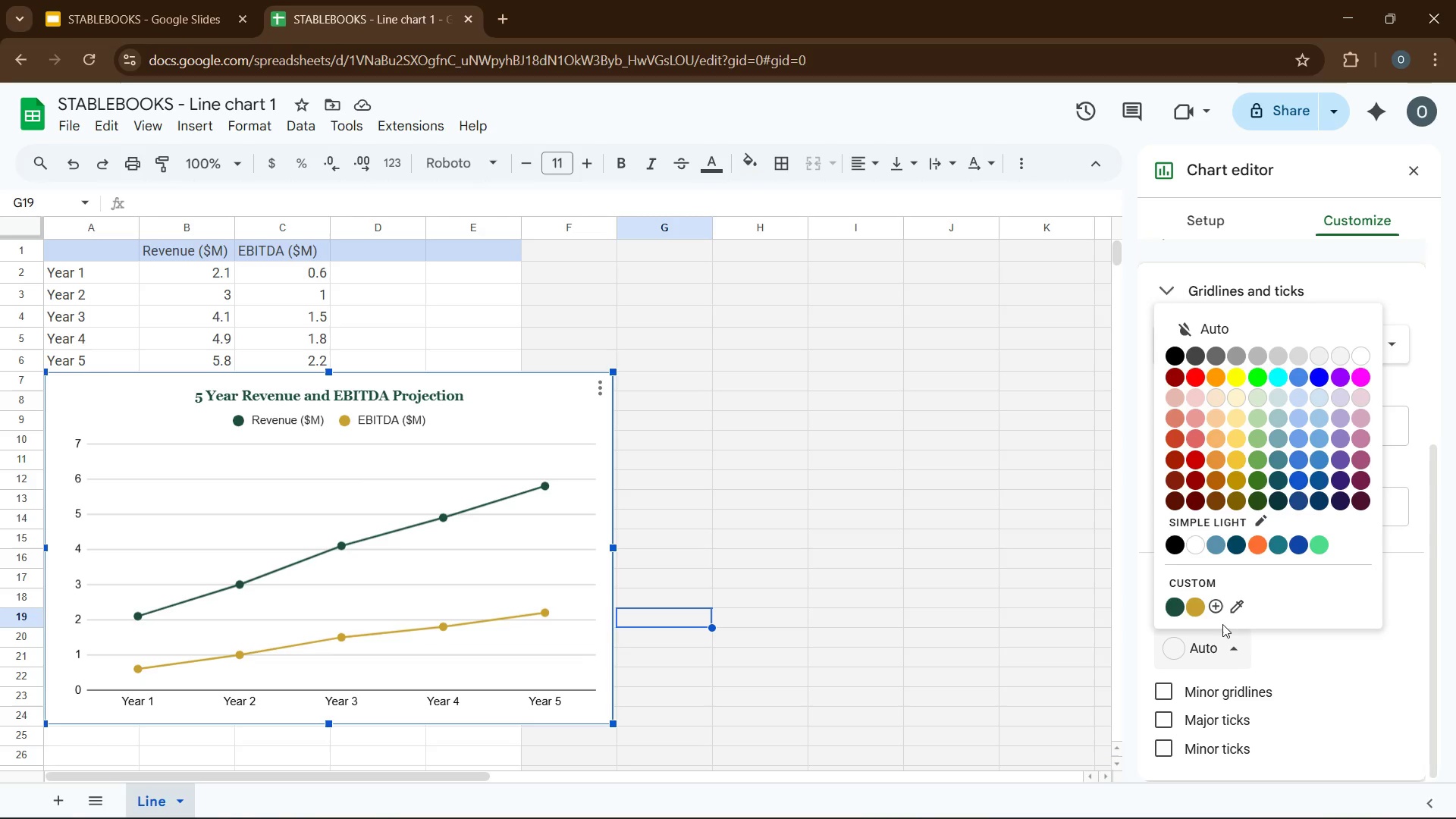 
left_click([1213, 610])
 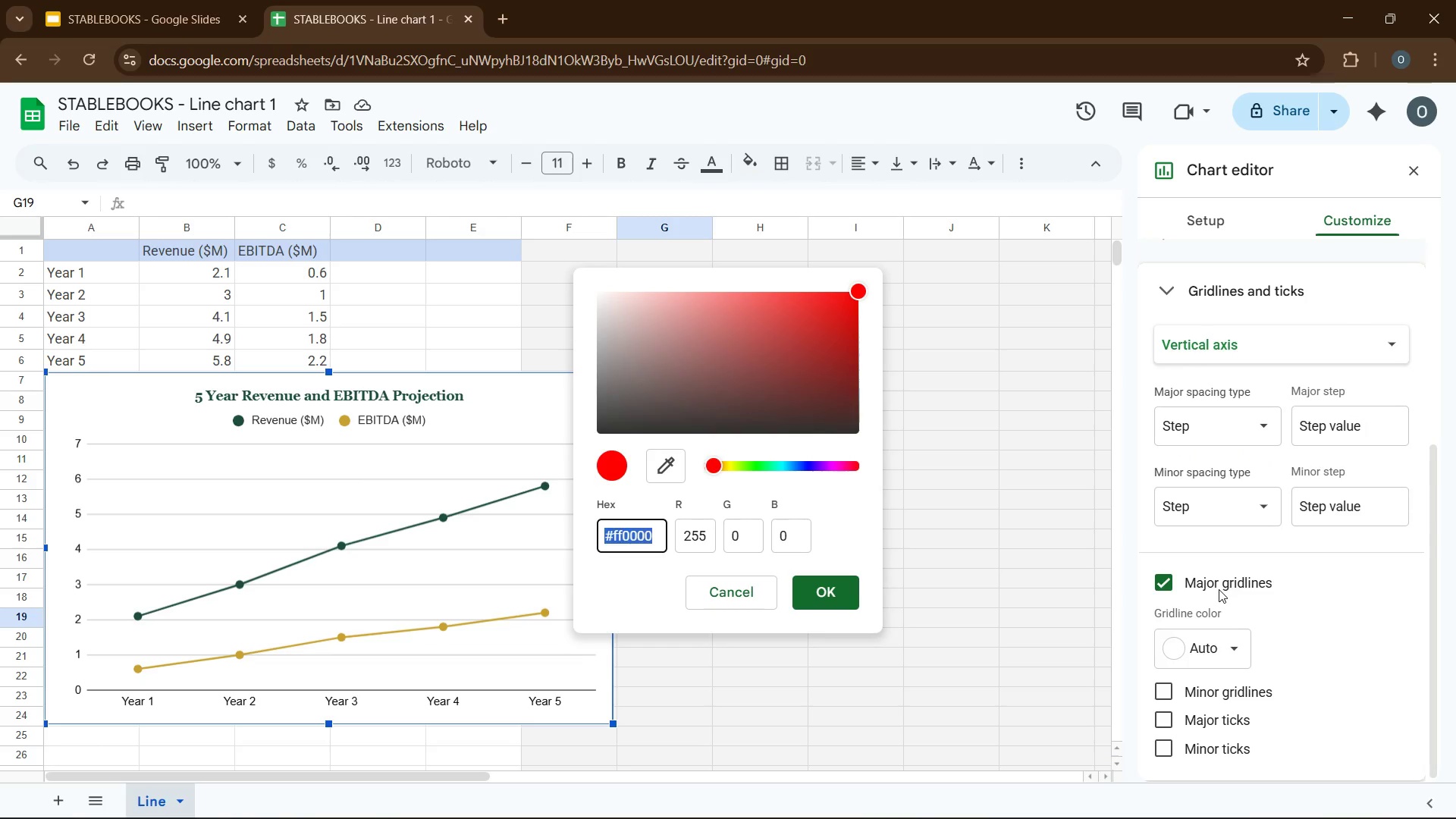 
type(E2E)
 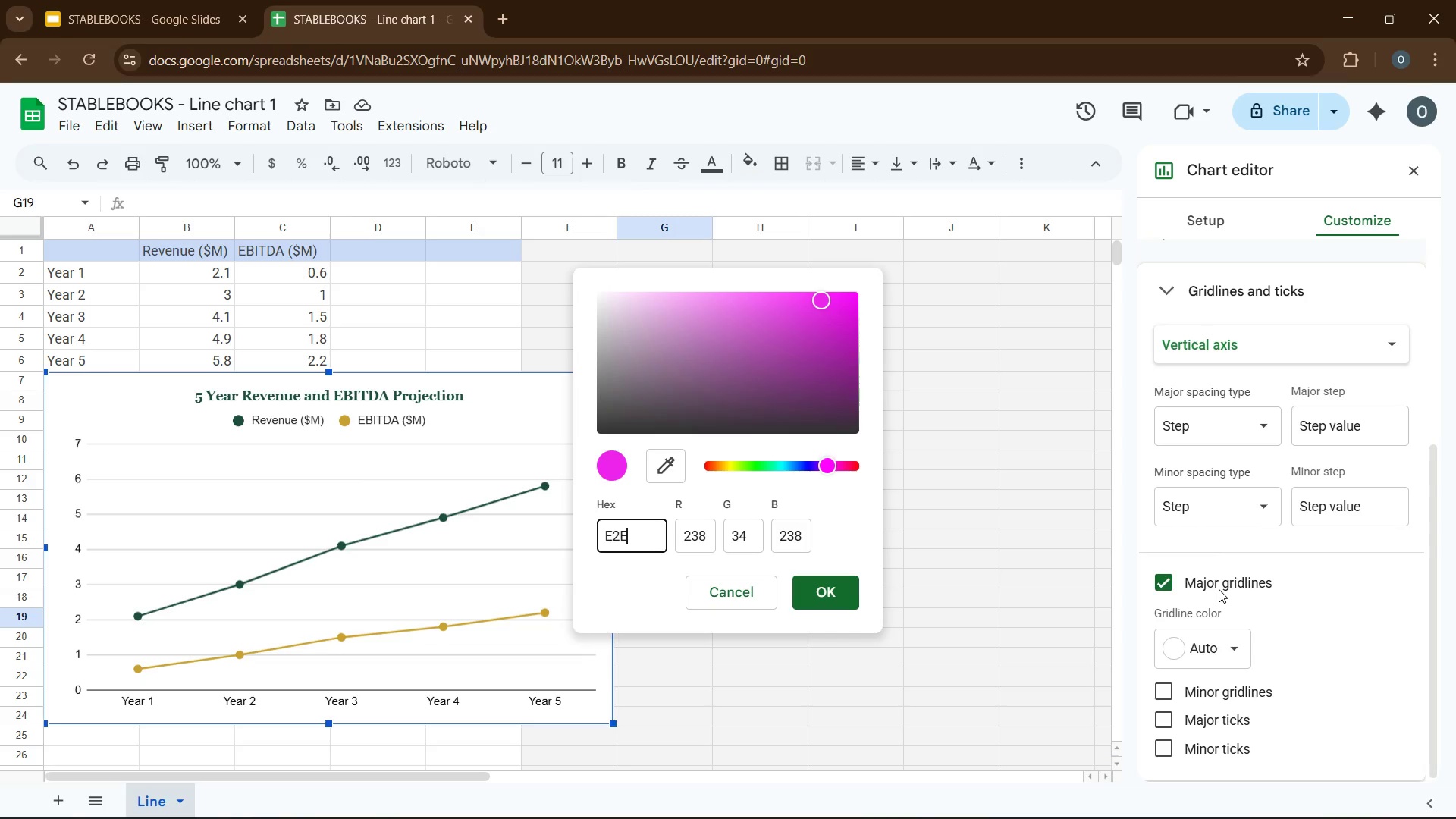 
type(8F0)
 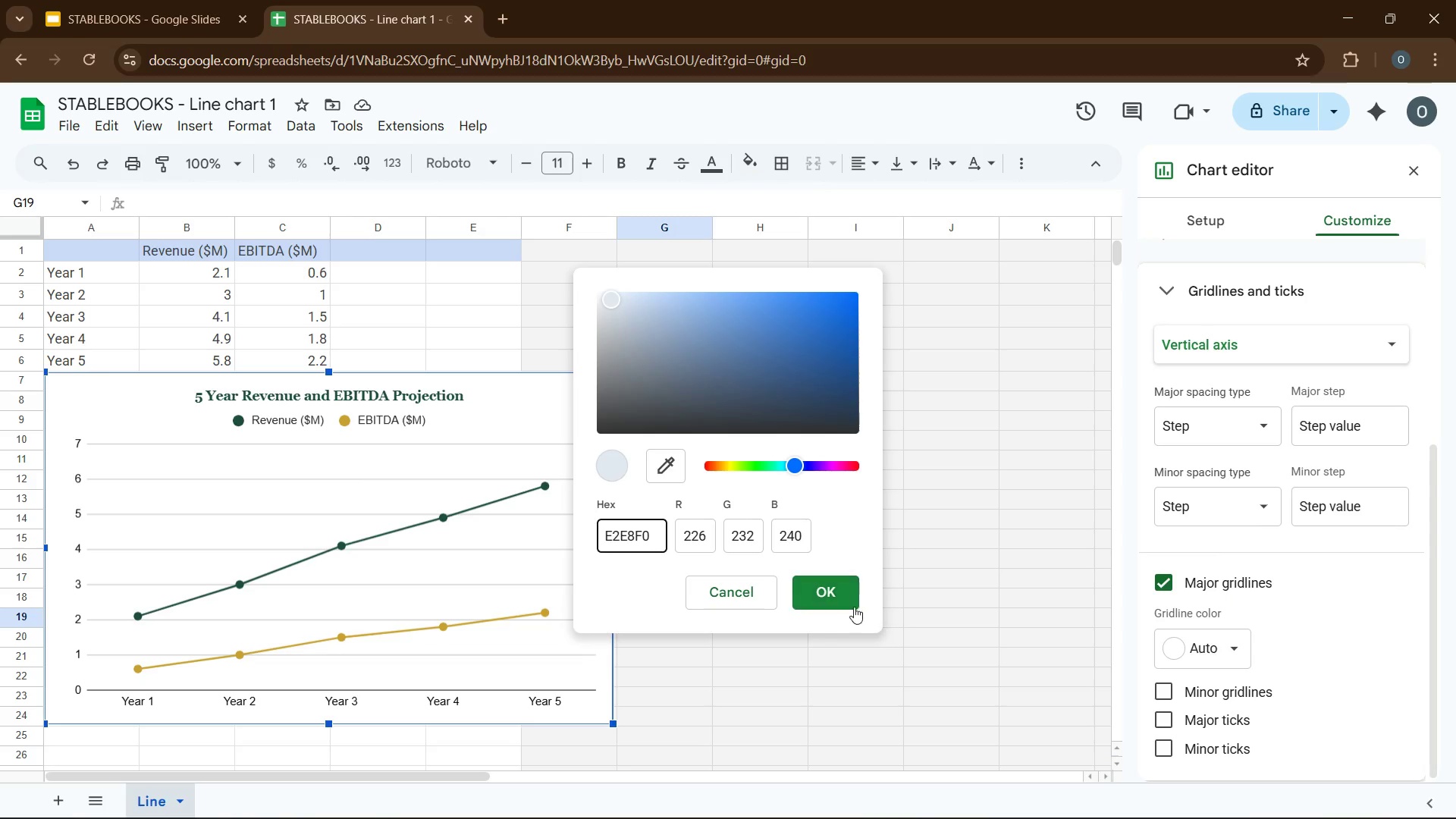 
left_click([839, 601])
 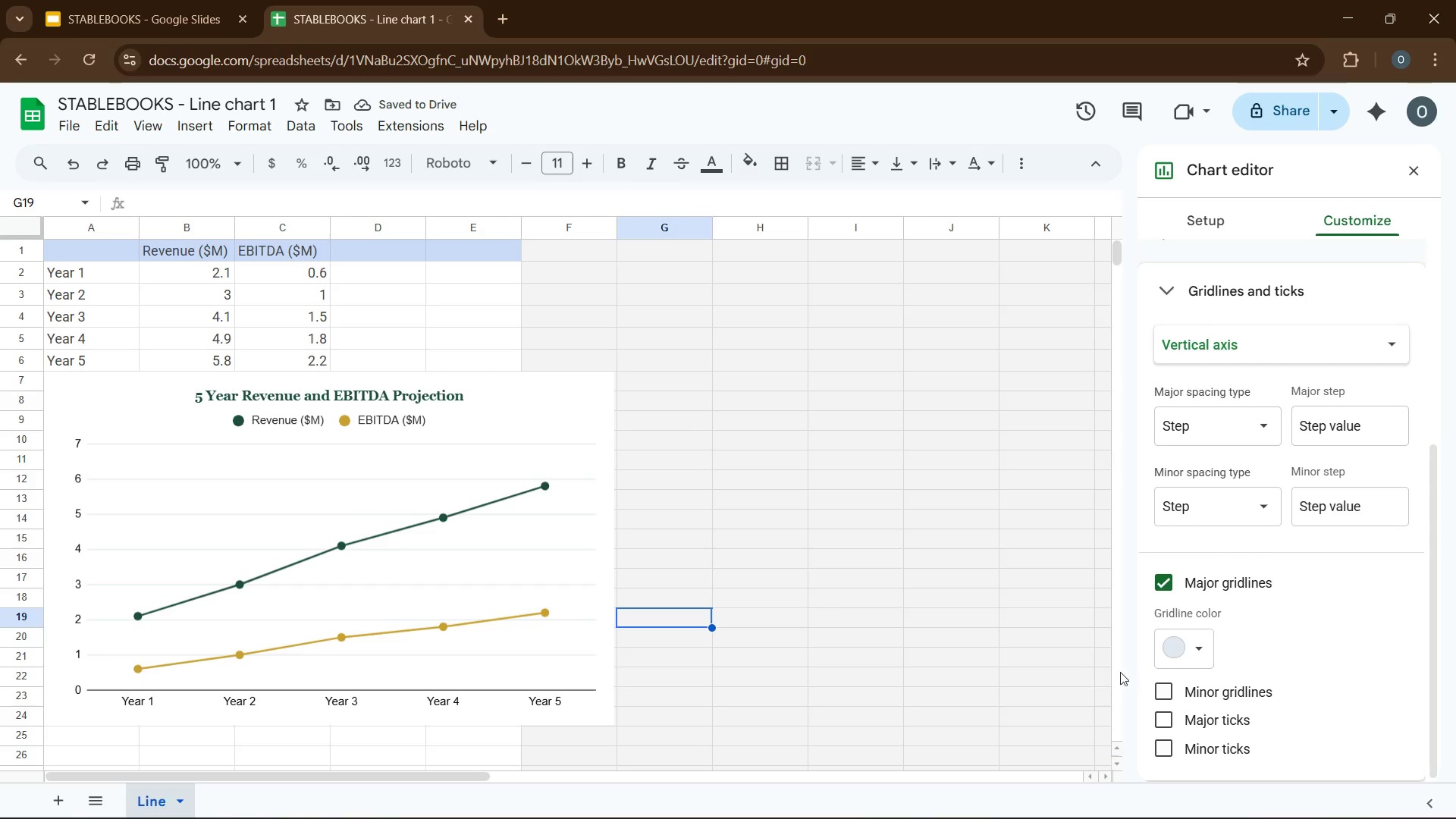 
scroll: coordinate [1229, 677], scroll_direction: down, amount: 1.0
 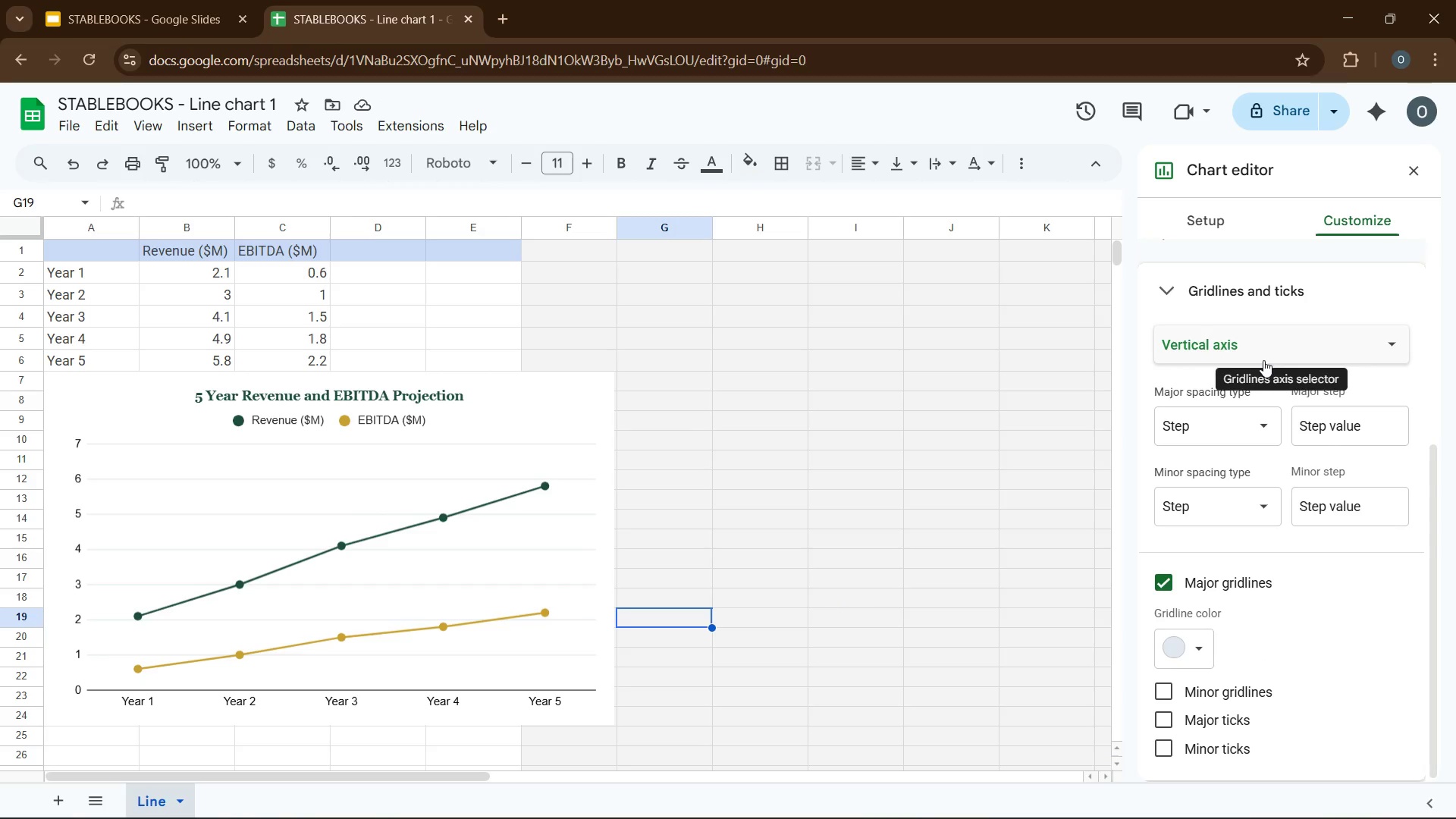 
wait(6.95)
 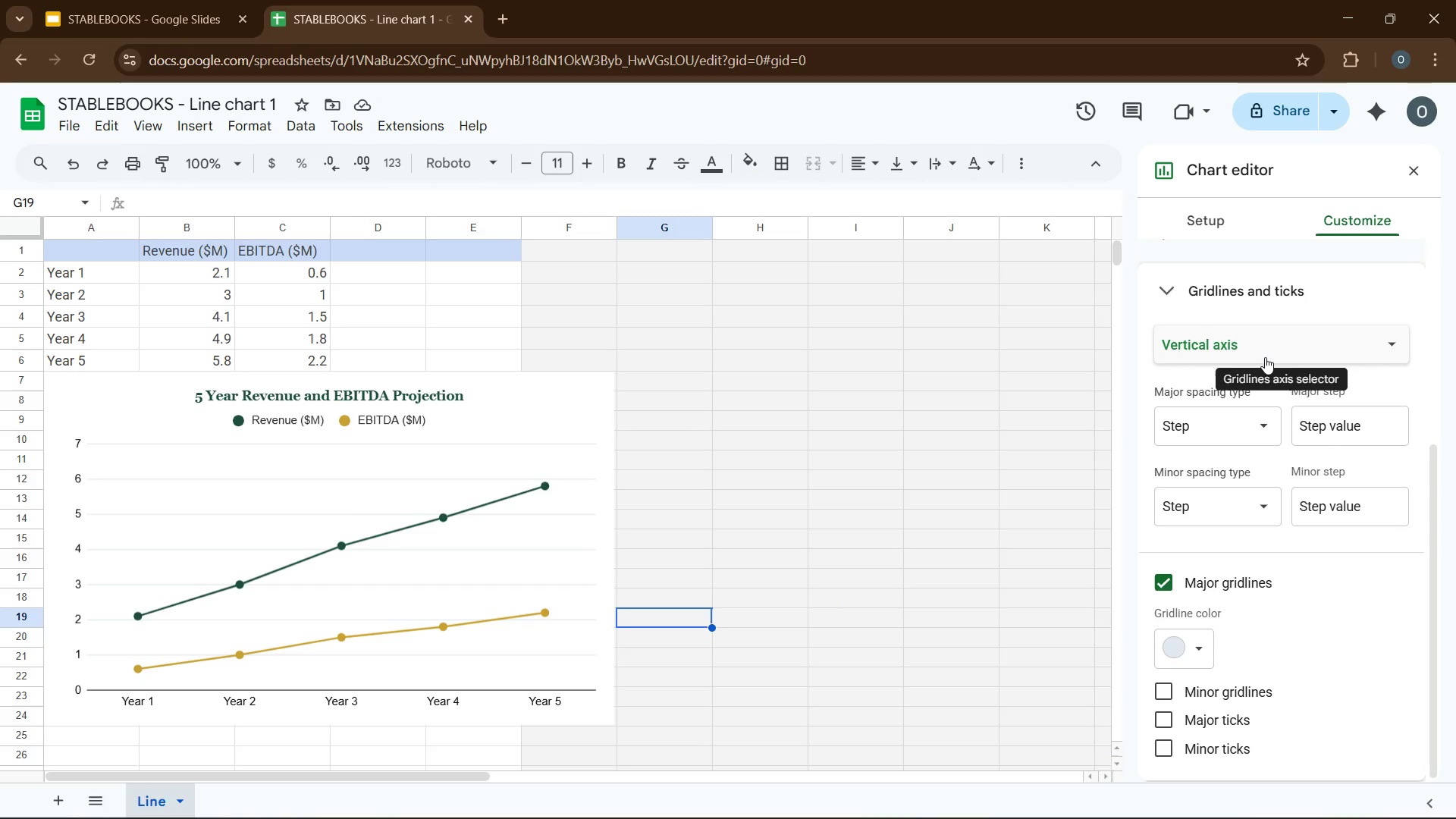 
left_click([1263, 360])
 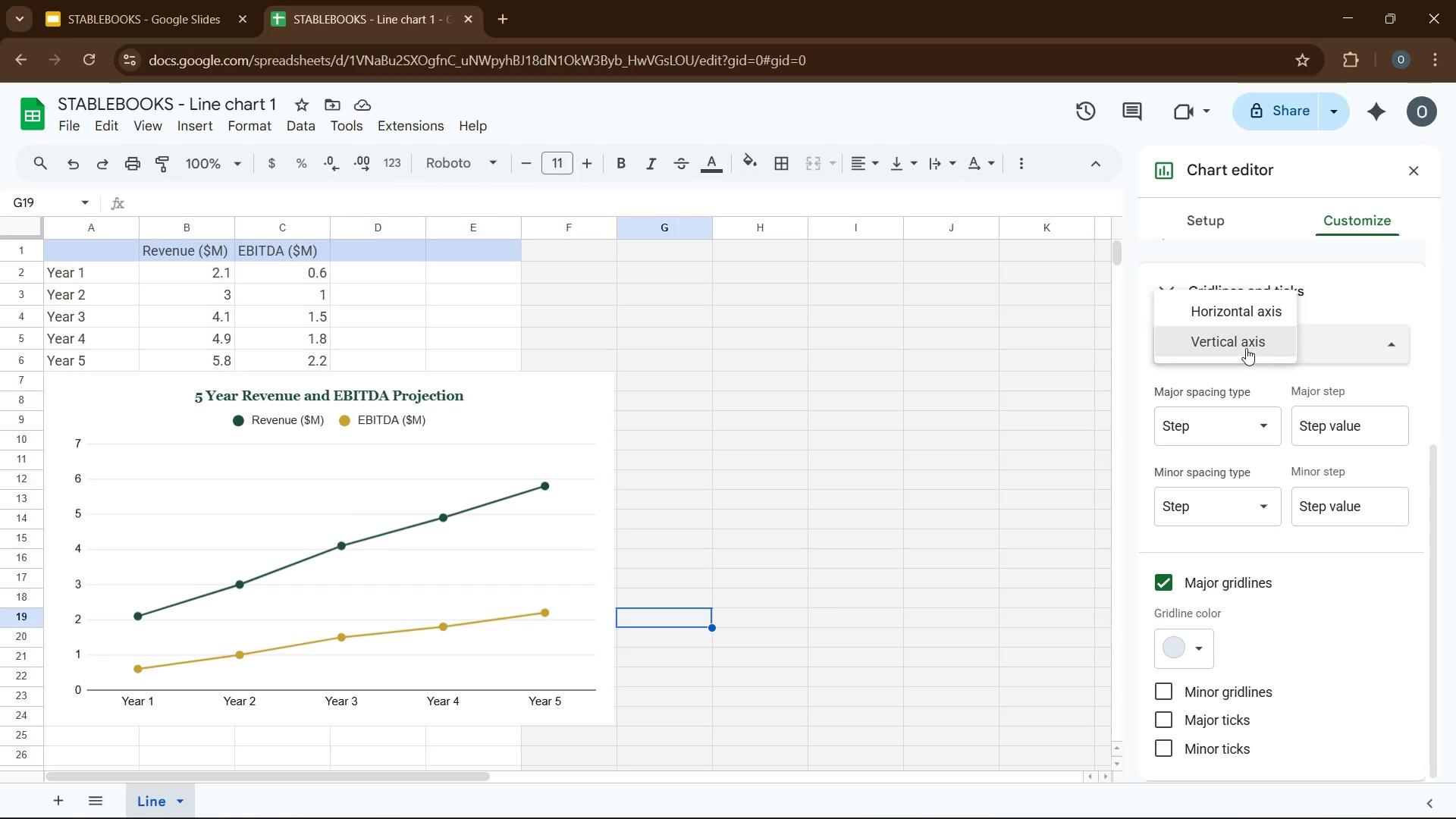 
left_click([1245, 348])
 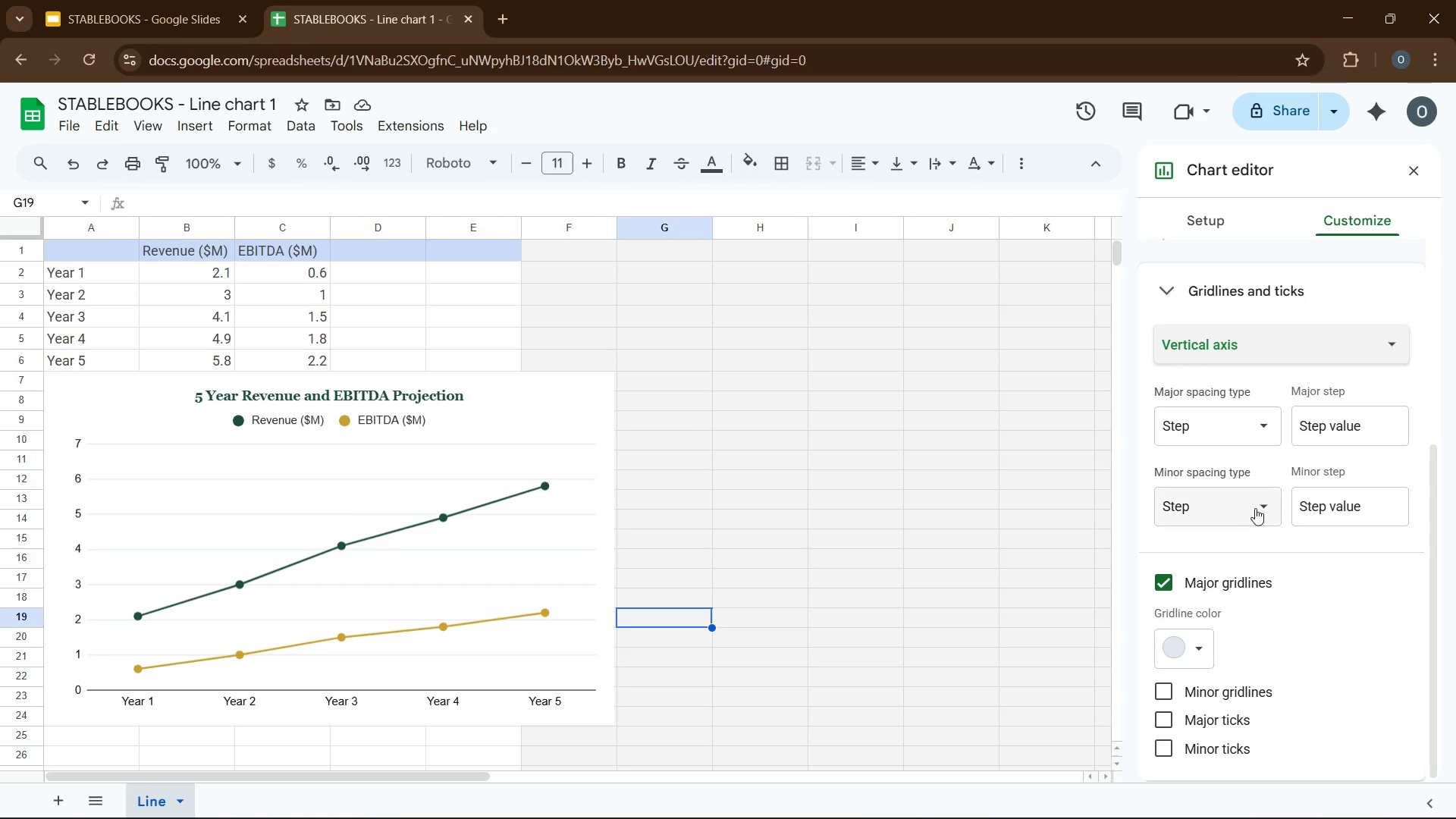 
scroll: coordinate [1260, 519], scroll_direction: up, amount: 1.0
 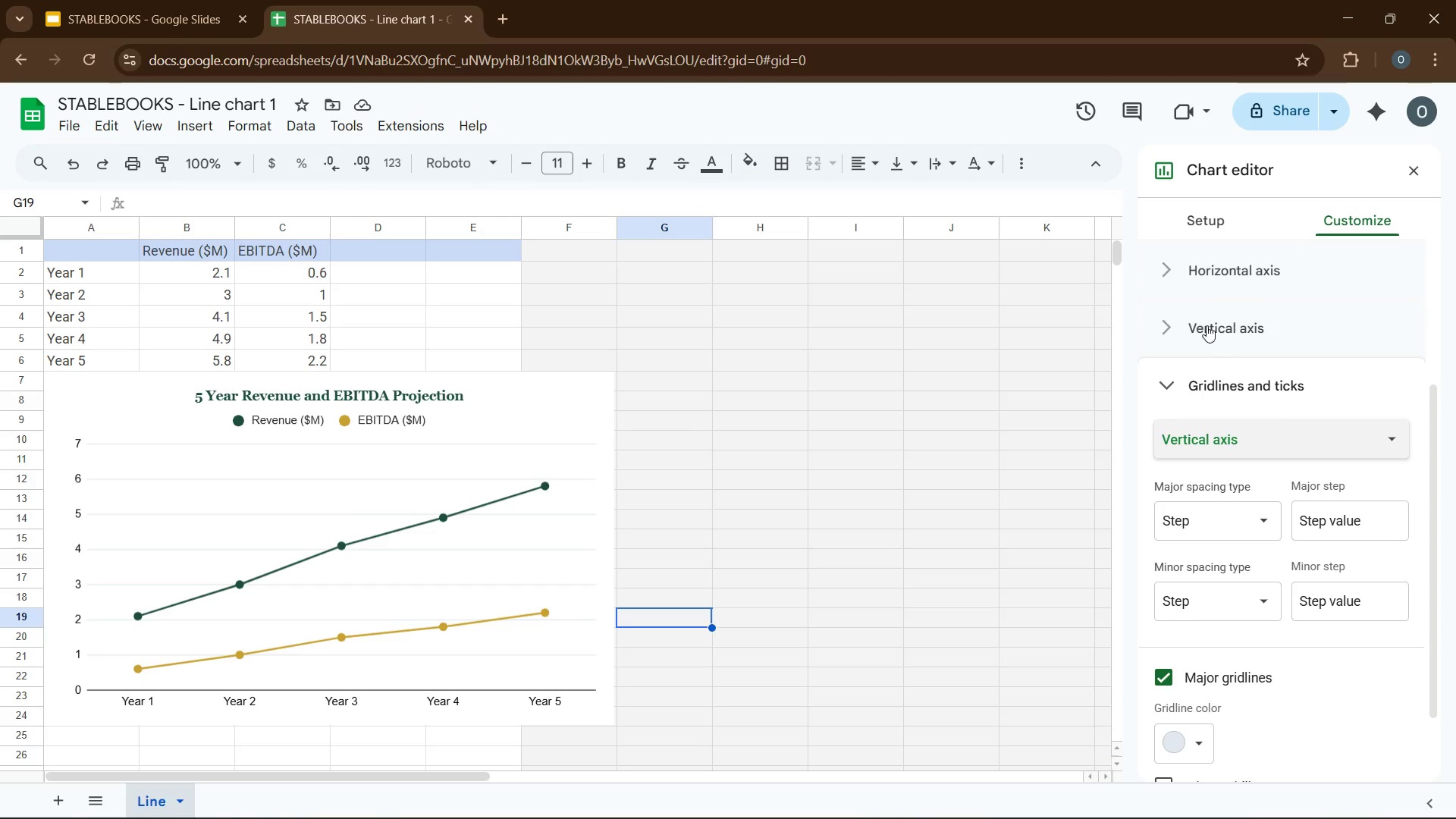 
left_click([1205, 319])
 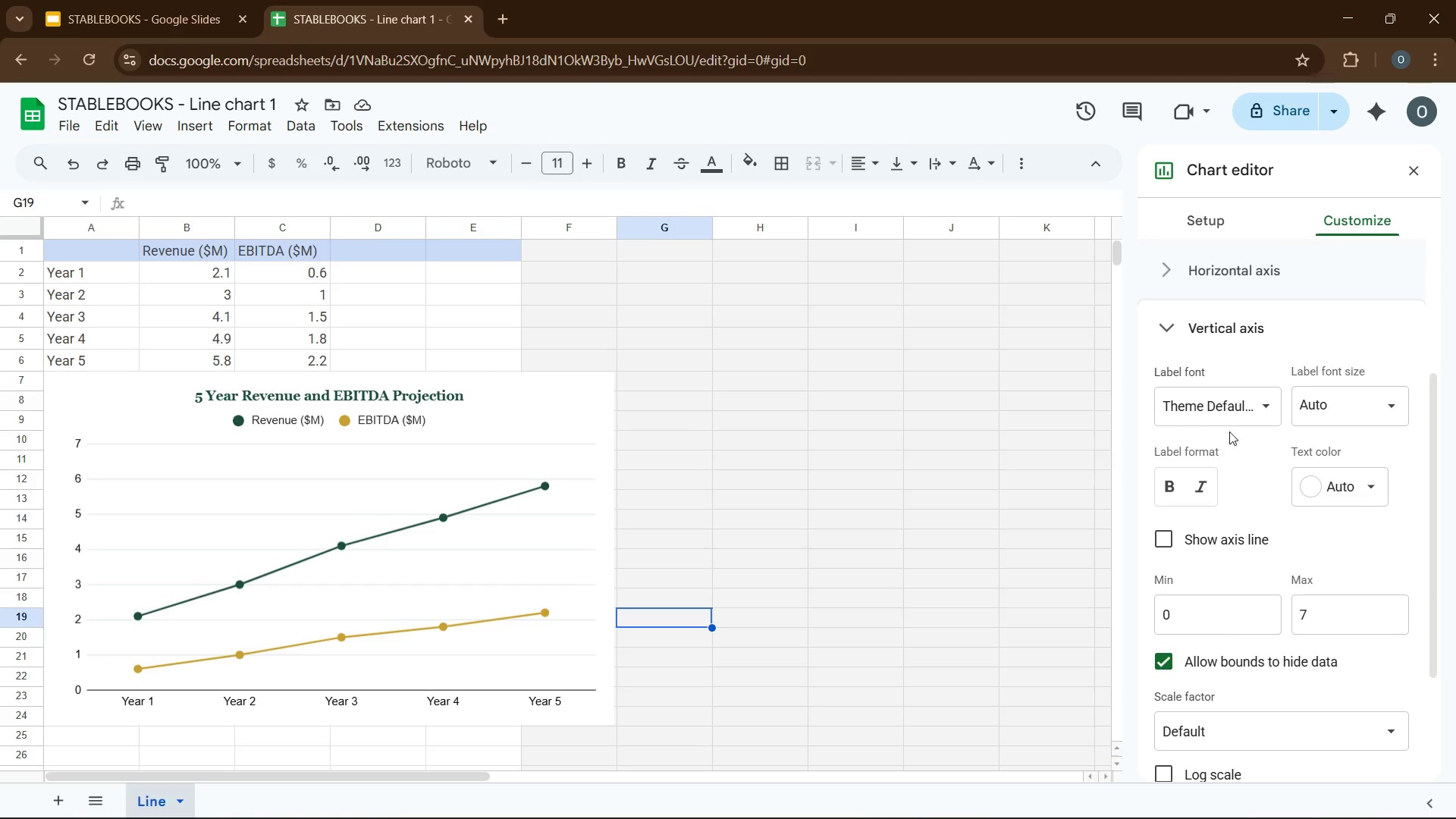 
wait(16.86)
 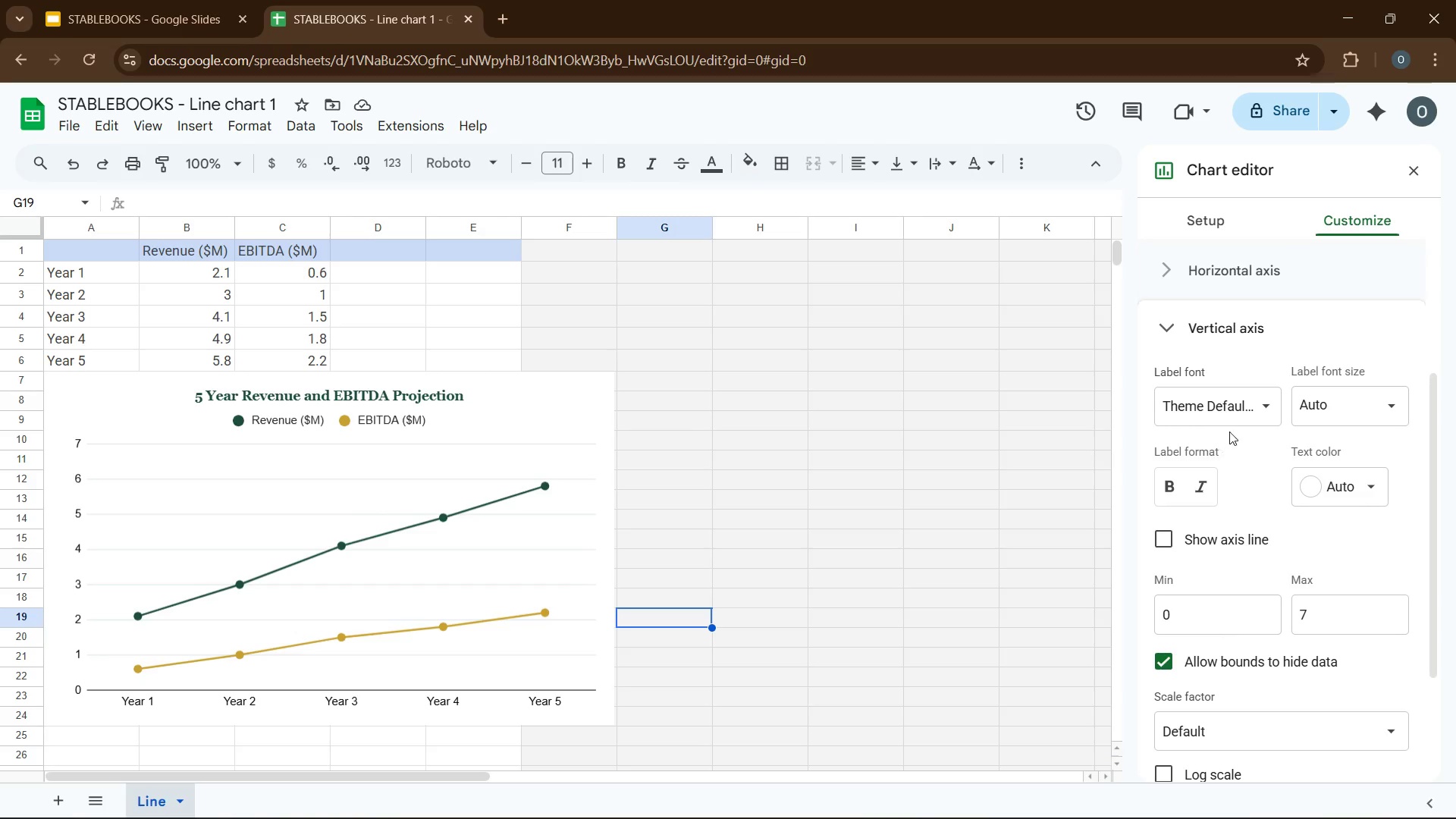 
left_click([1256, 416])
 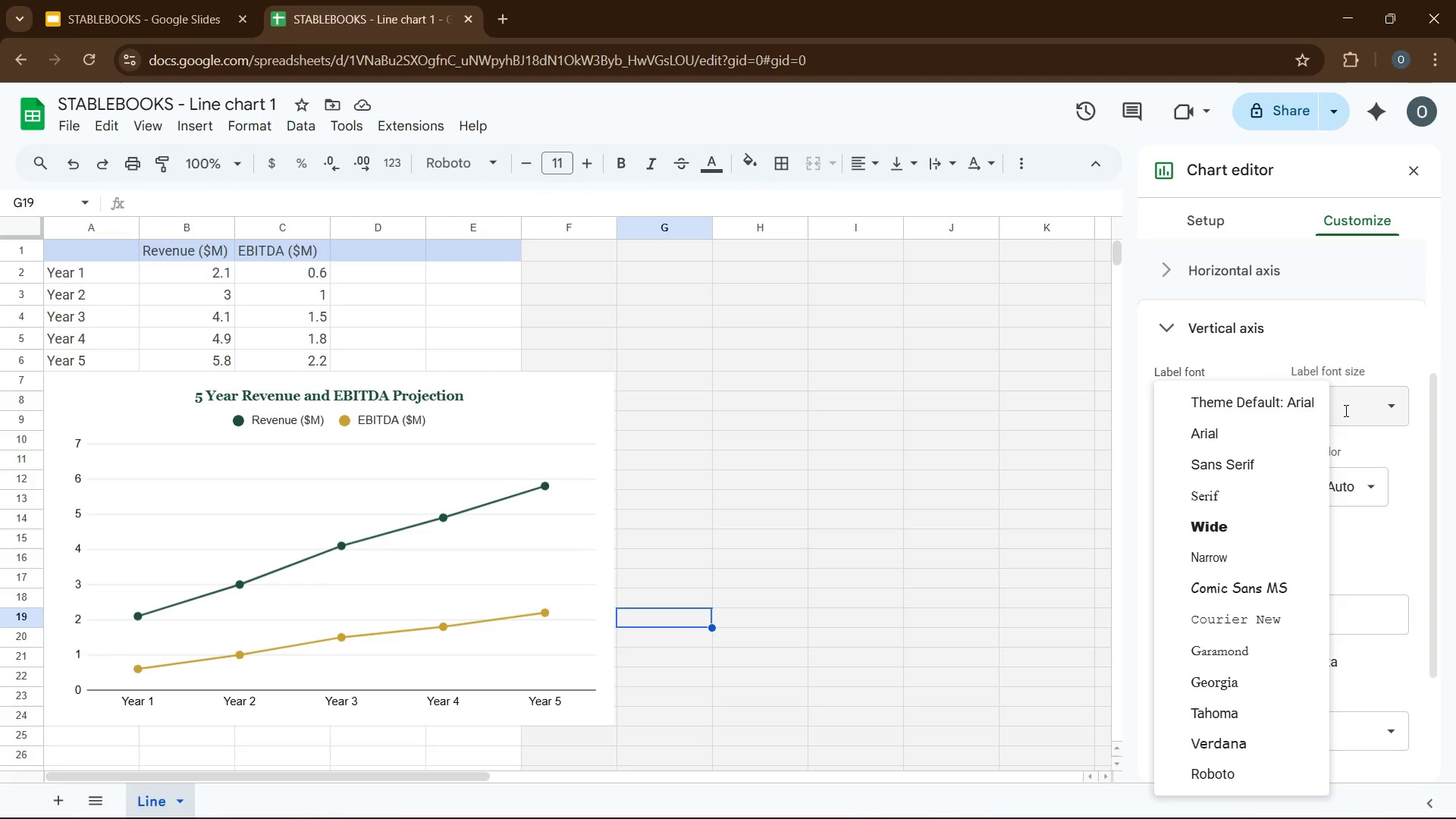 
left_click([1345, 410])
 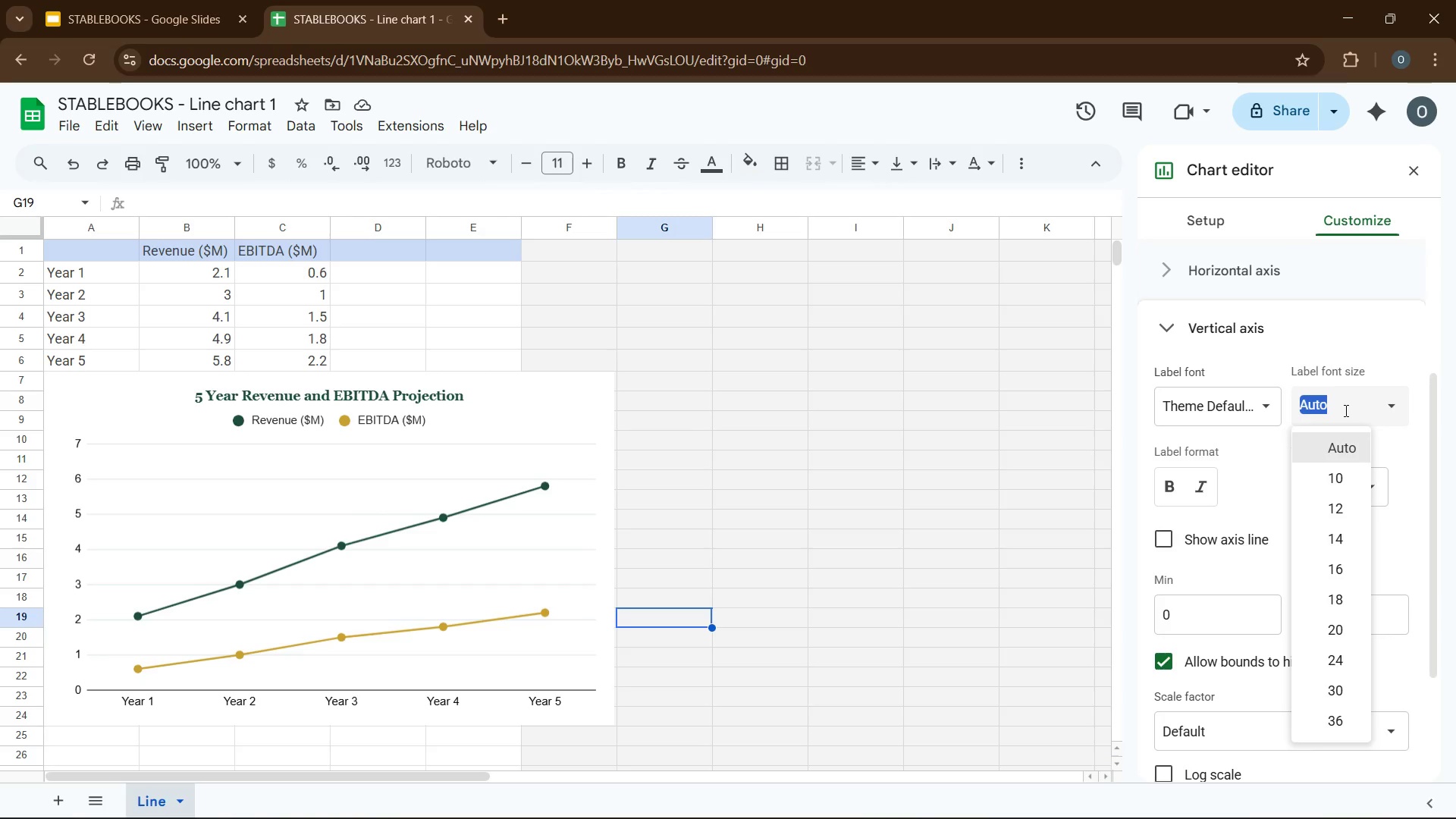 
left_click([1345, 410])
 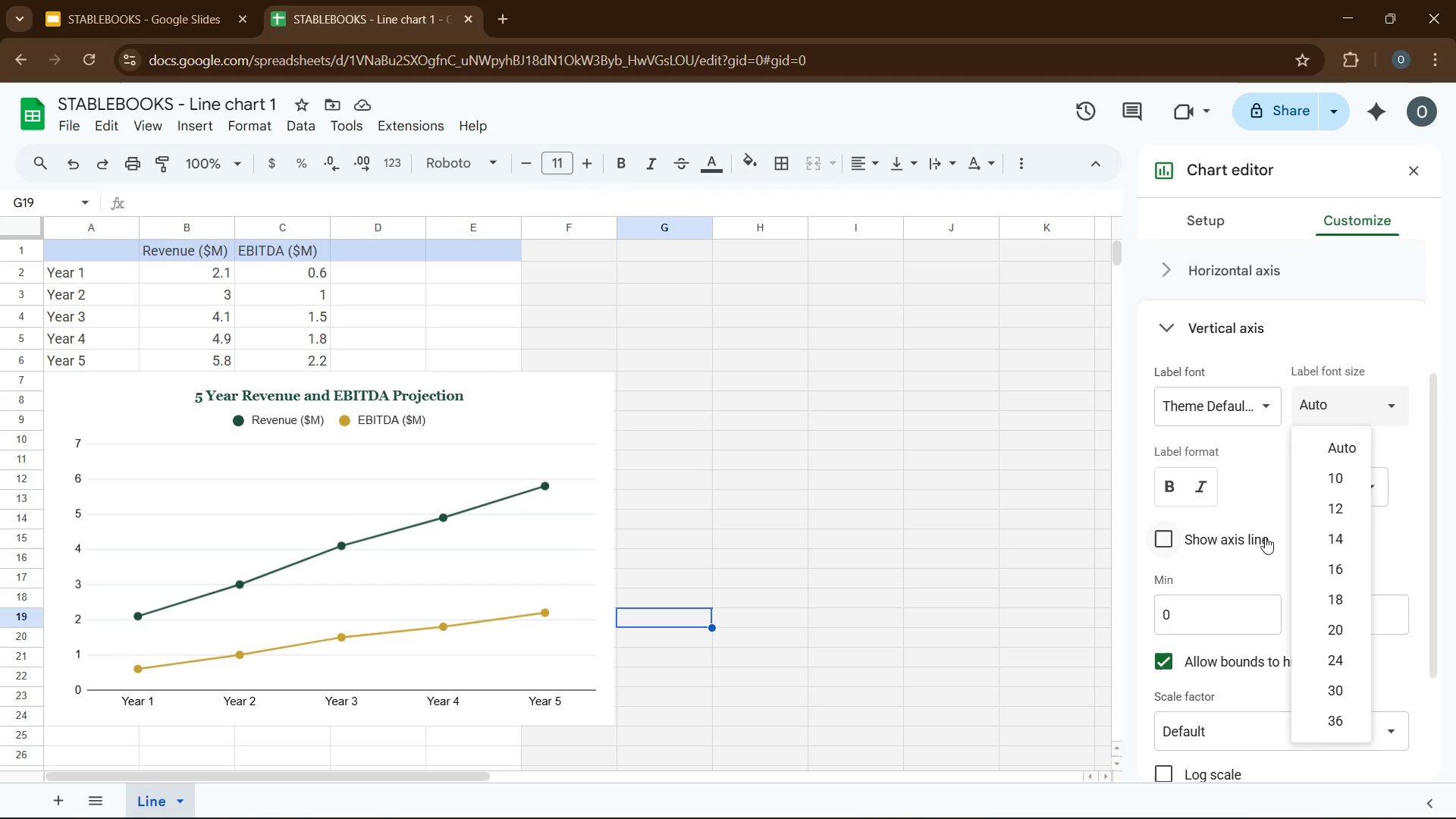 
left_click([1254, 559])
 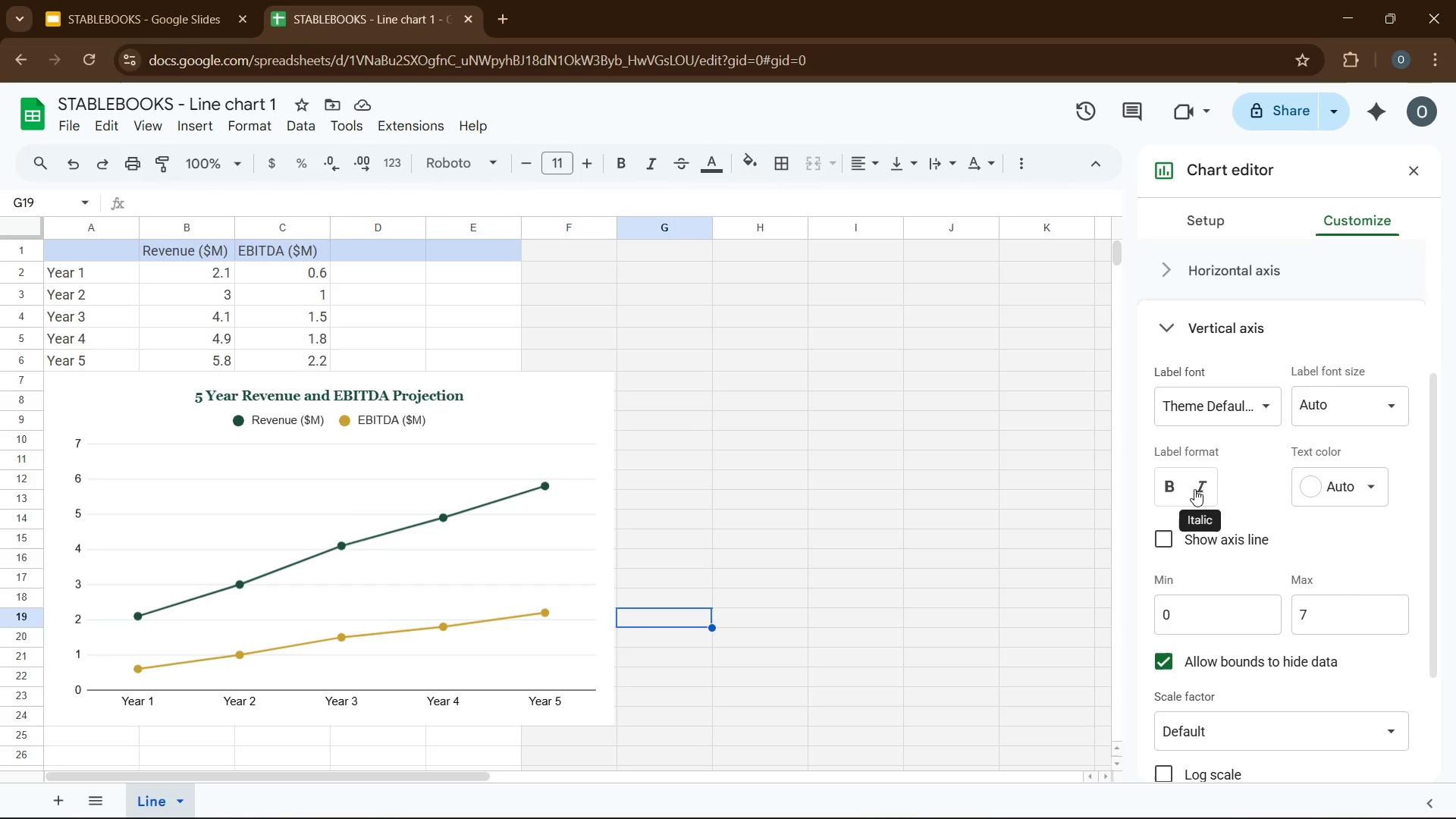 
wait(5.67)
 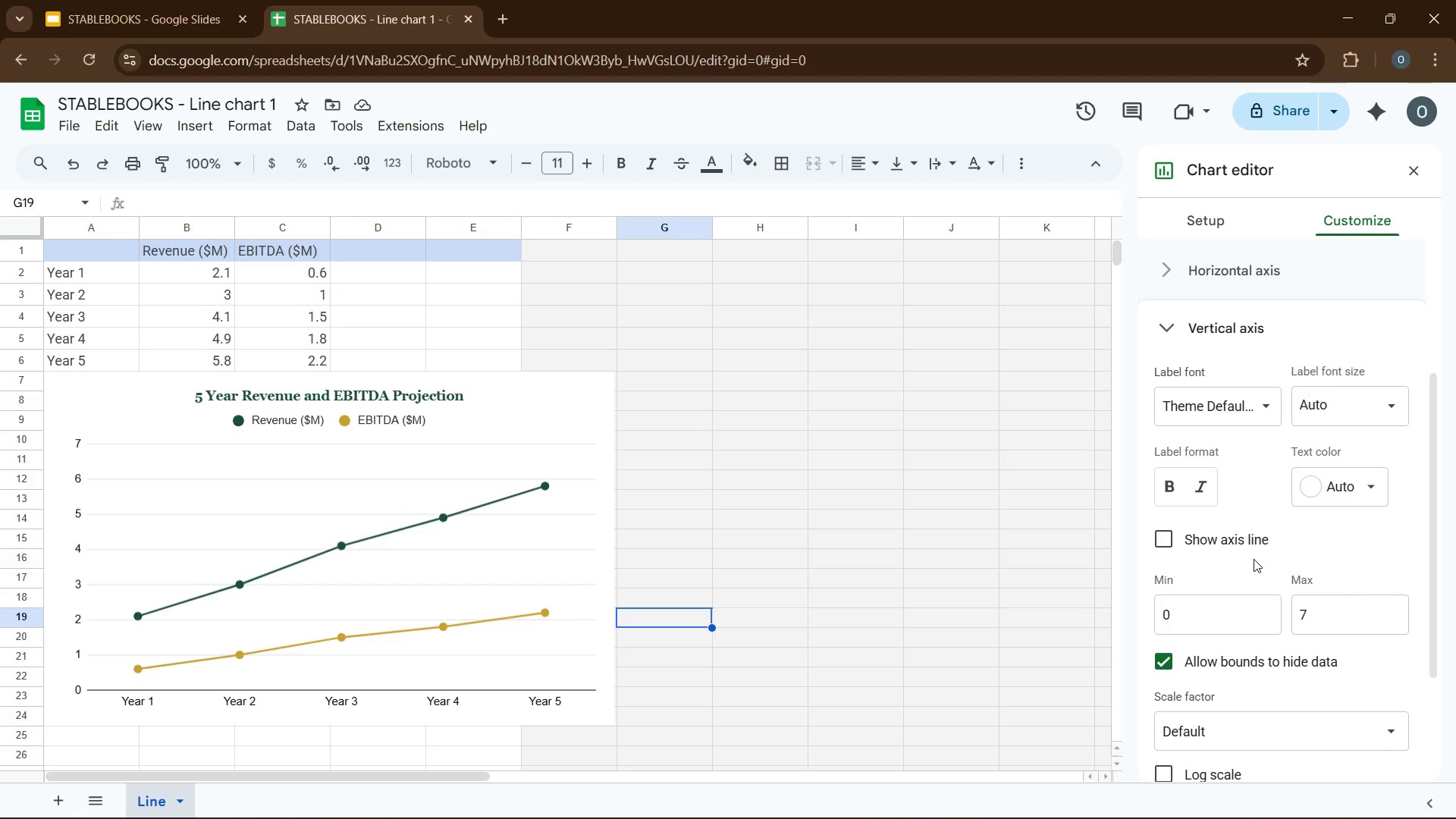 
scroll: coordinate [1200, 554], scroll_direction: down, amount: 1.0
 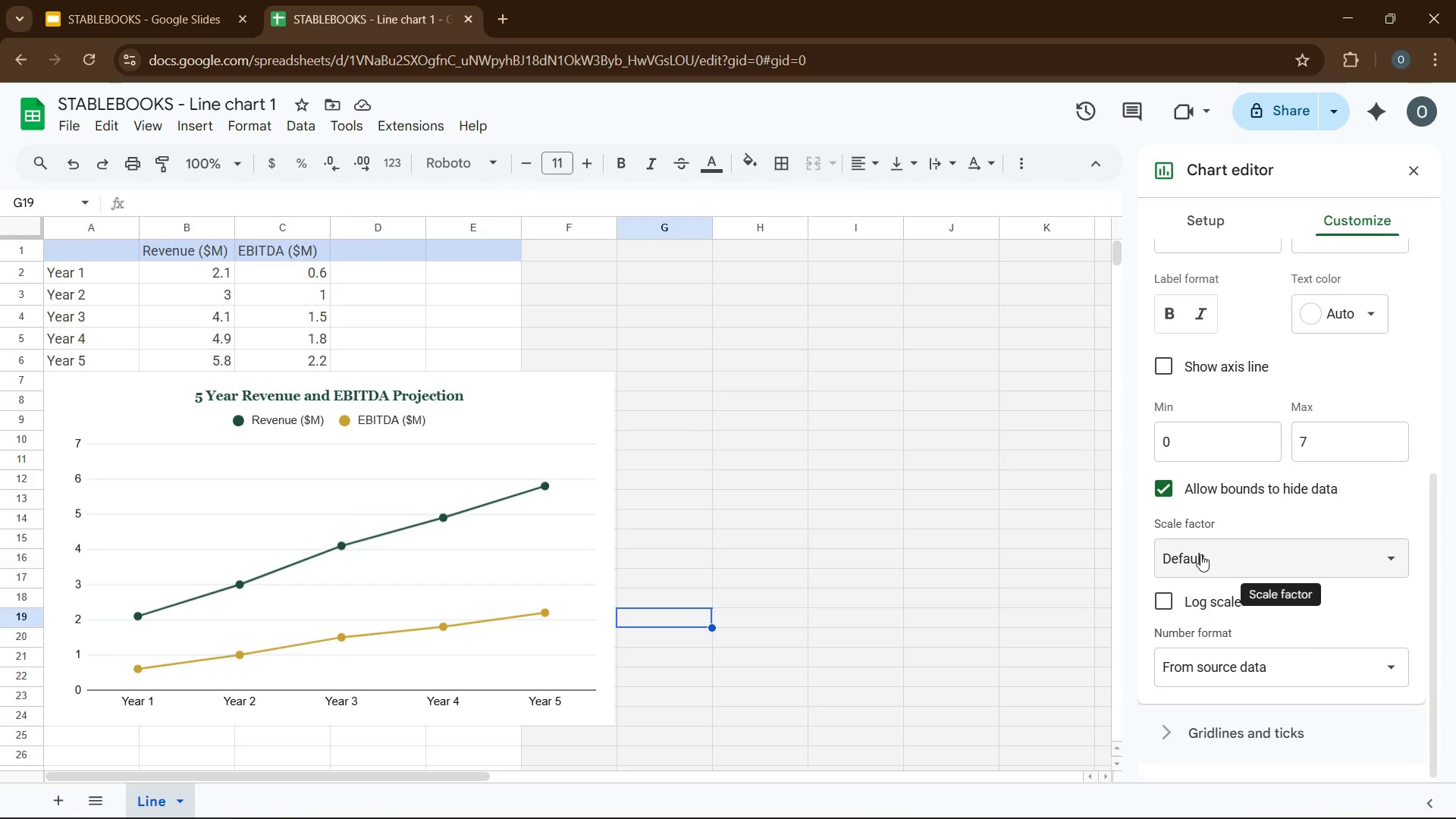 
wait(8.36)
 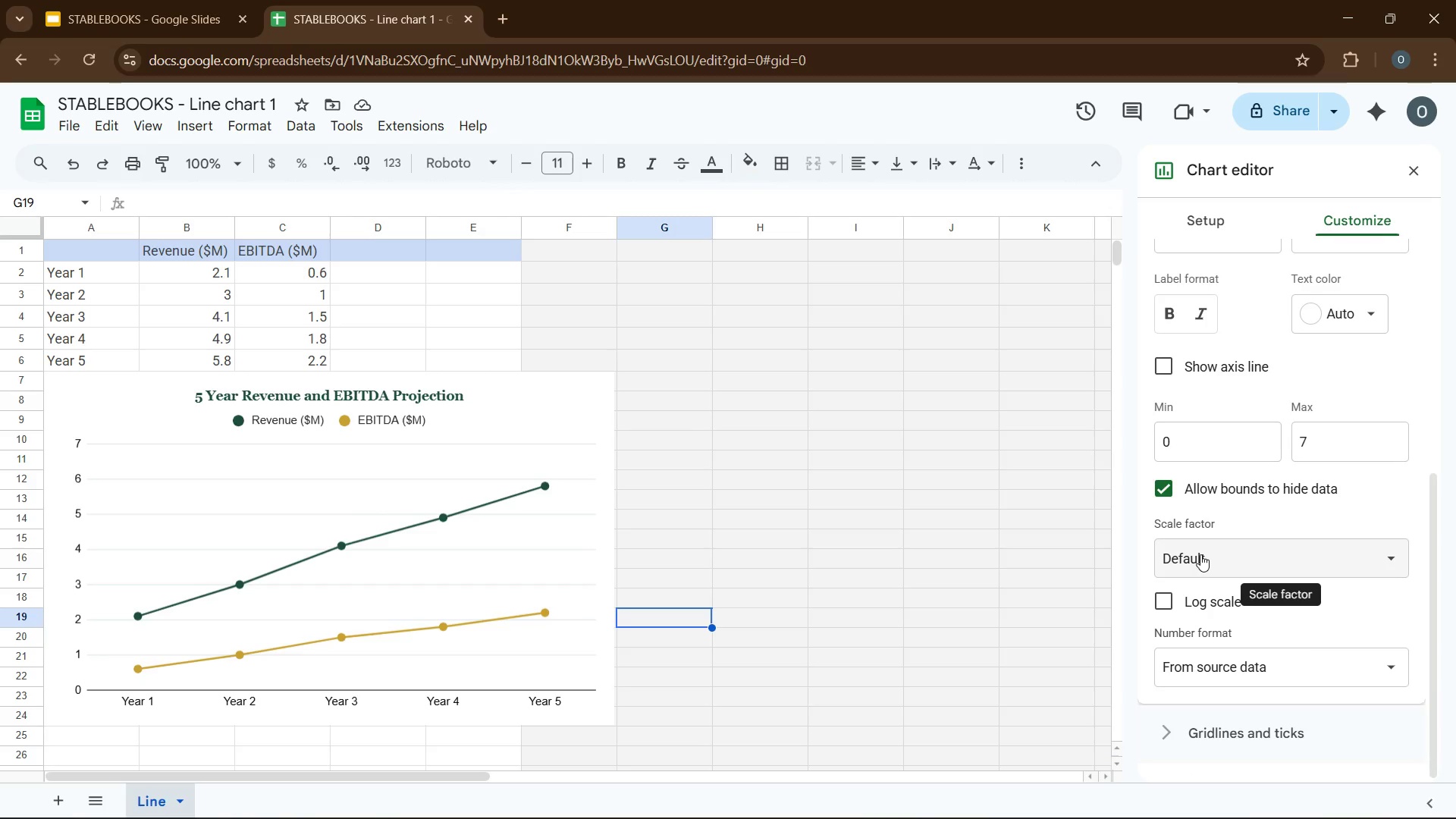 
scroll: coordinate [1294, 441], scroll_direction: up, amount: 1.0
 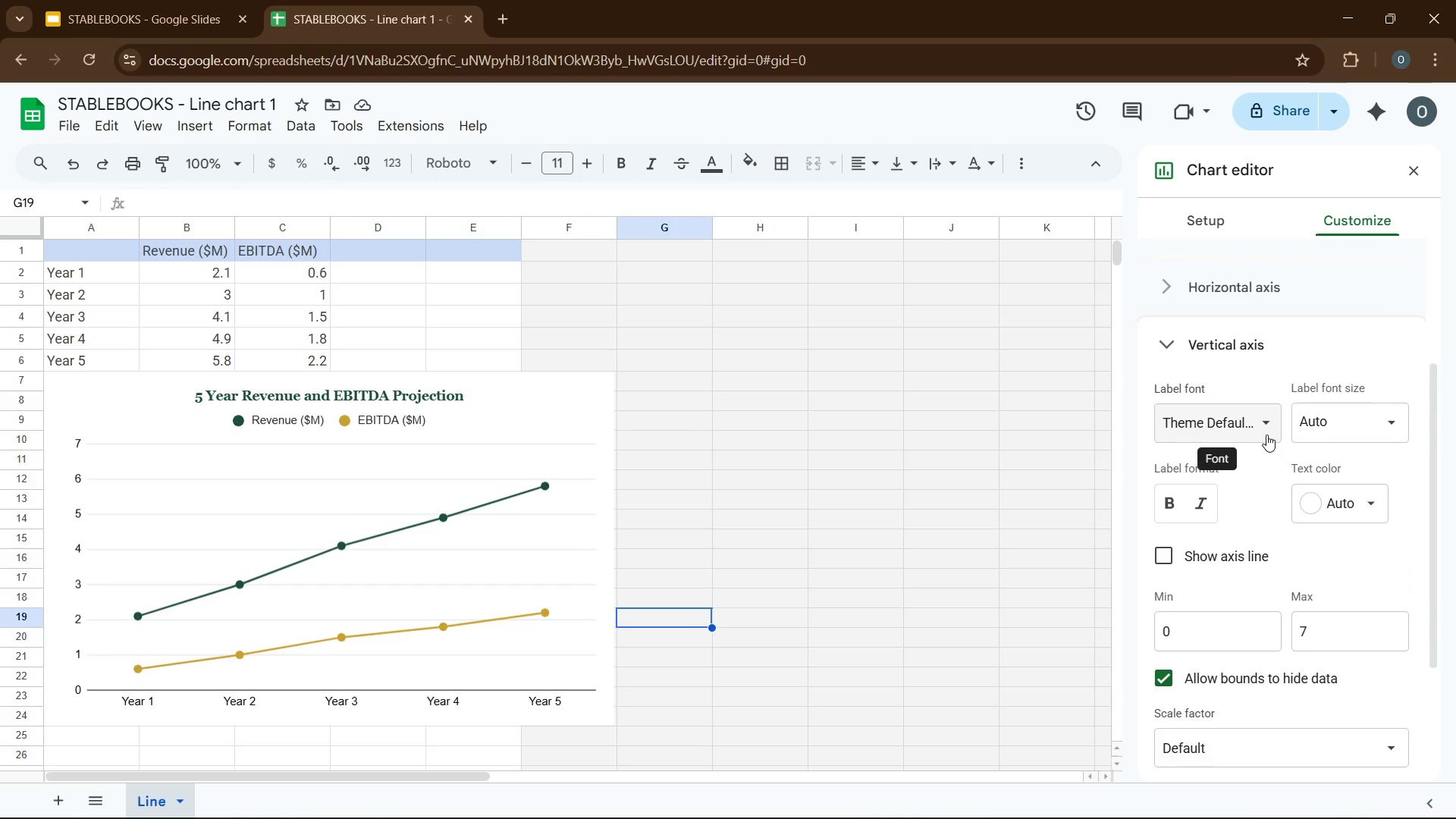 
left_click([1266, 435])
 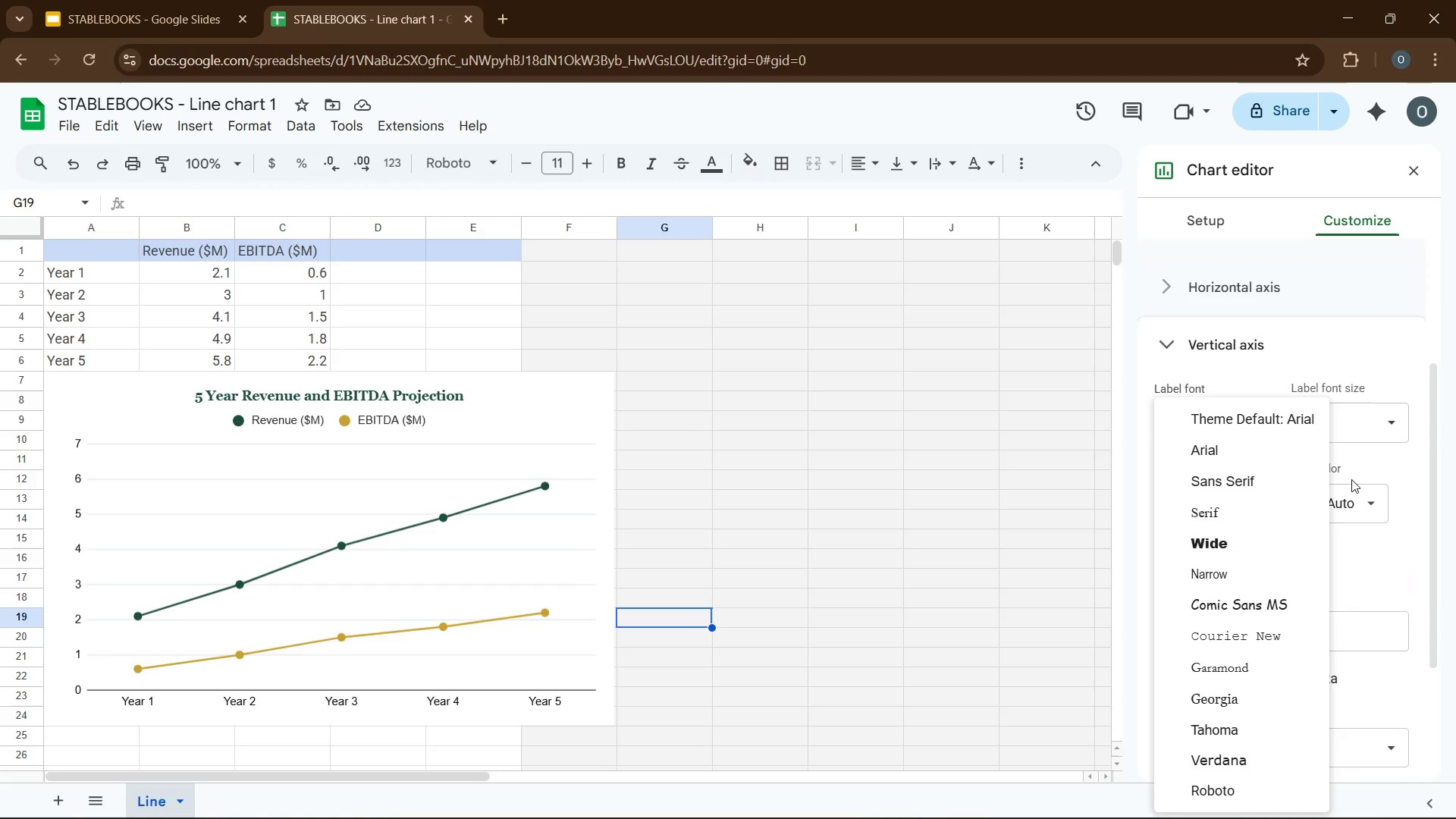 
left_click([1363, 474])
 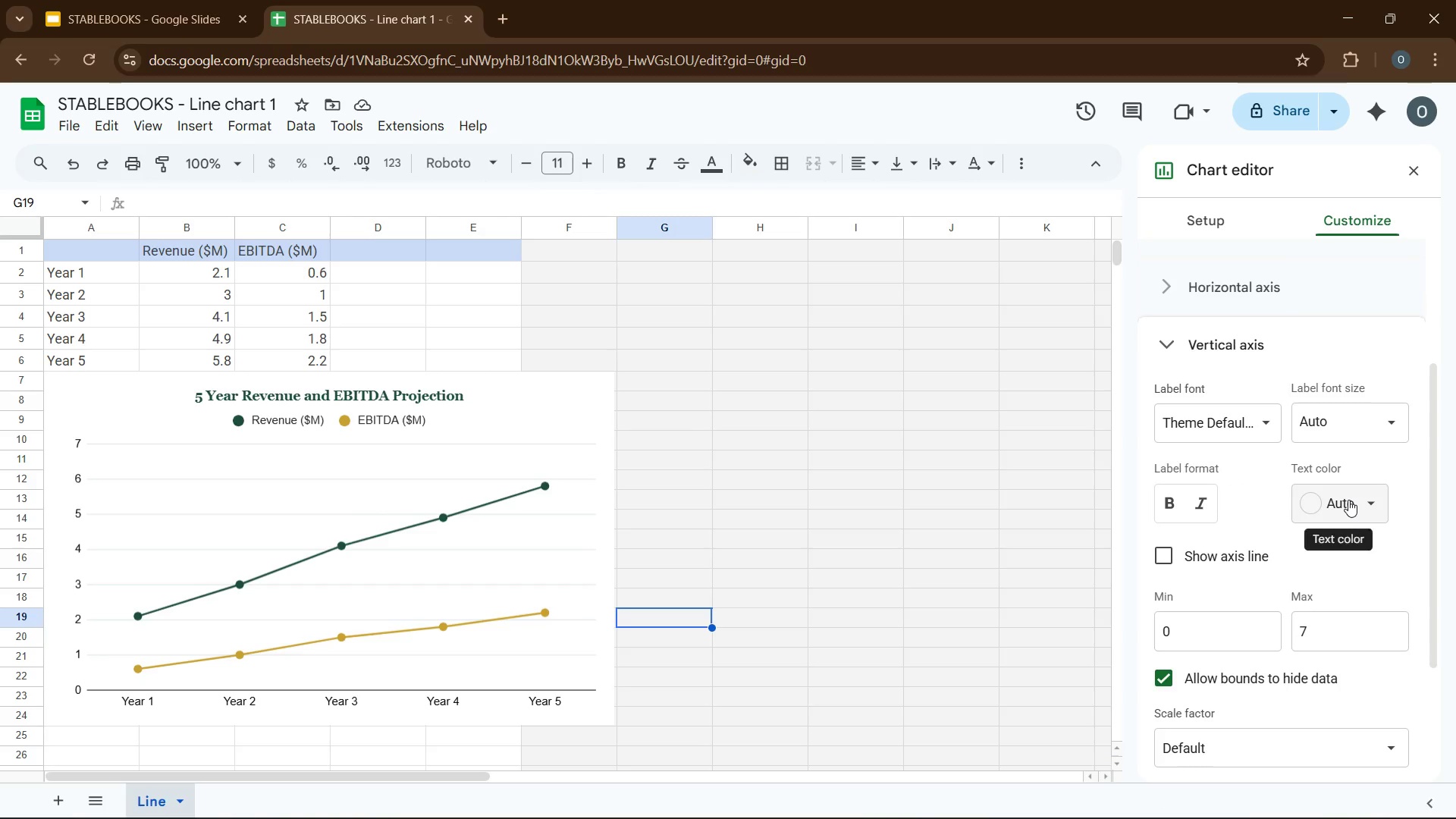 
left_click([1348, 500])
 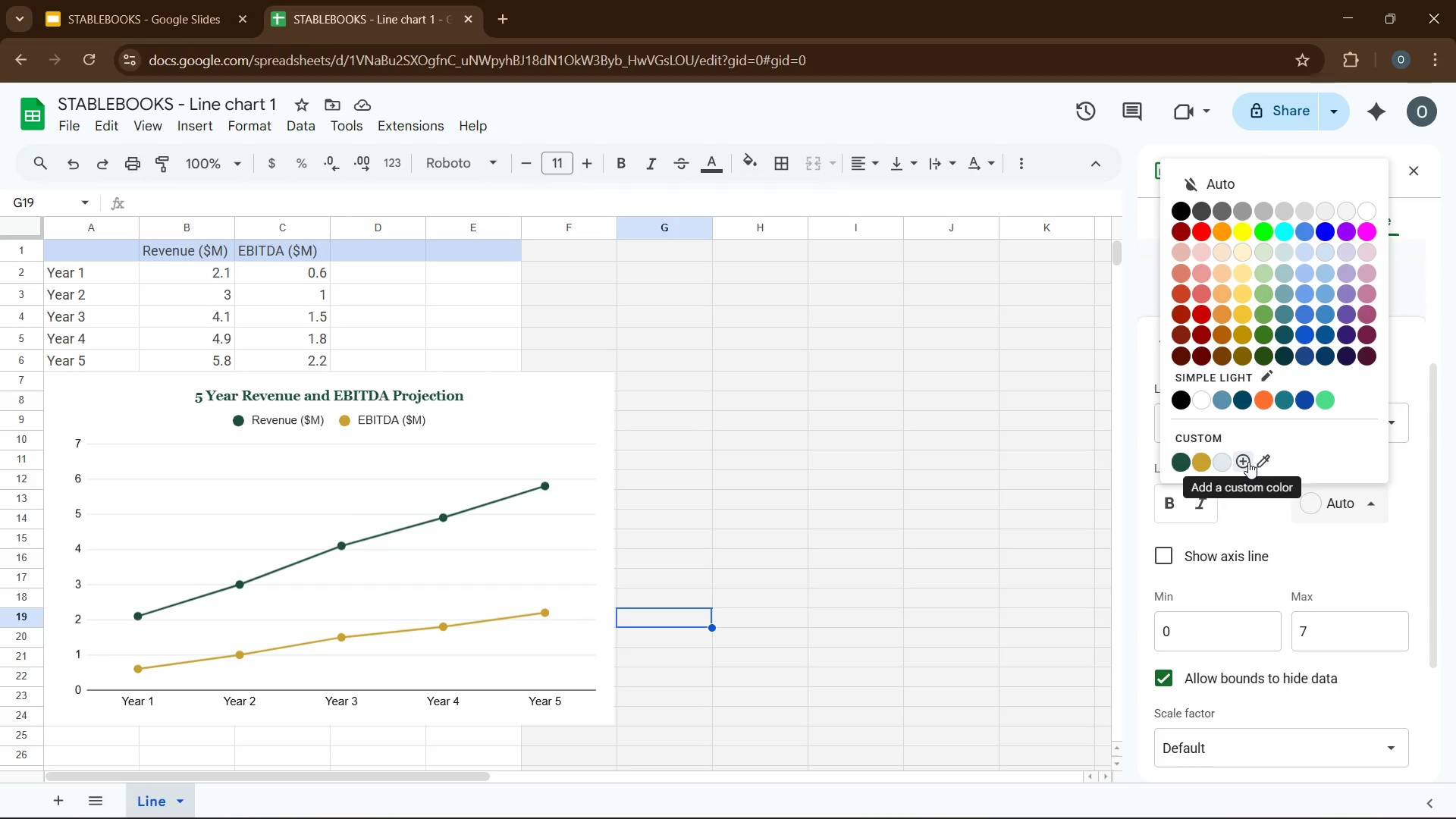 
left_click([1248, 462])
 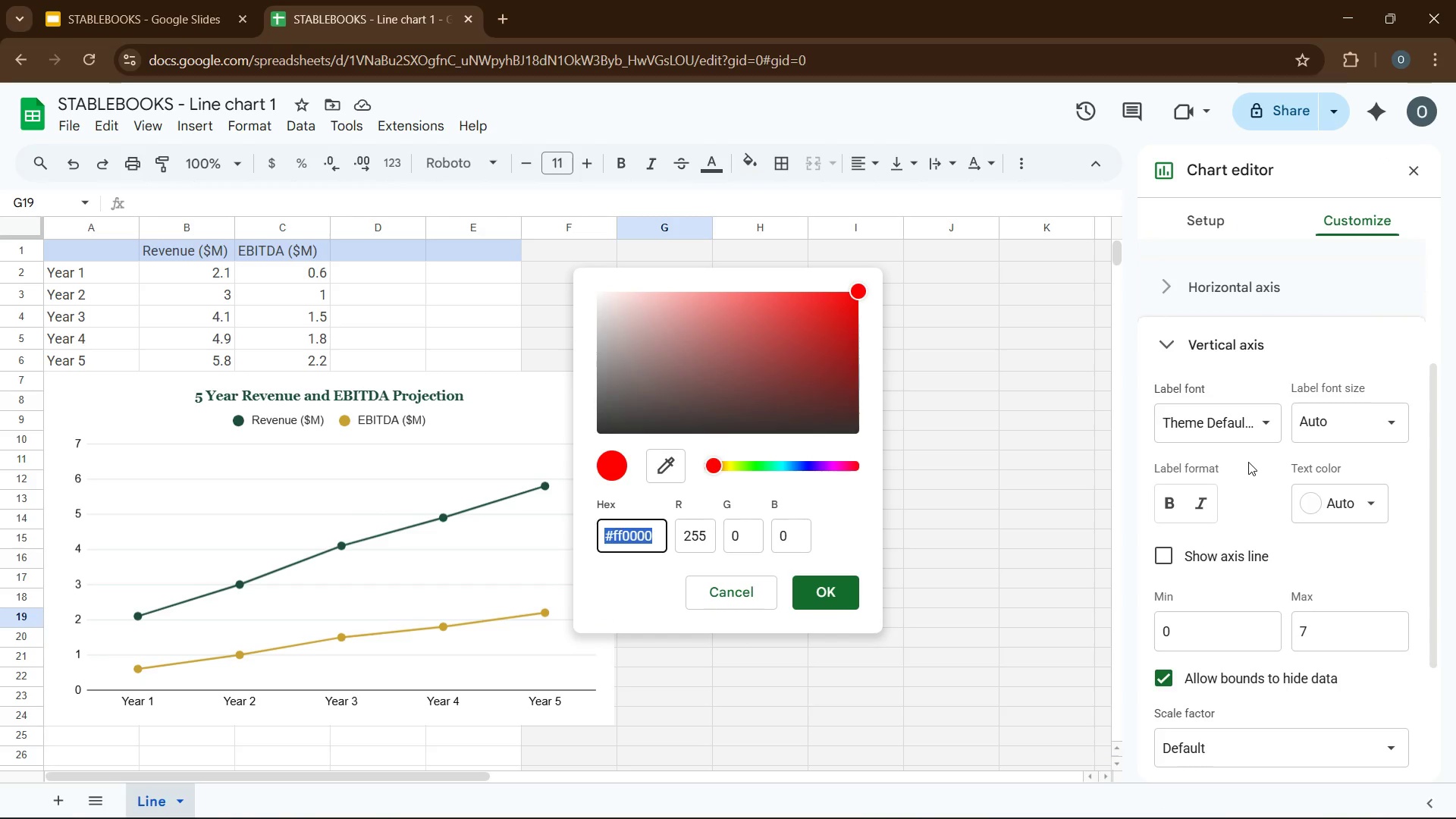 
key(Quote)
 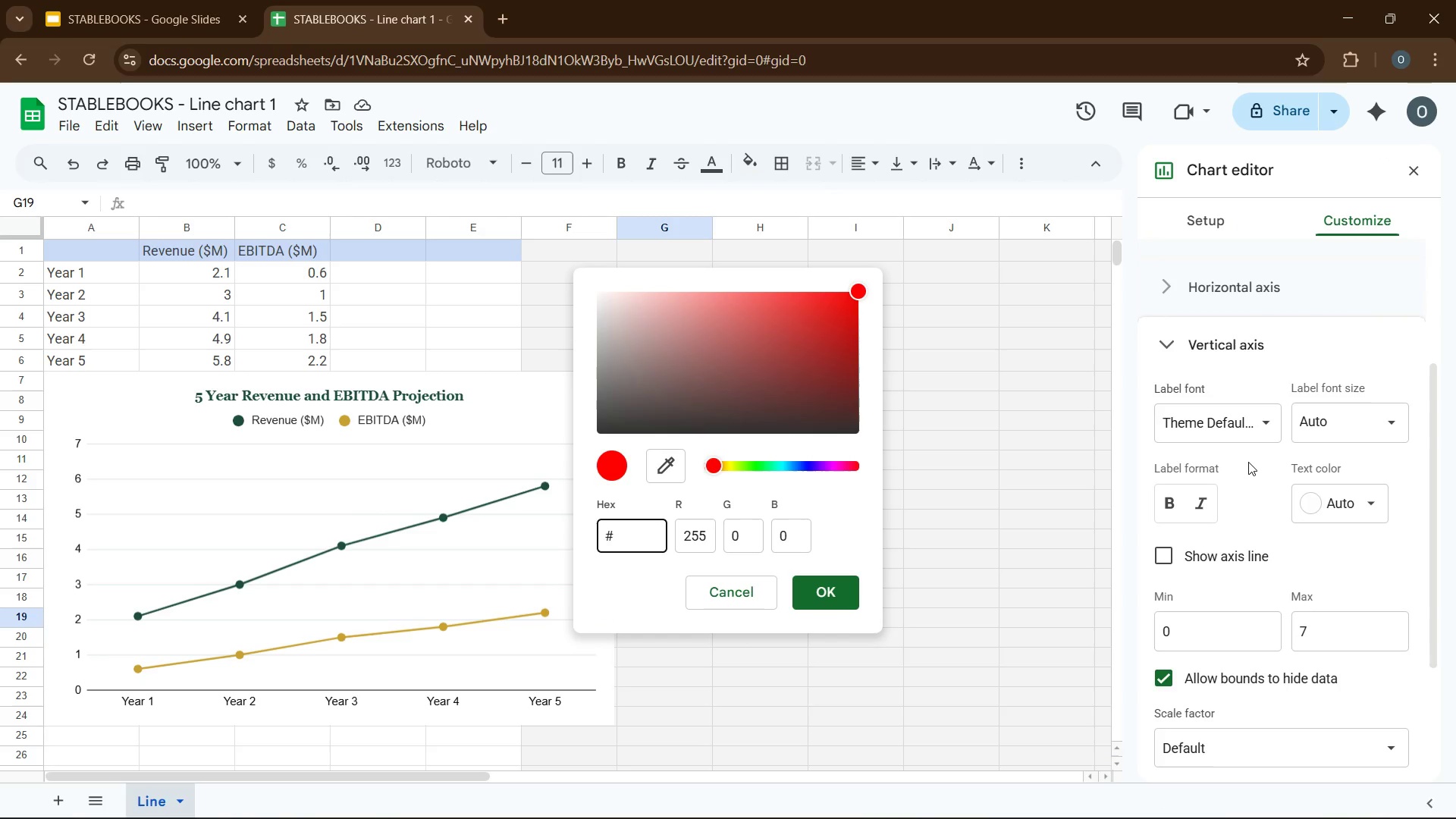 
key(Numpad6)
 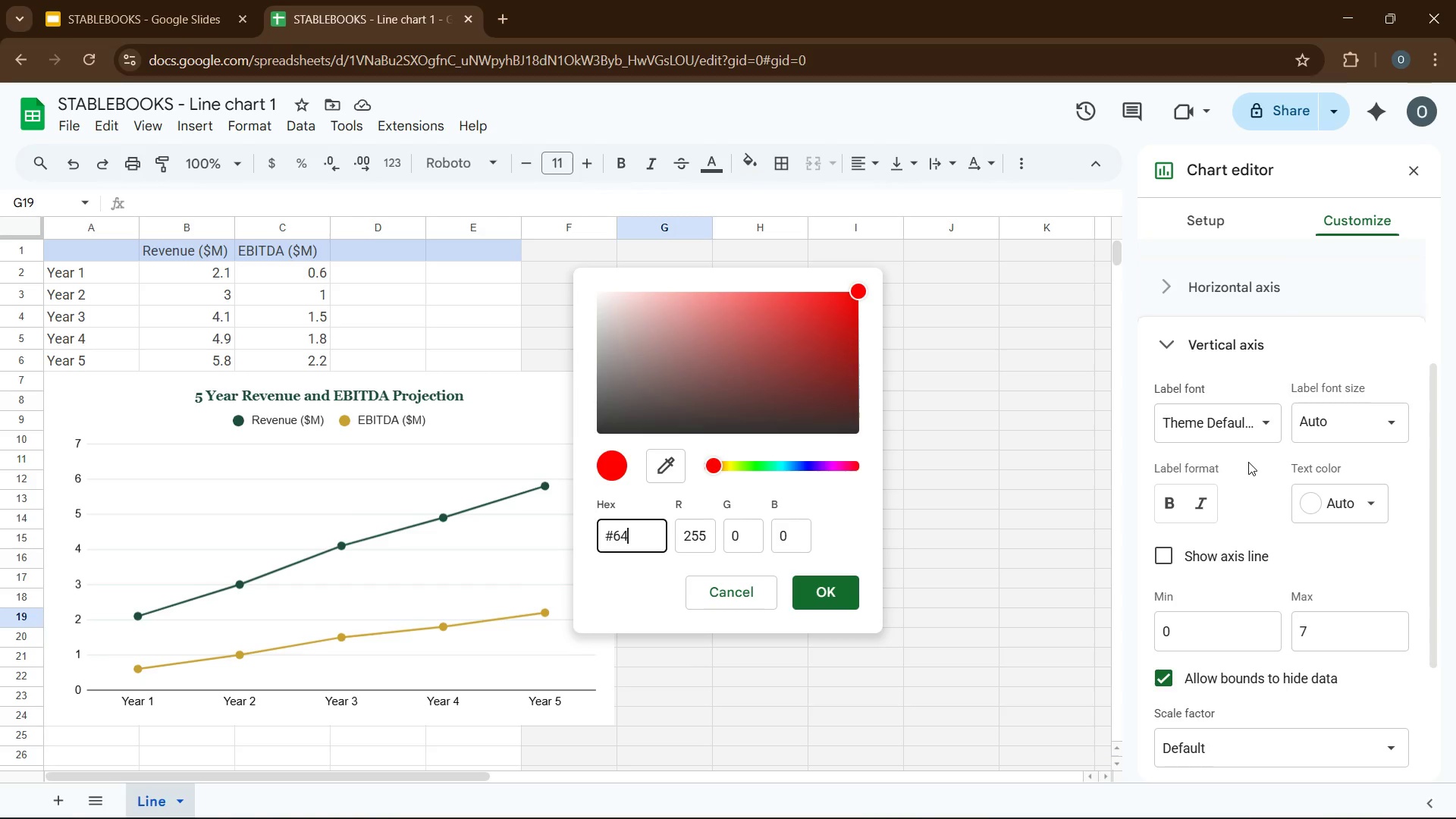 
key(Numpad4)
 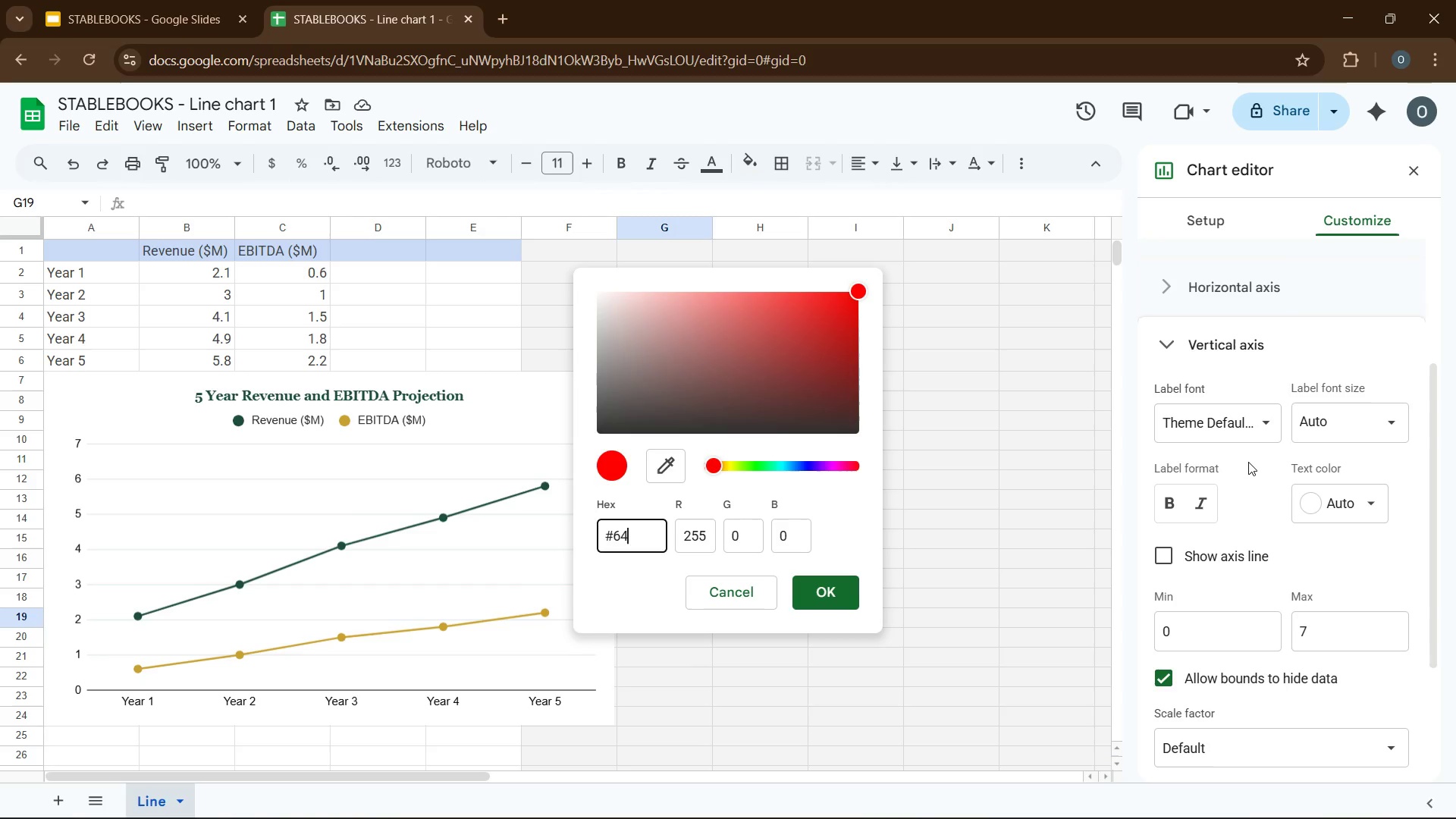 
key(Numpad7)
 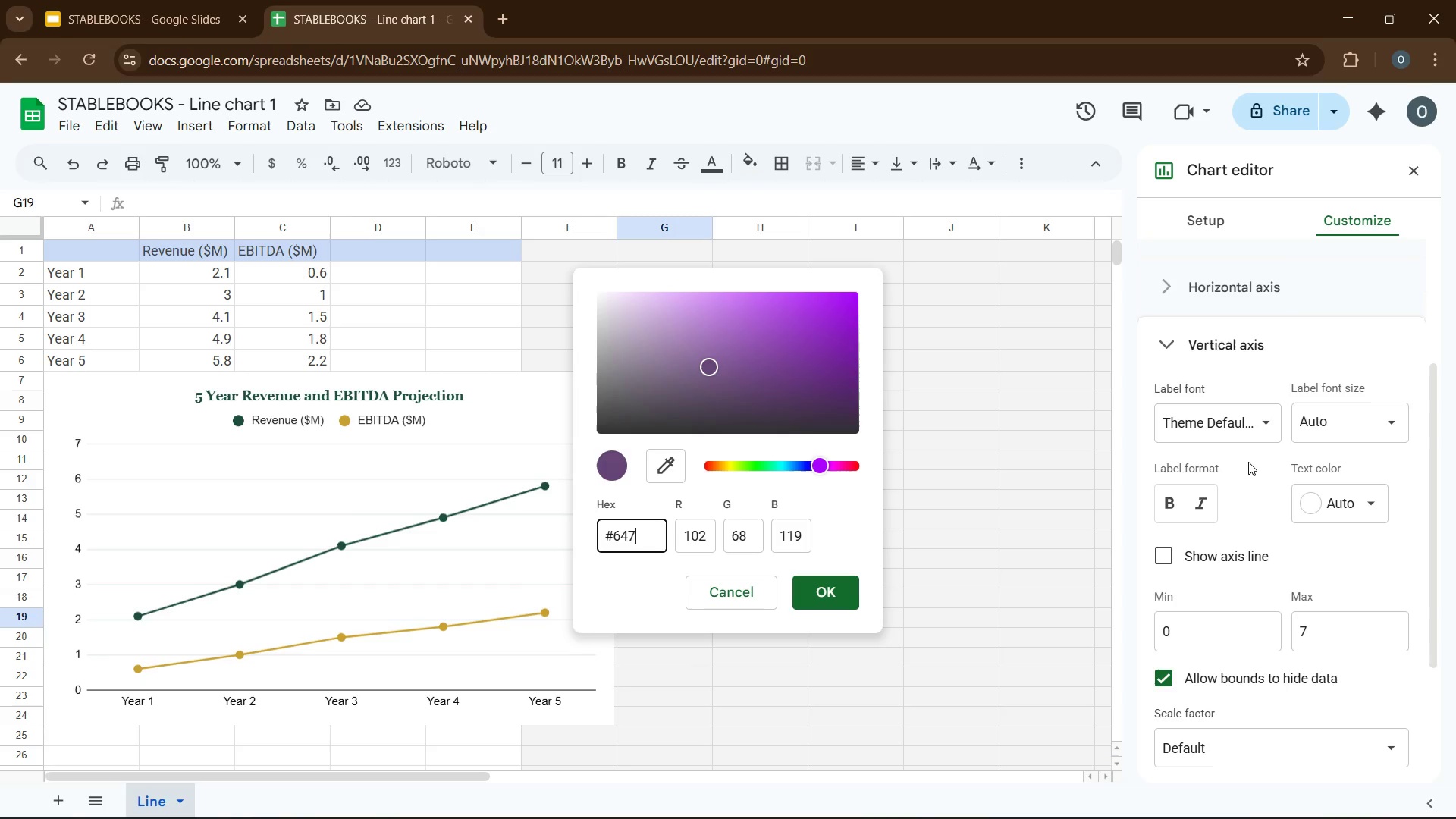 
key(Numpad4)
 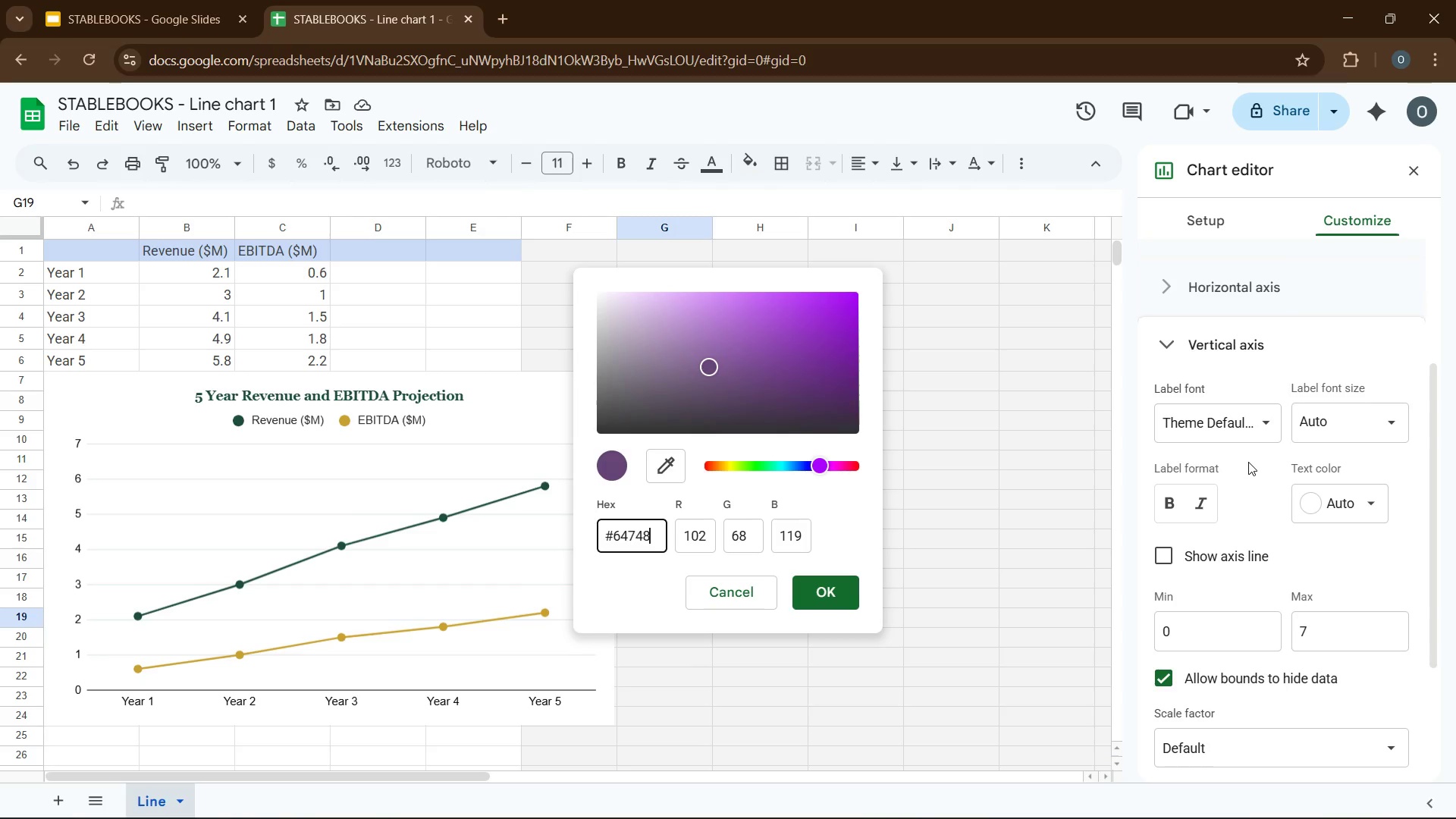 
key(Numpad8)
 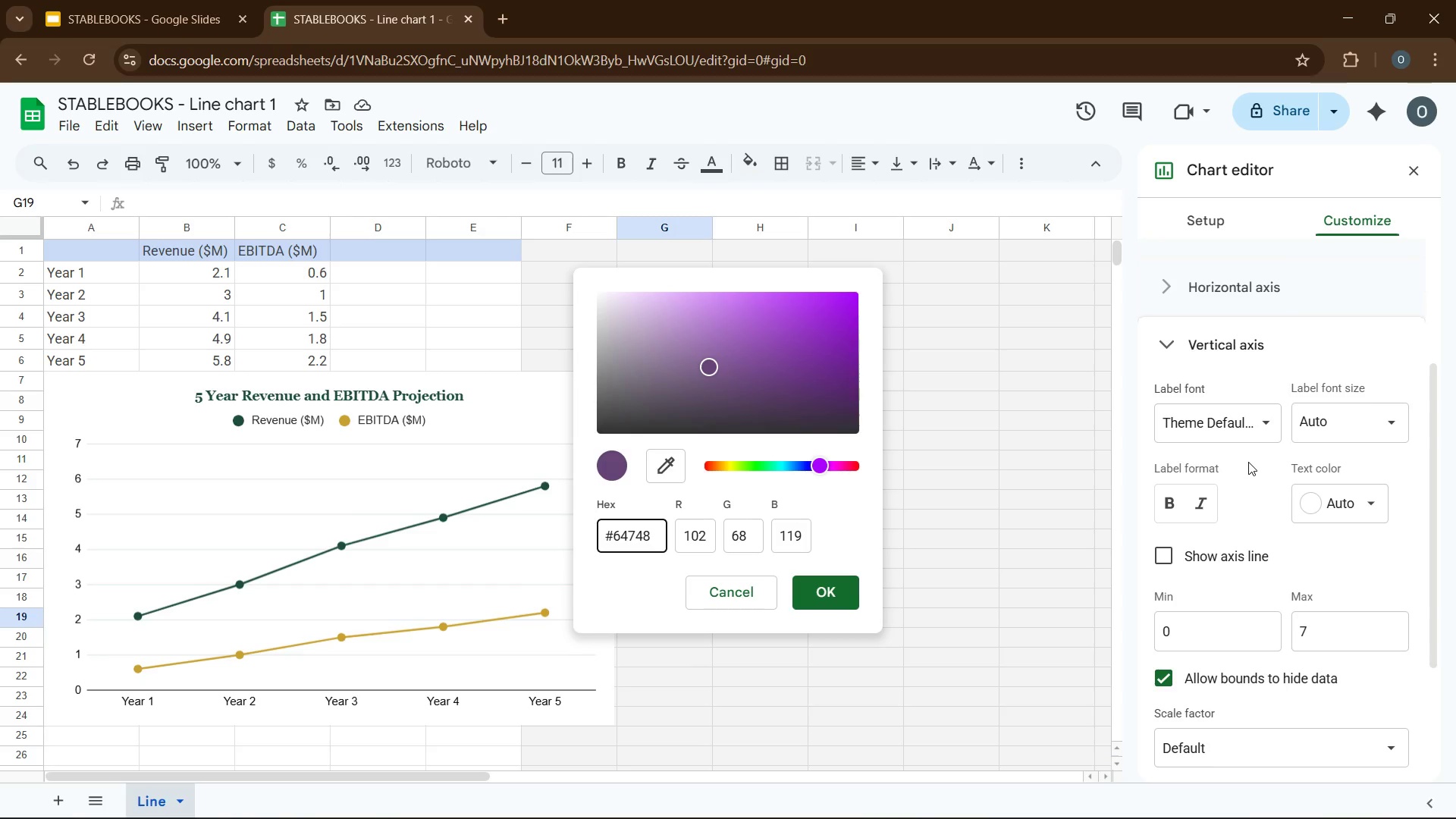 
key(B)
 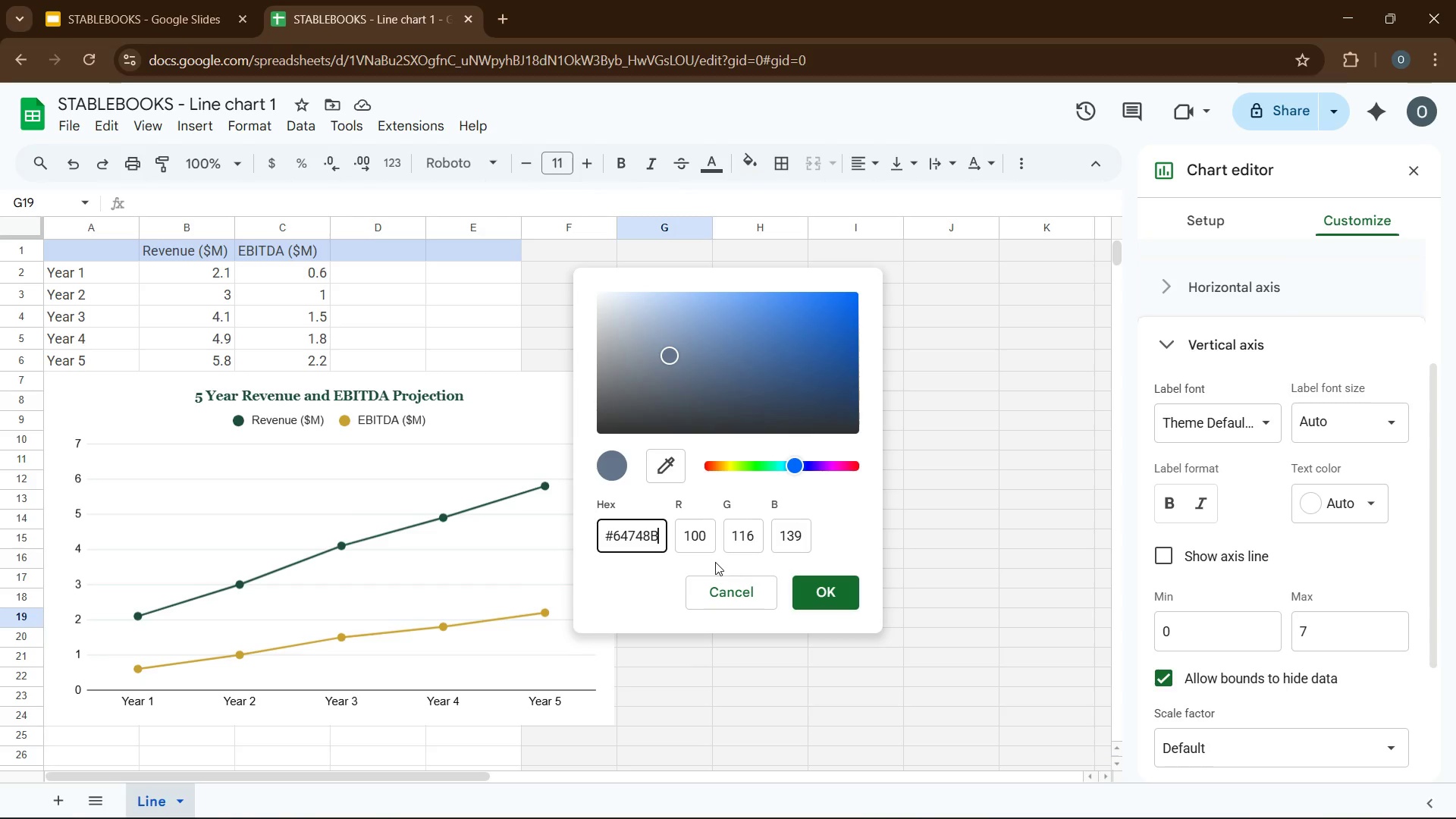 
double_click([650, 539])
 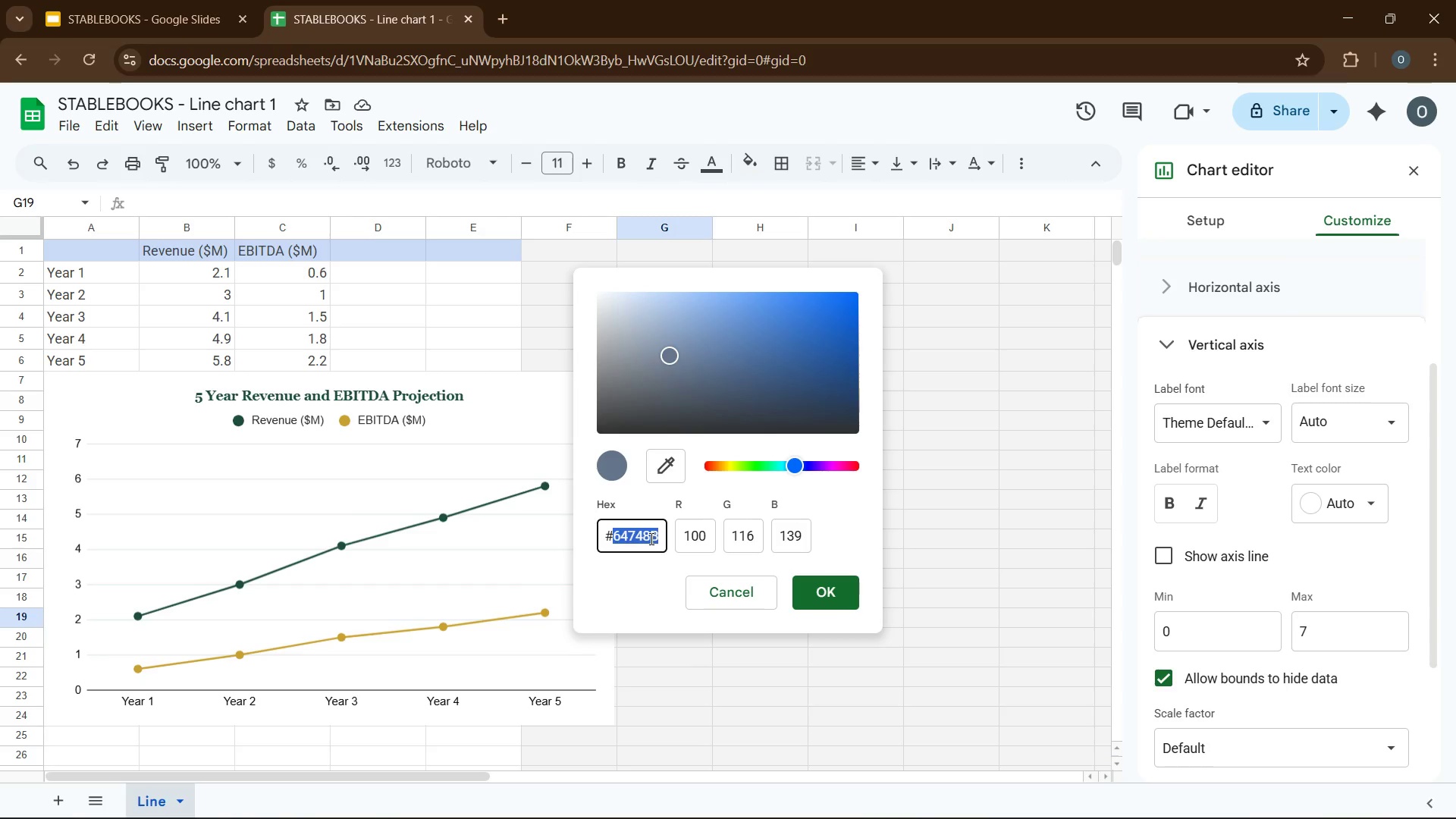 
right_click([650, 538])
 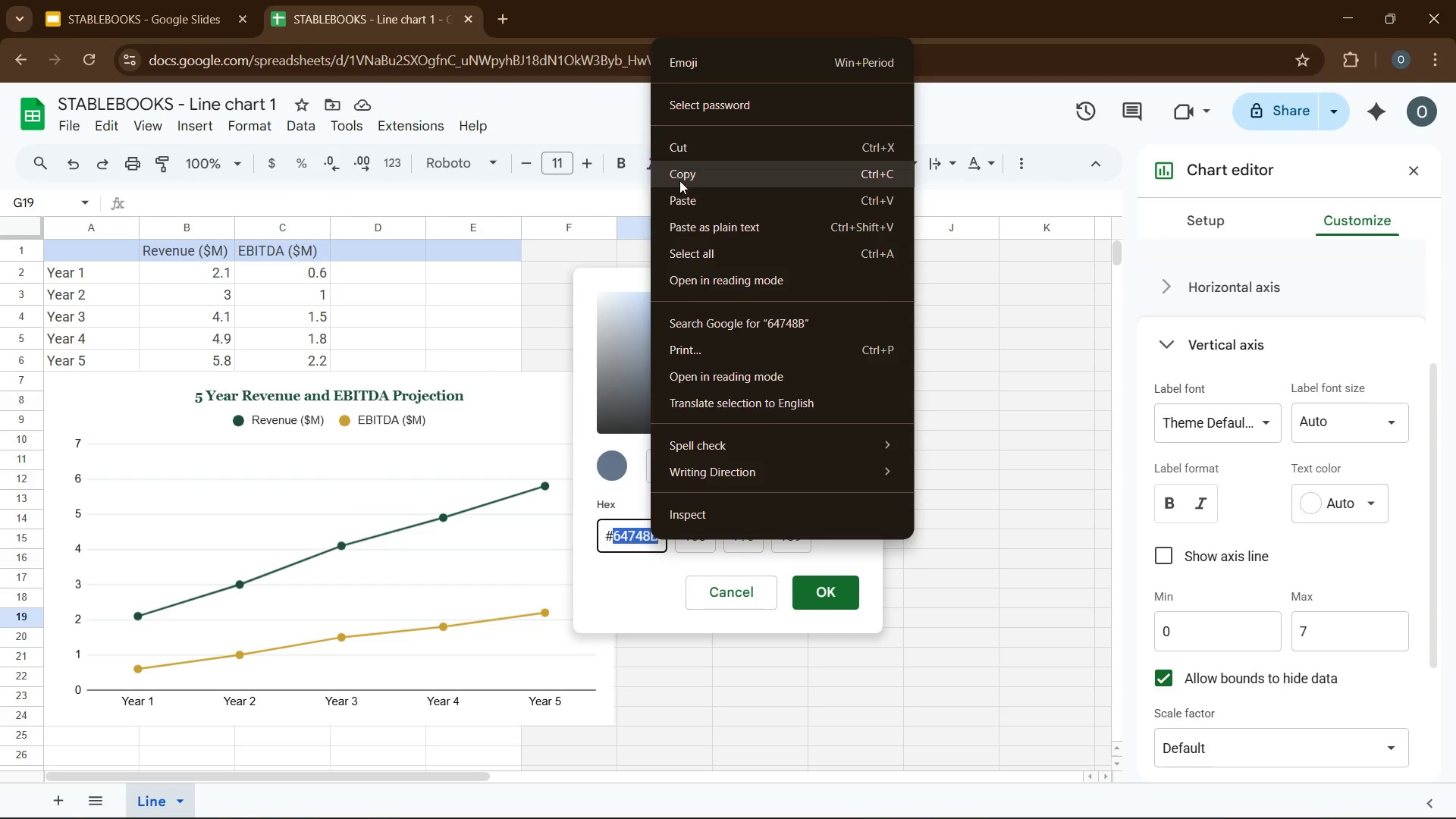 
left_click([679, 180])
 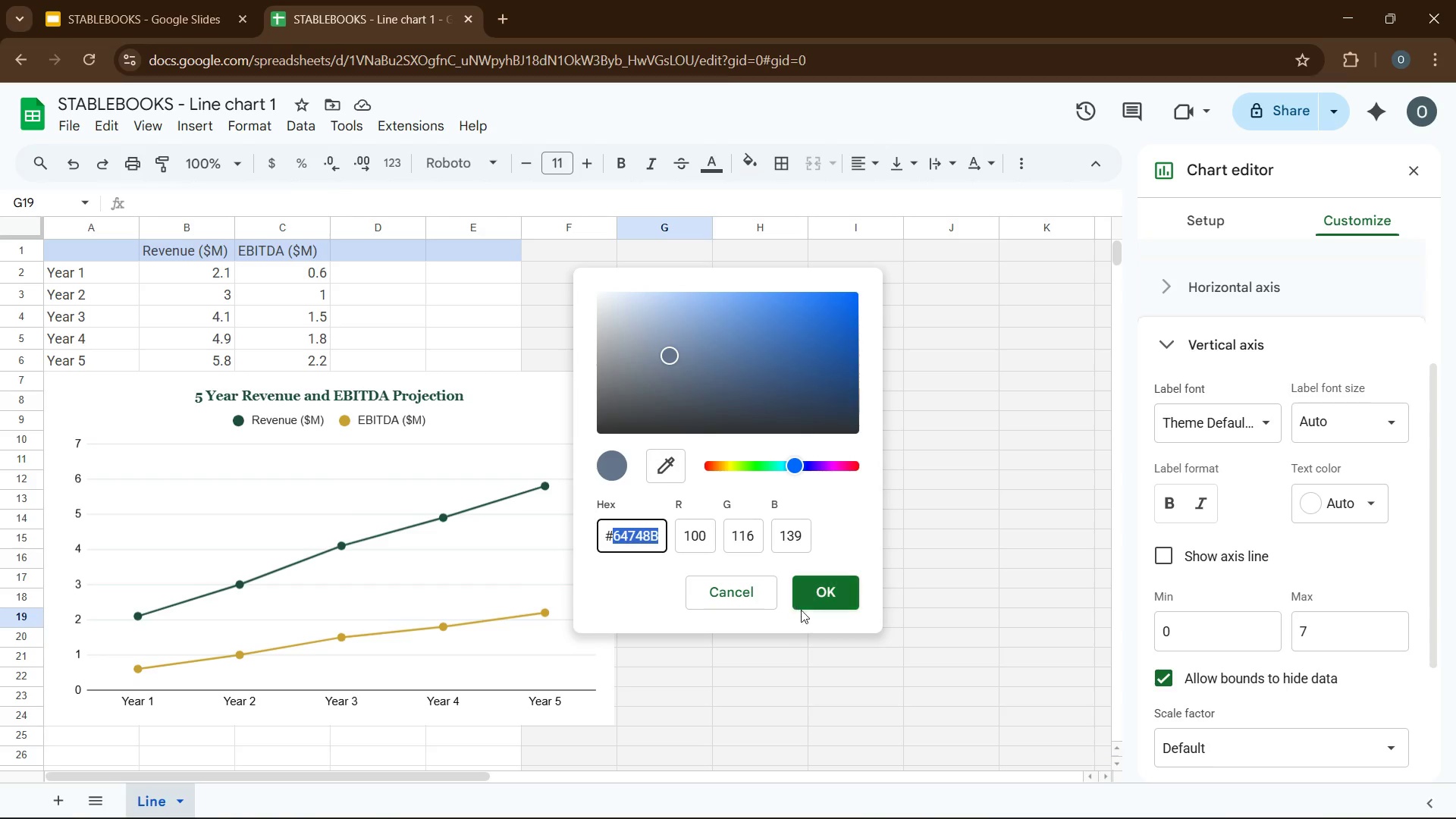 
left_click([818, 604])
 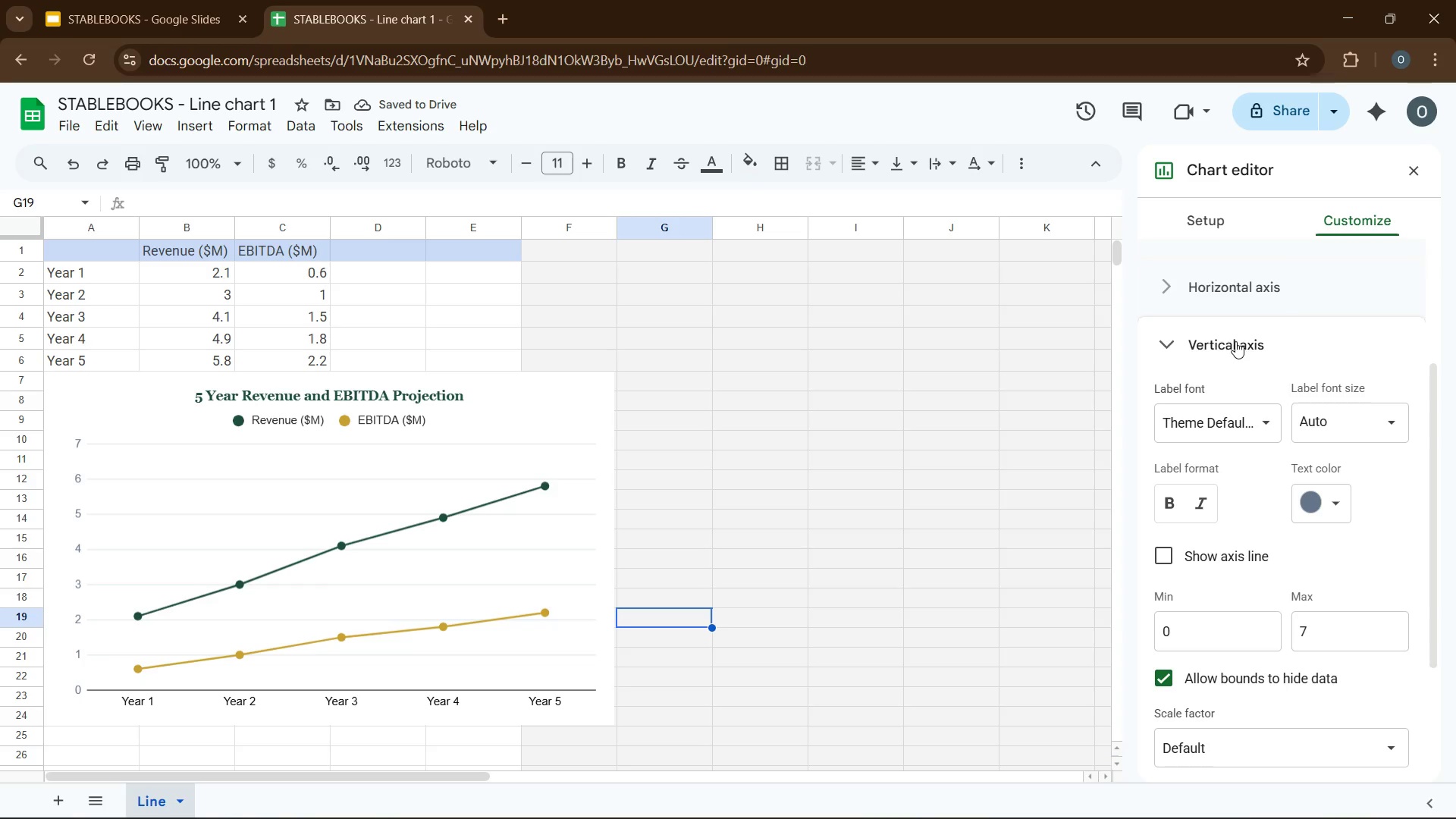 
wait(6.34)
 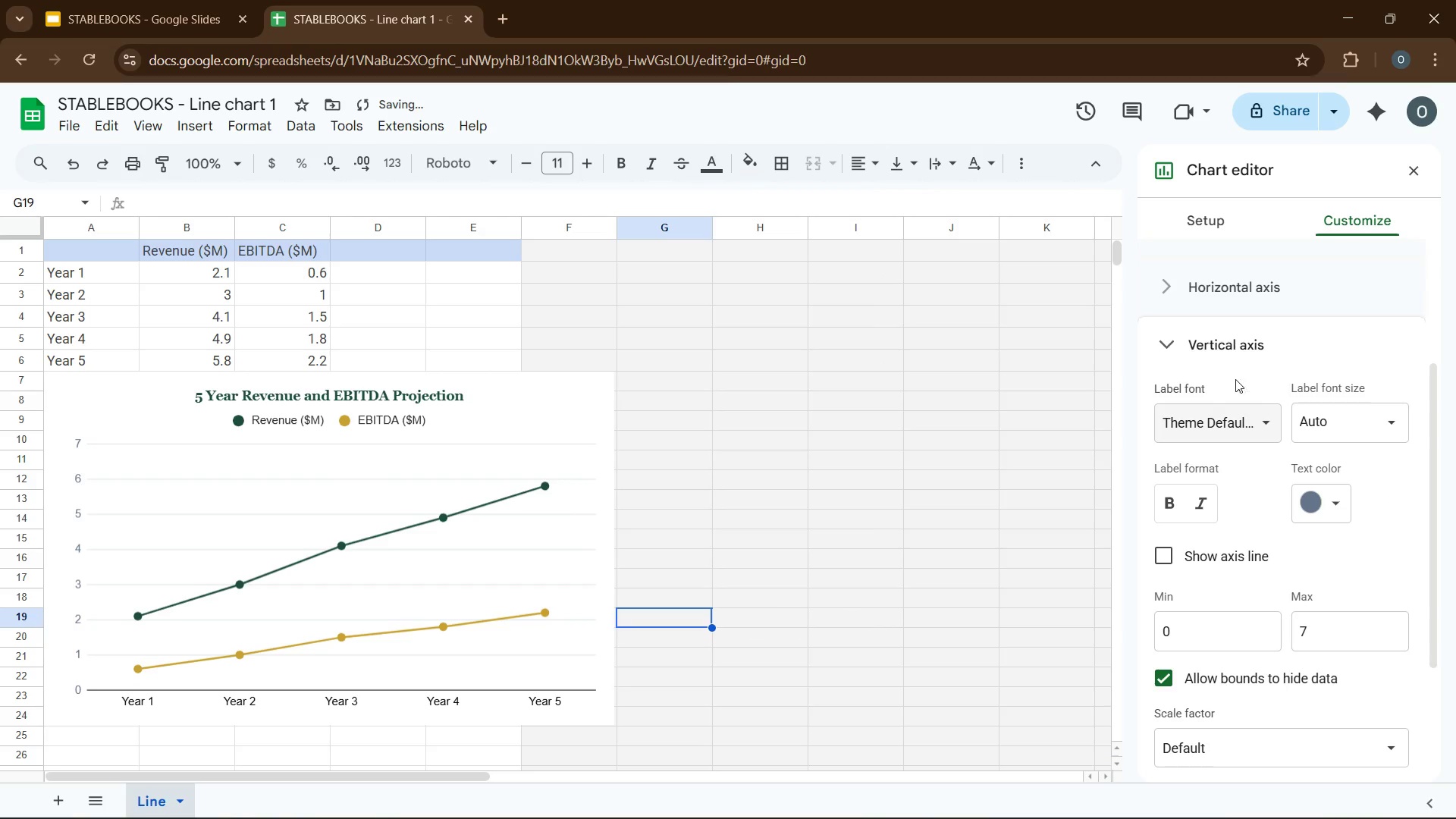 
left_click([1240, 303])
 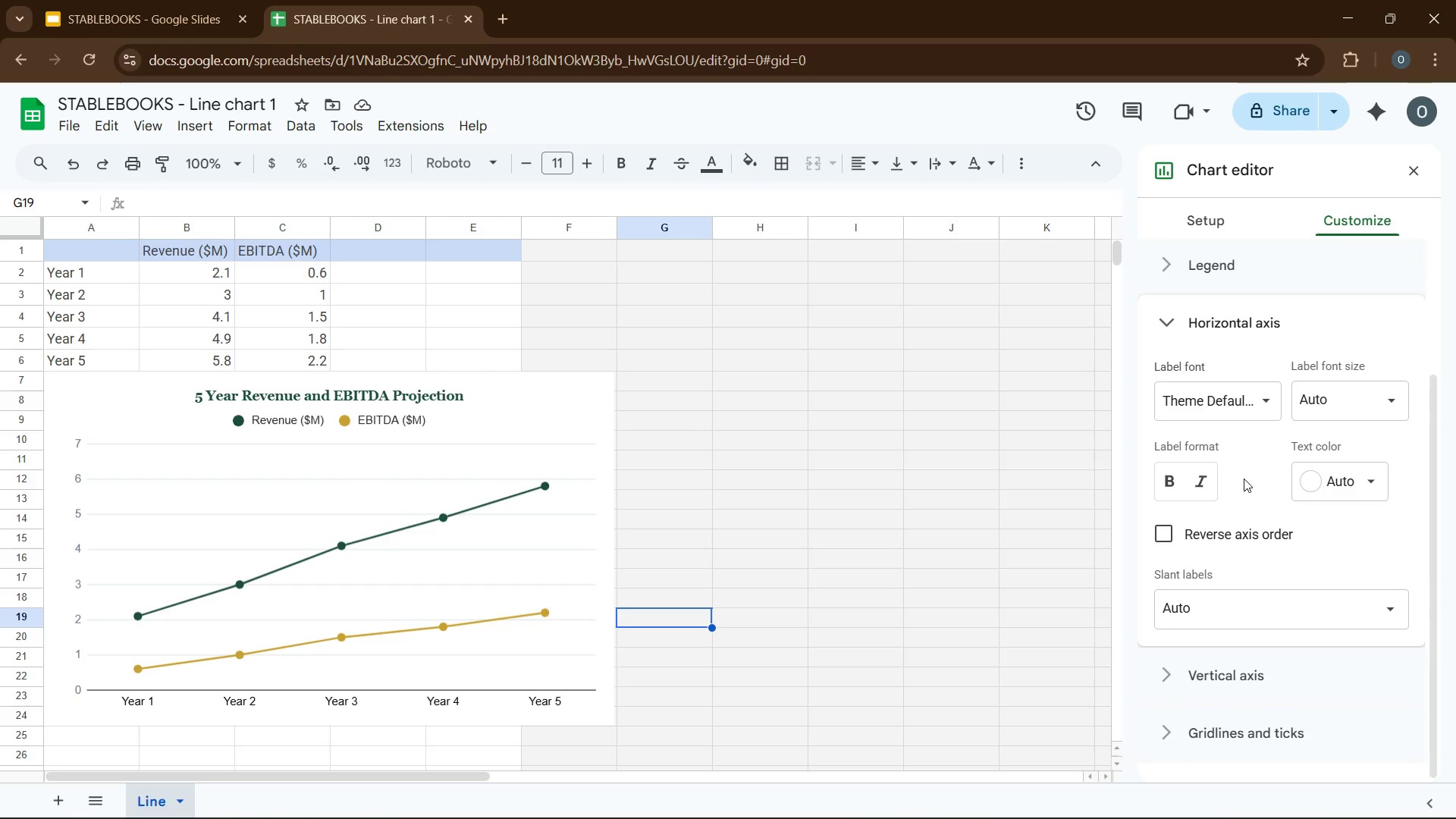 
left_click([1244, 604])
 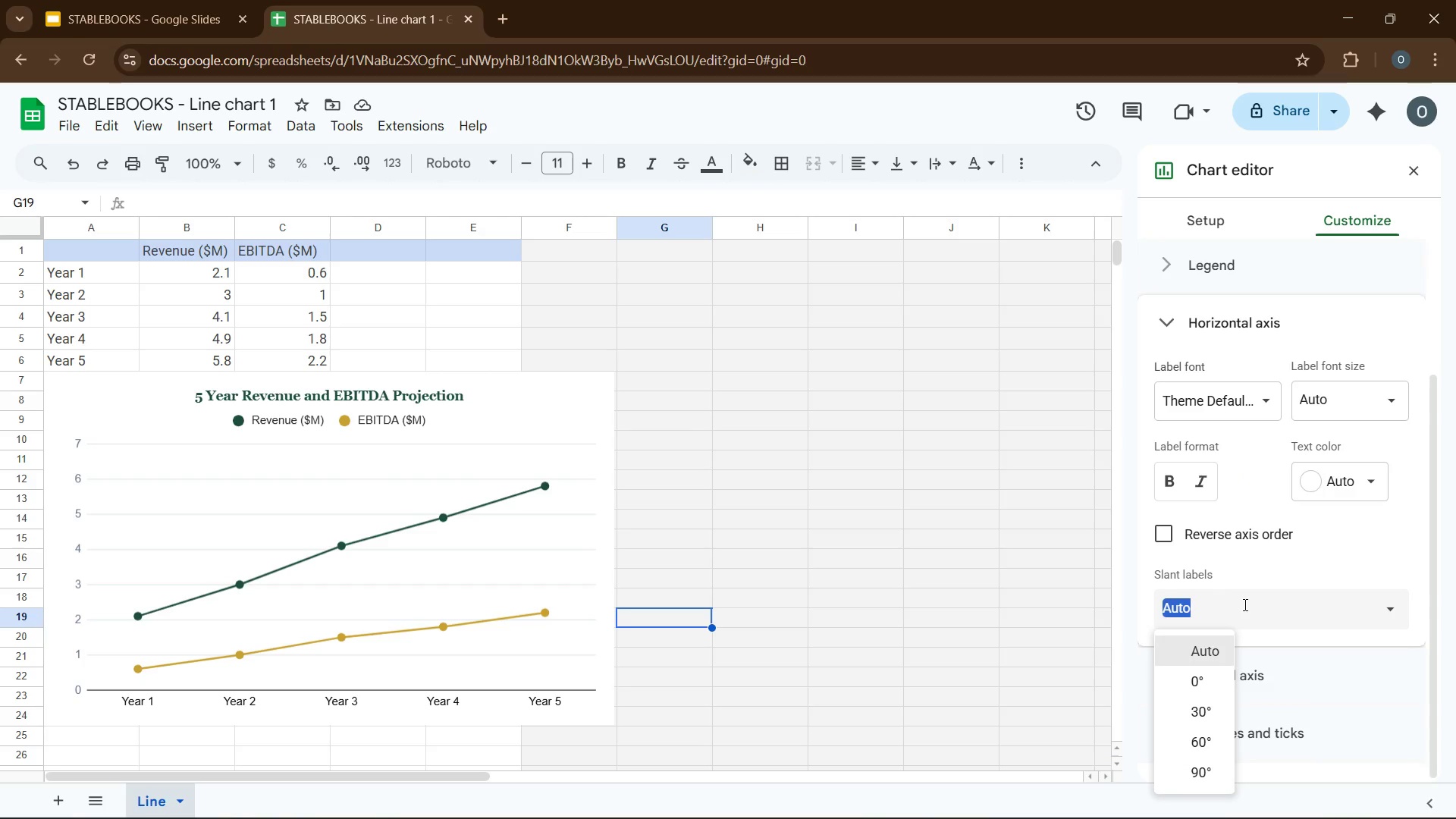 
left_click([1244, 604])
 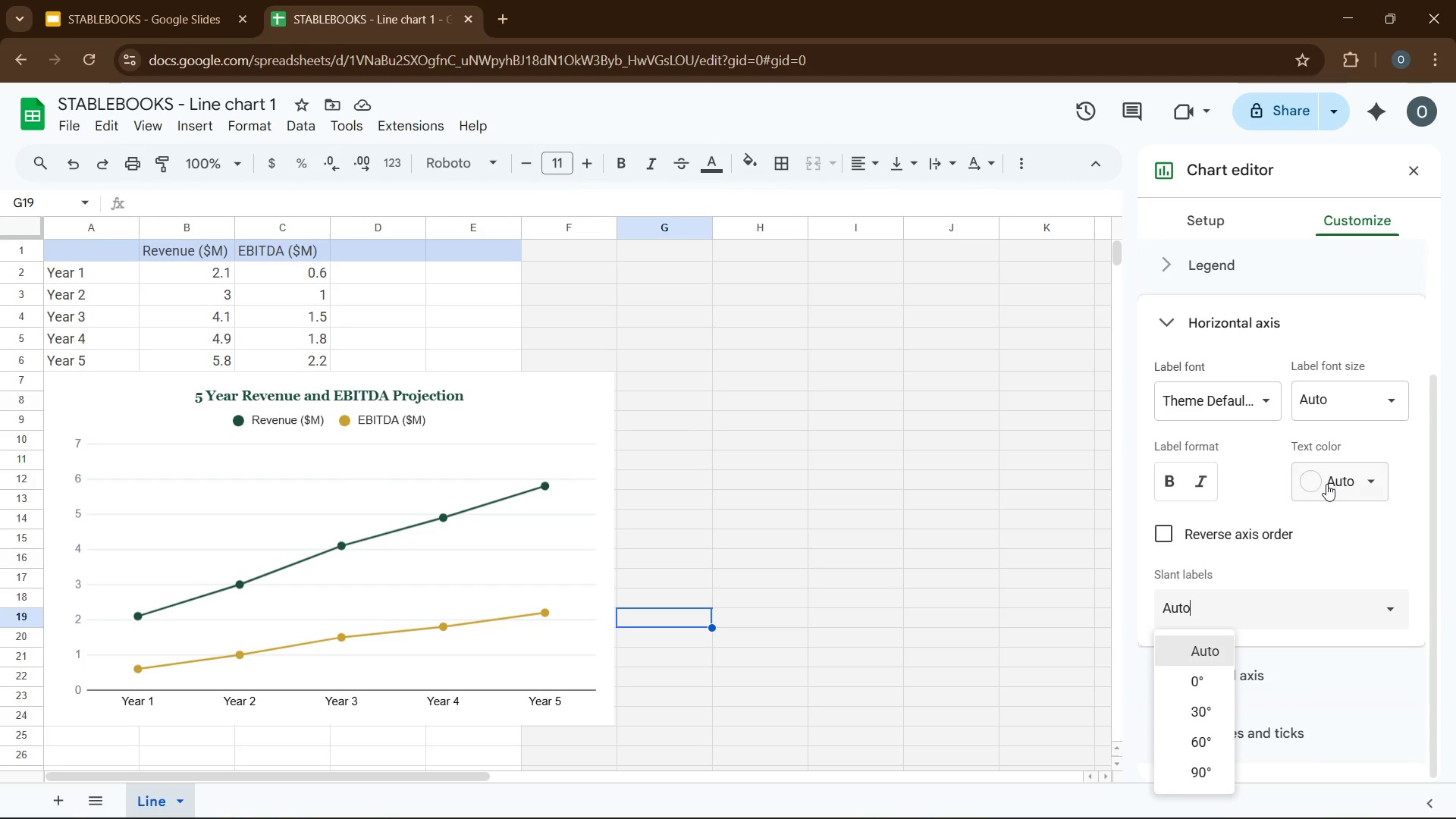 
left_click([1326, 486])
 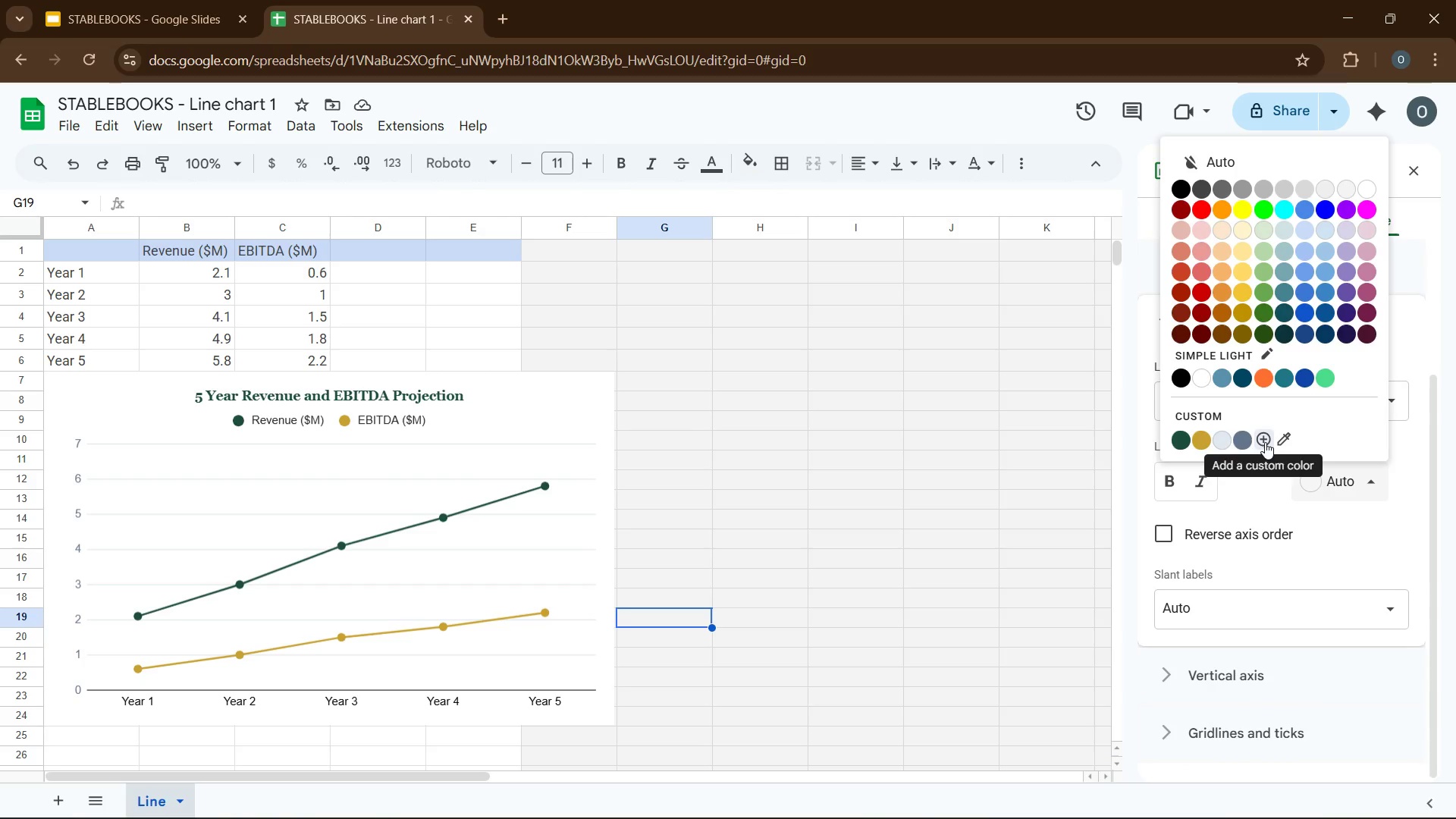 
left_click([1265, 442])
 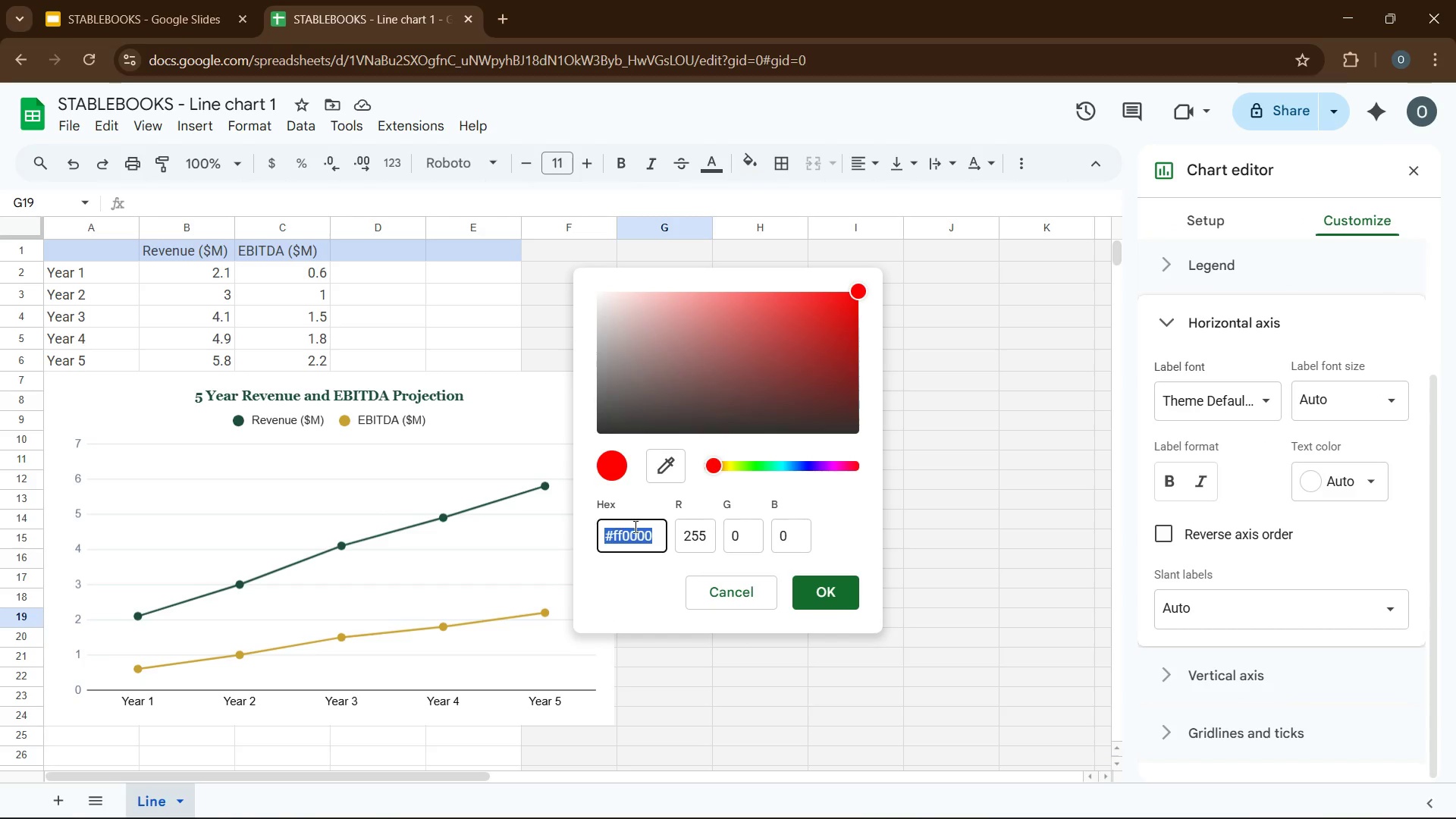 
right_click([635, 538])
 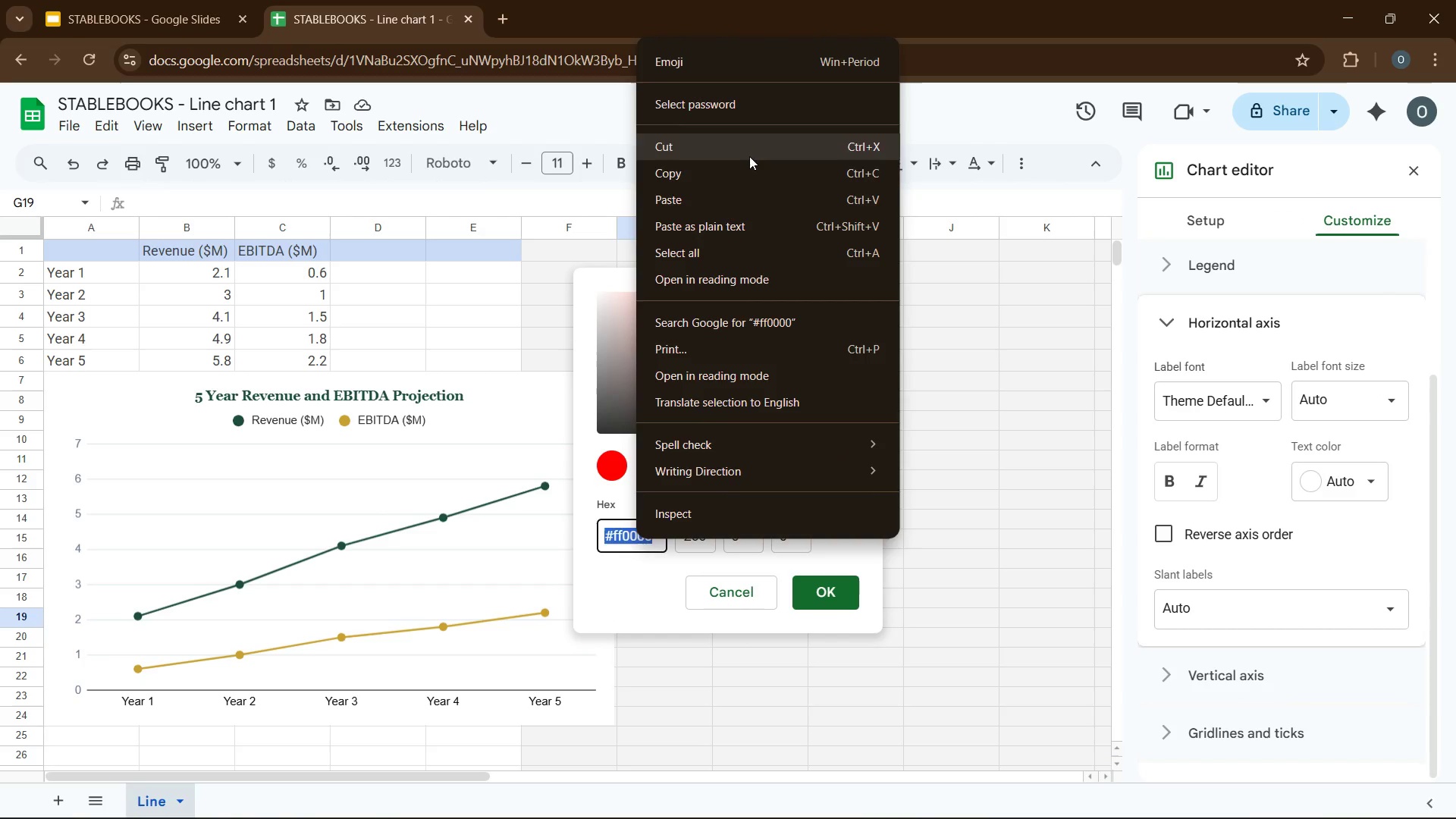 
left_click([731, 194])
 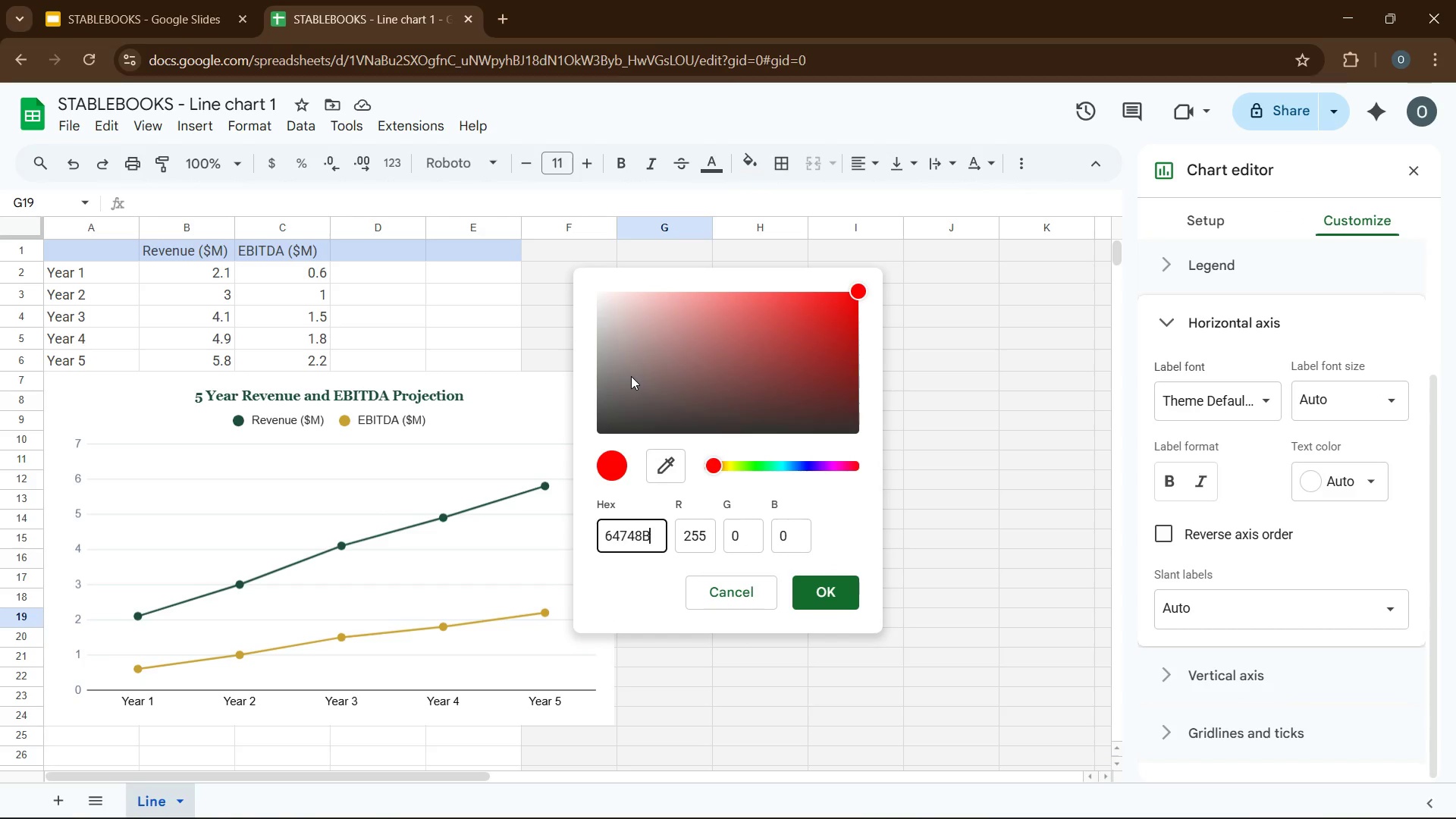 
key(ArrowLeft)
 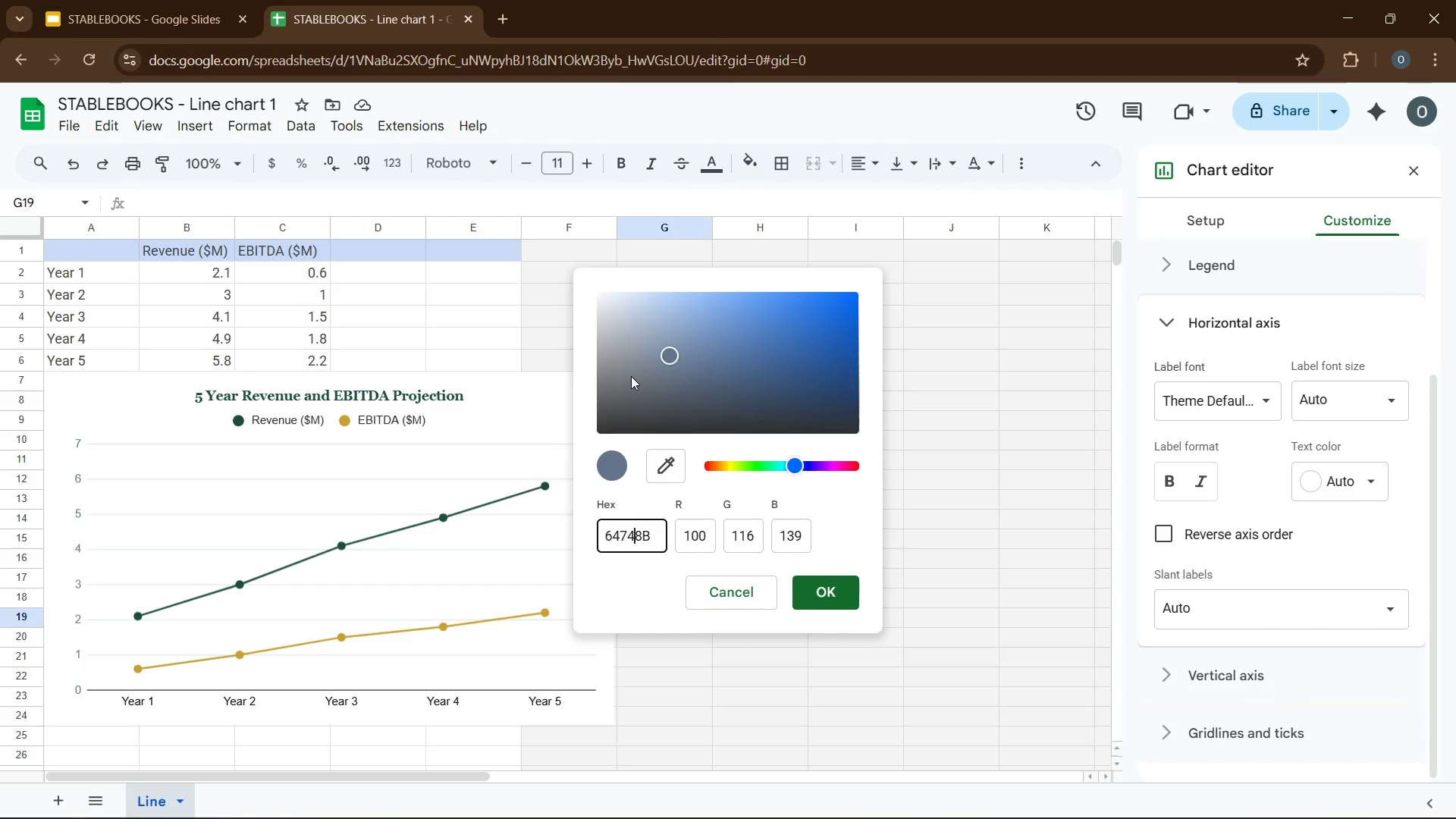 
key(ArrowLeft)
 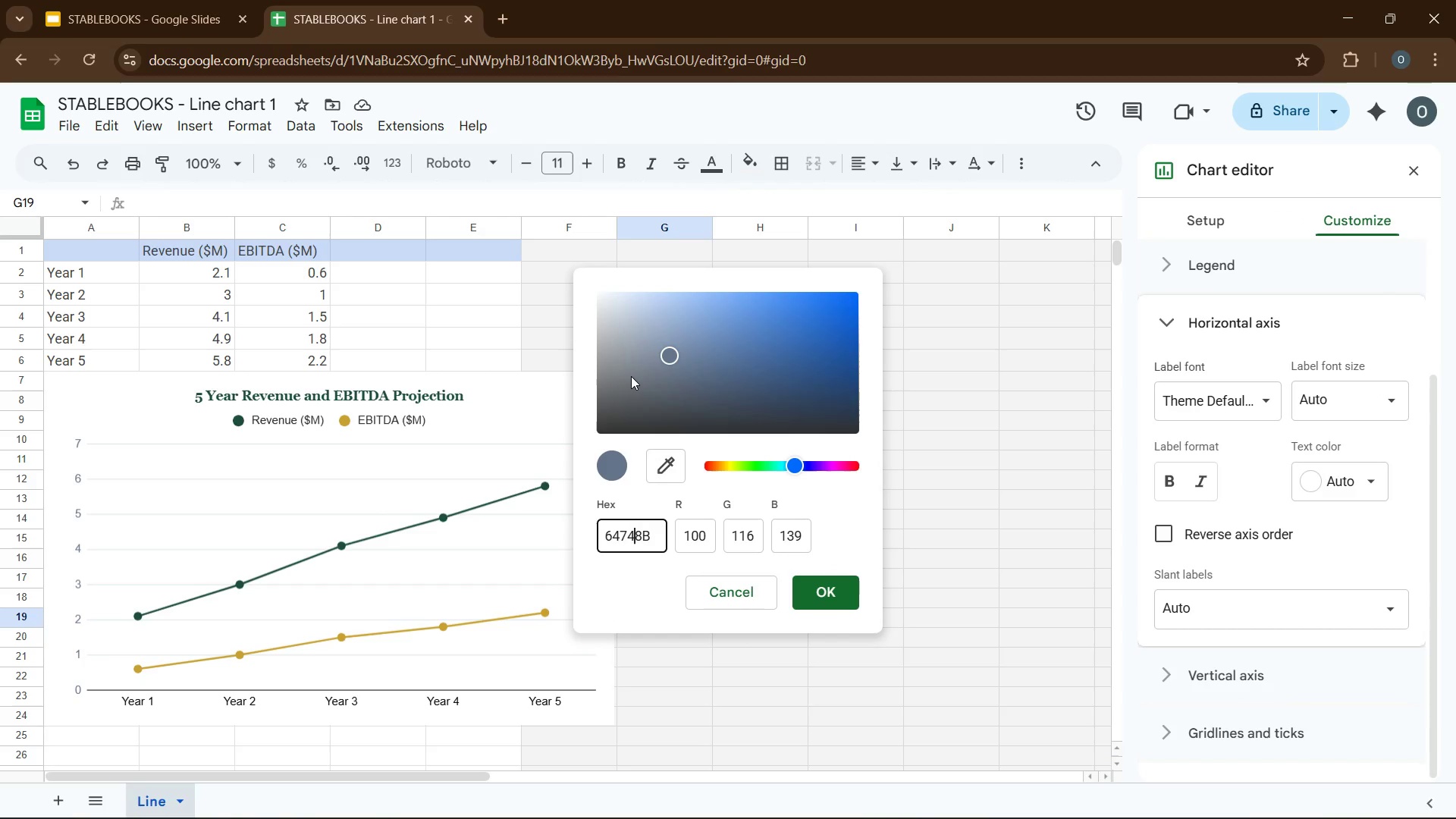 
key(ArrowLeft)
 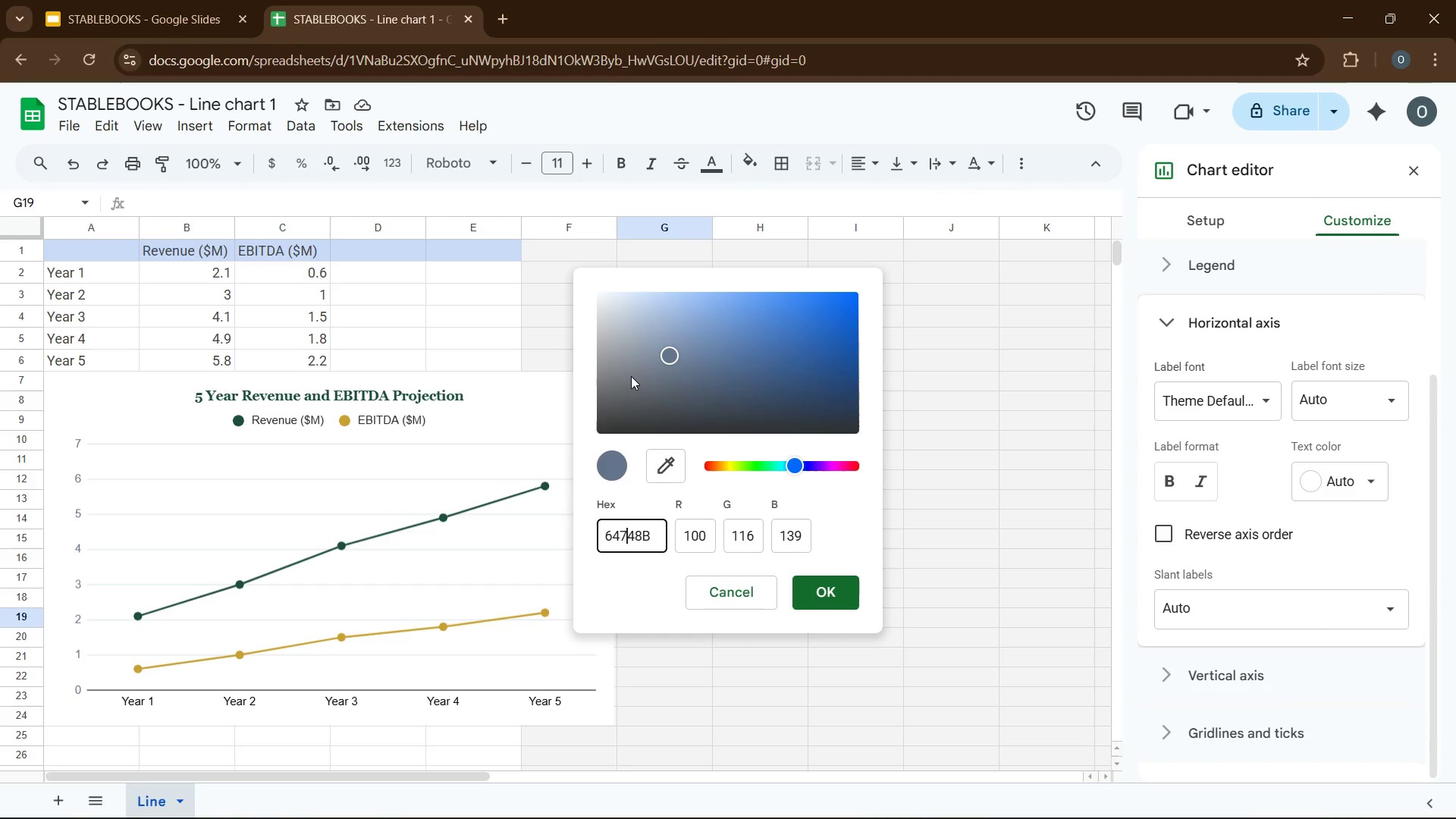 
key(ArrowLeft)
 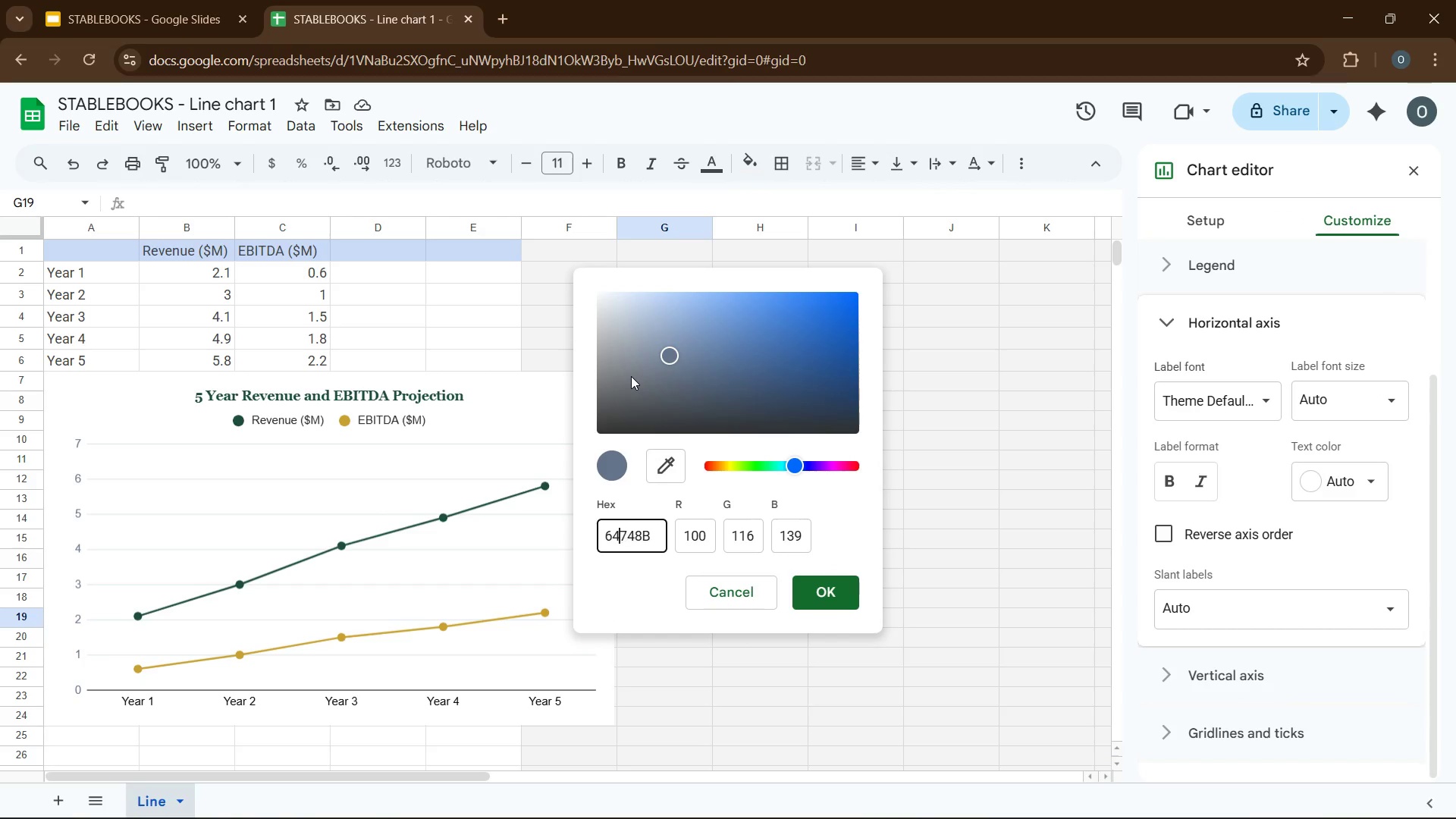 
key(ArrowLeft)
 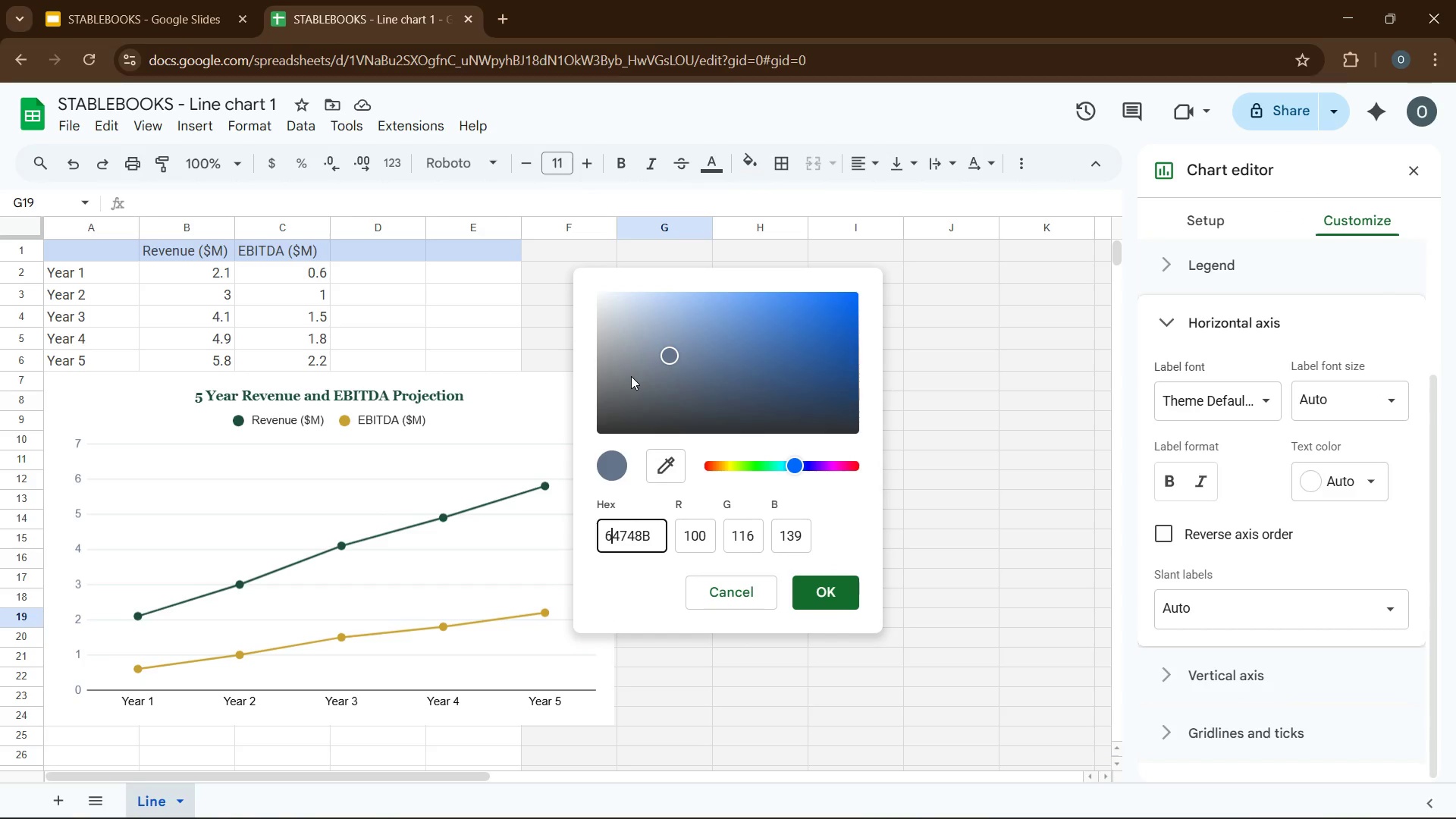 
key(ArrowLeft)
 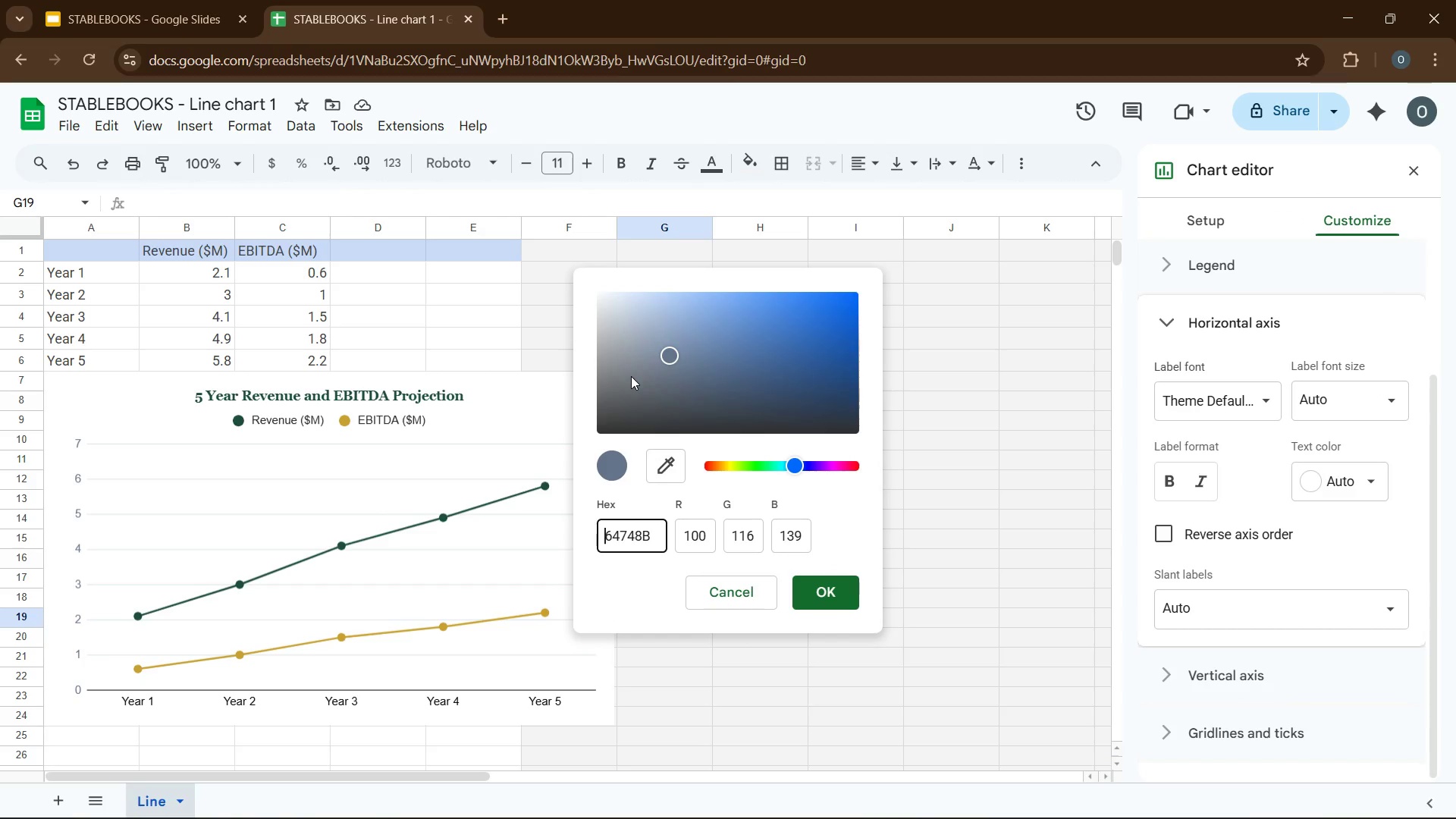 
key(Quote)
 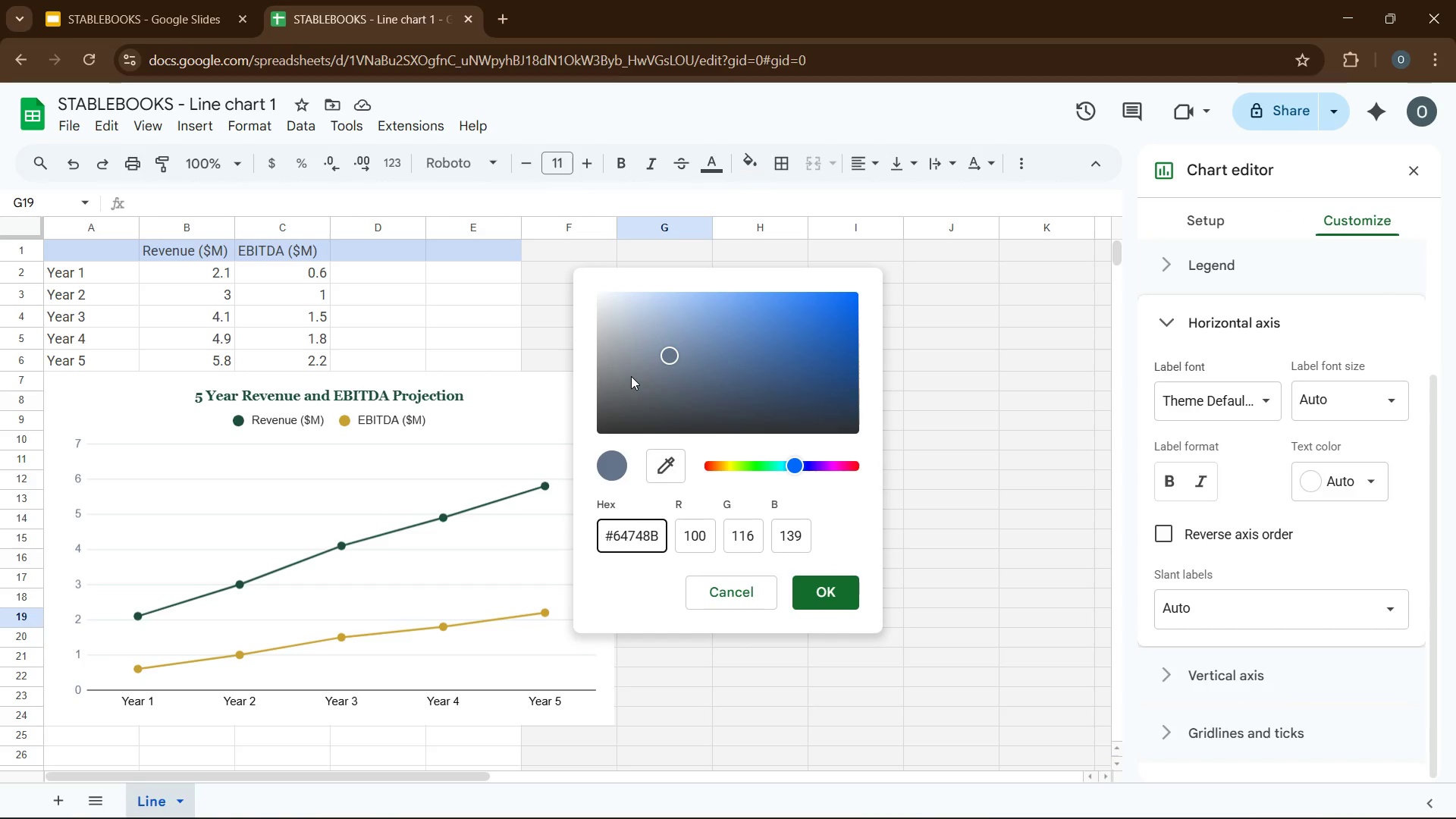 
key(Enter)
 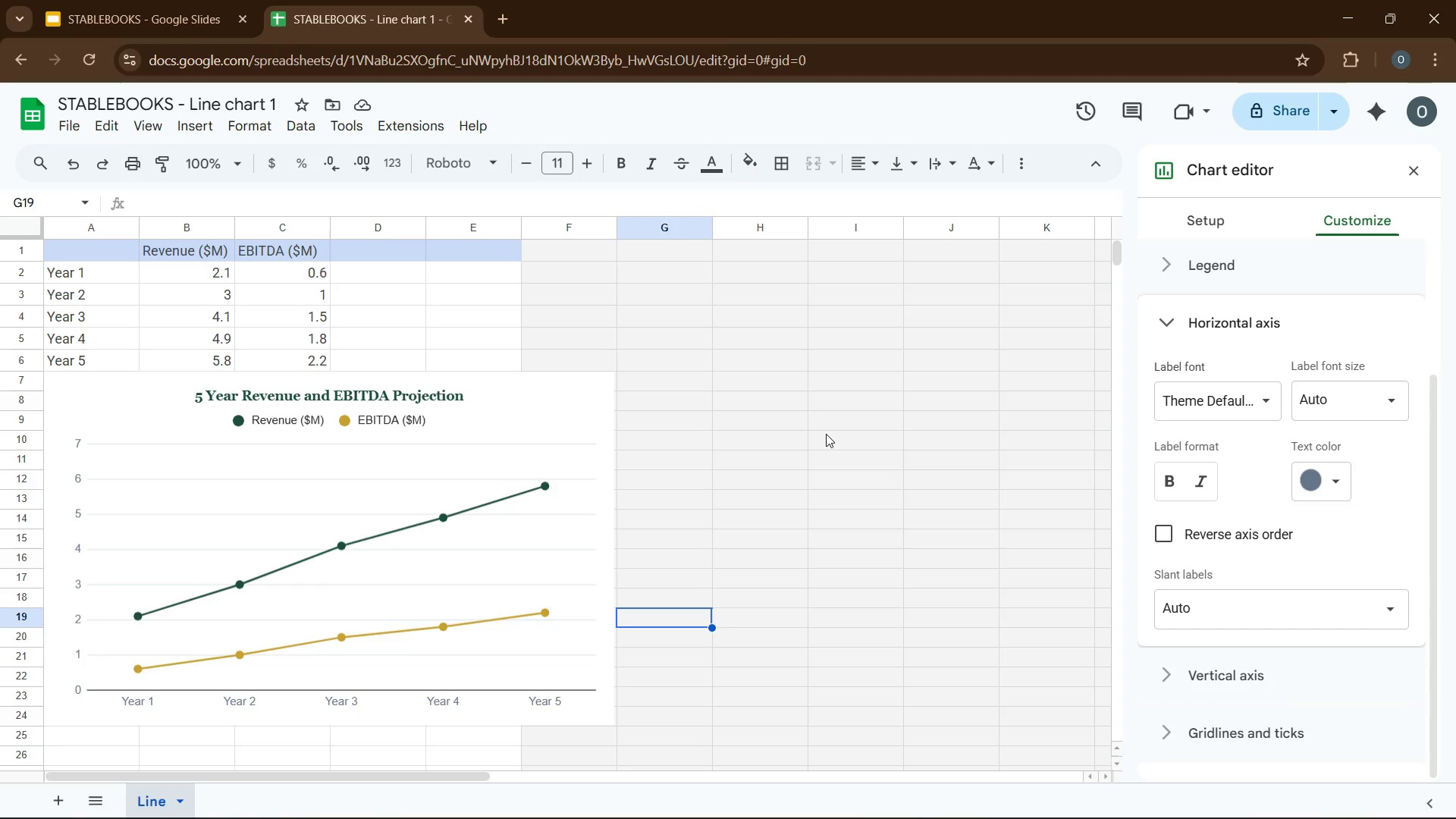 
wait(28.89)
 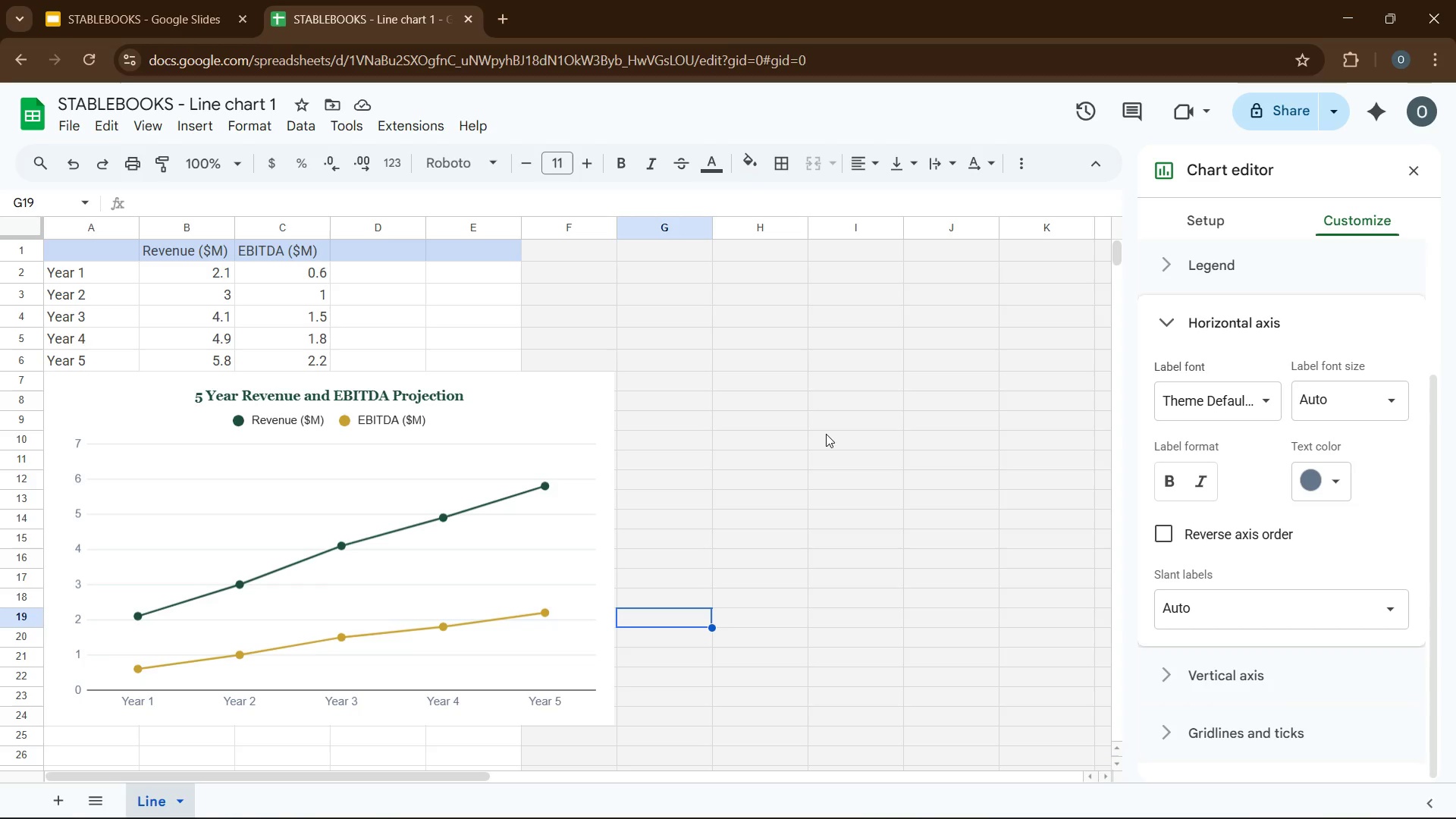 
left_click([1414, 174])
 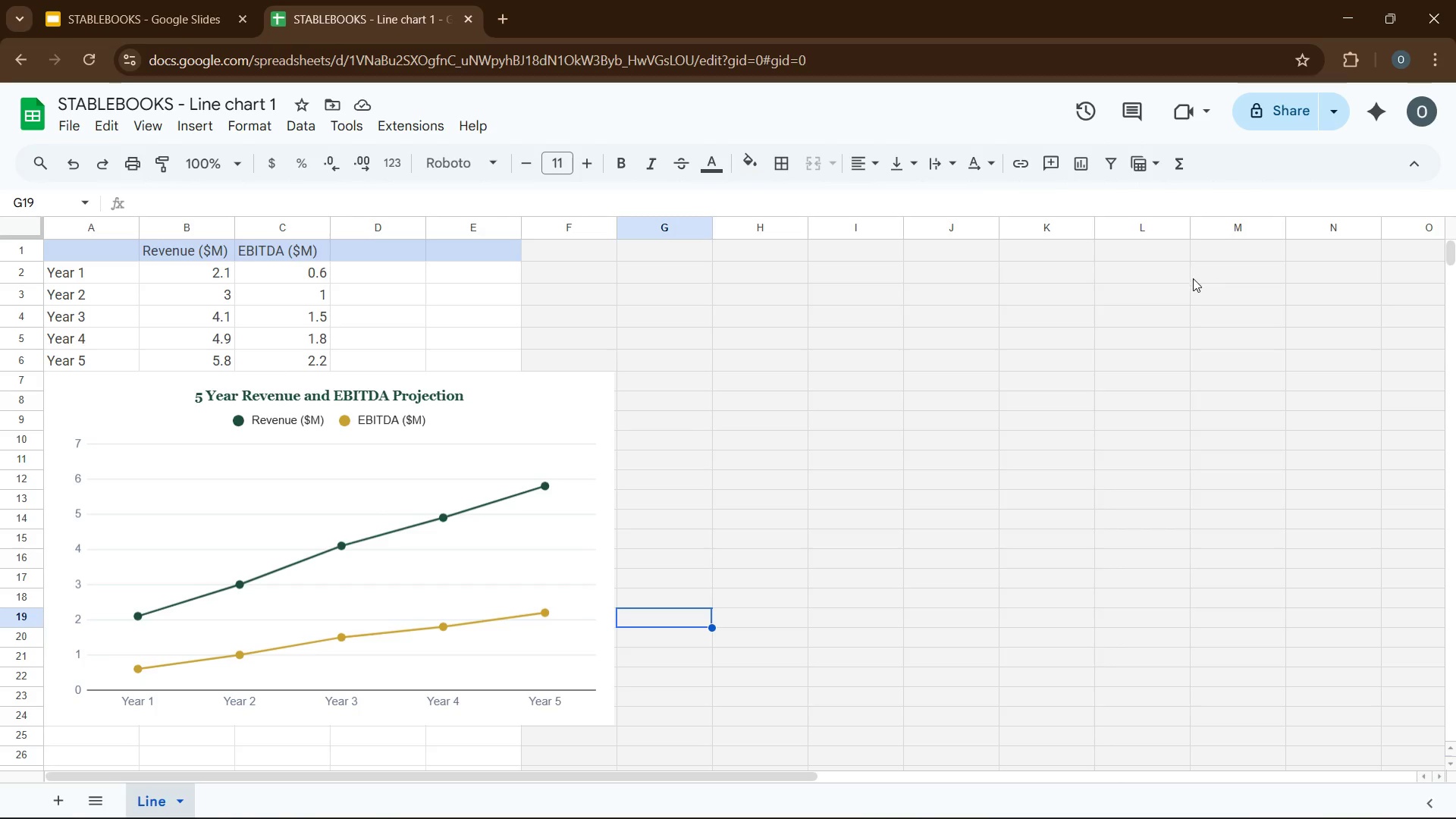 
wait(8.09)
 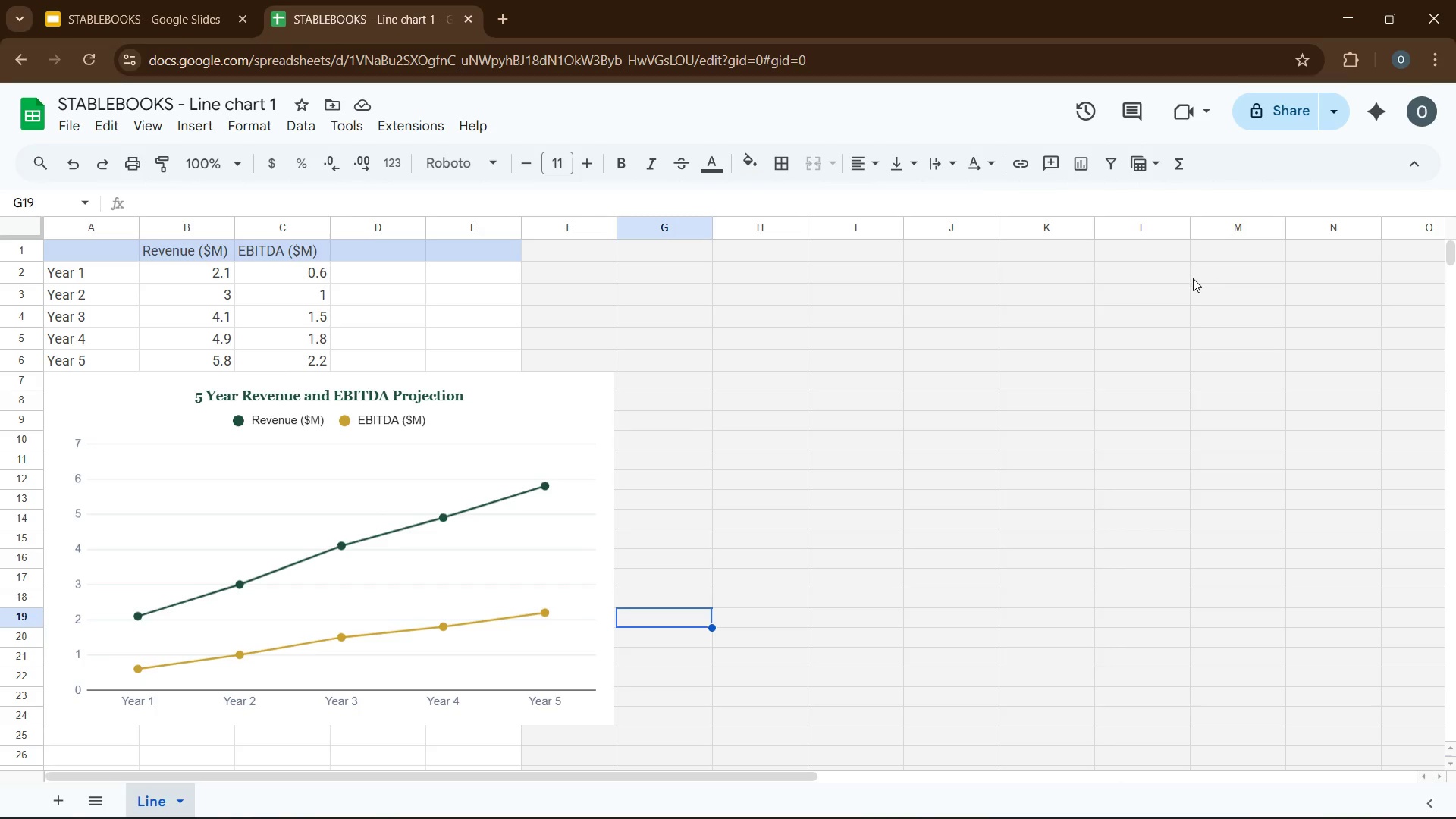 
left_click([593, 407])
 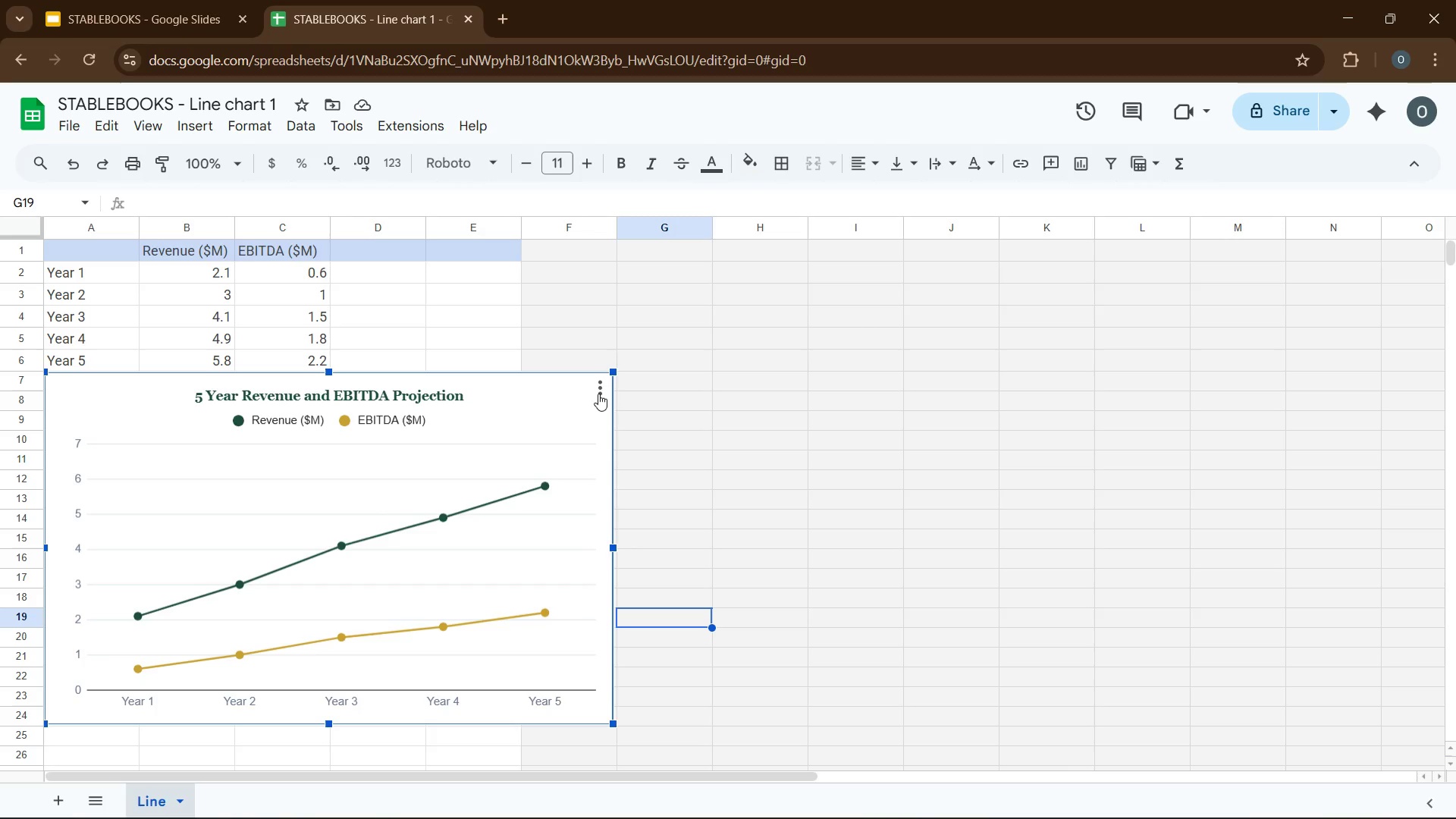 
left_click([601, 393])
 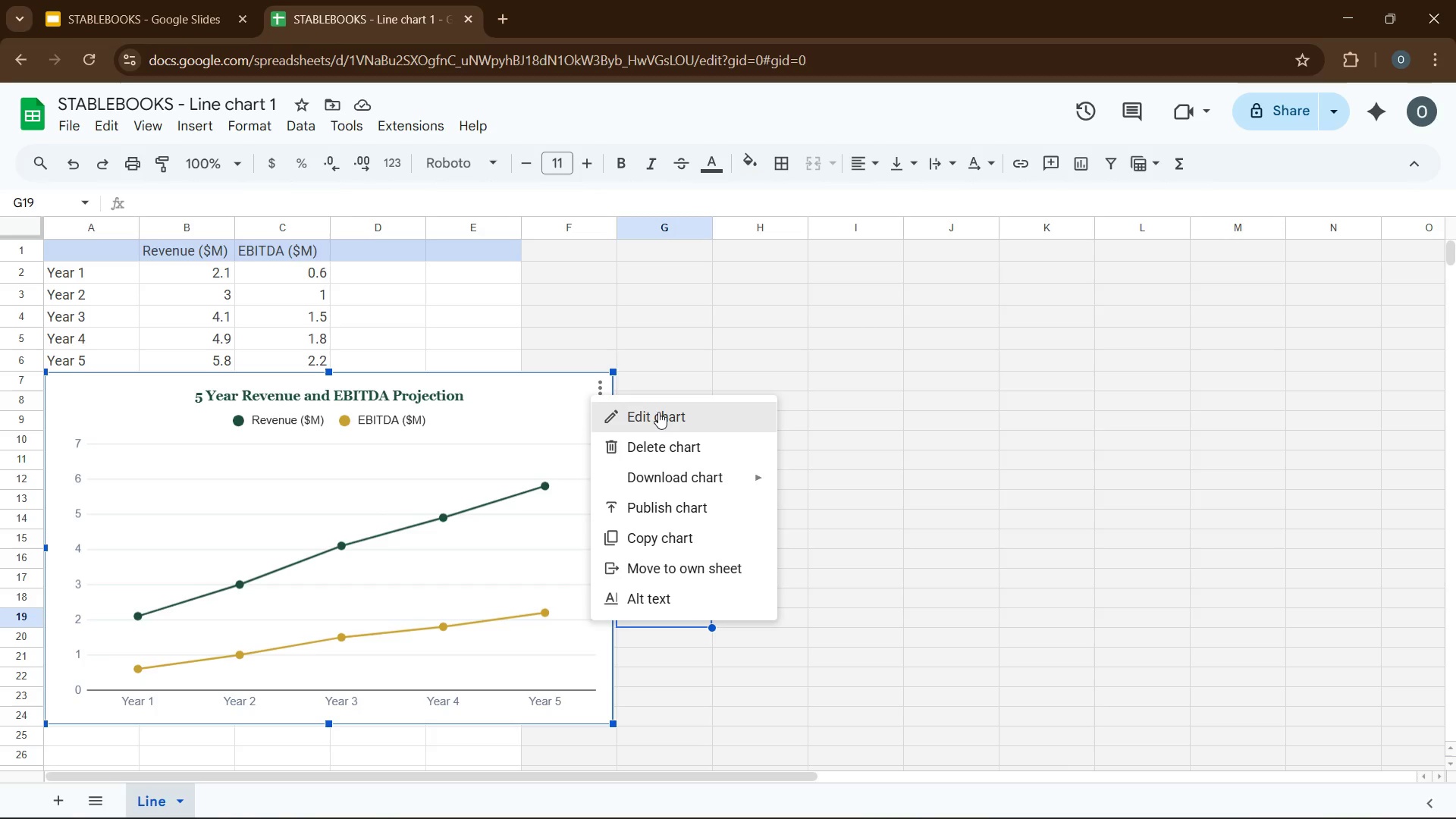 
left_click([660, 414])
 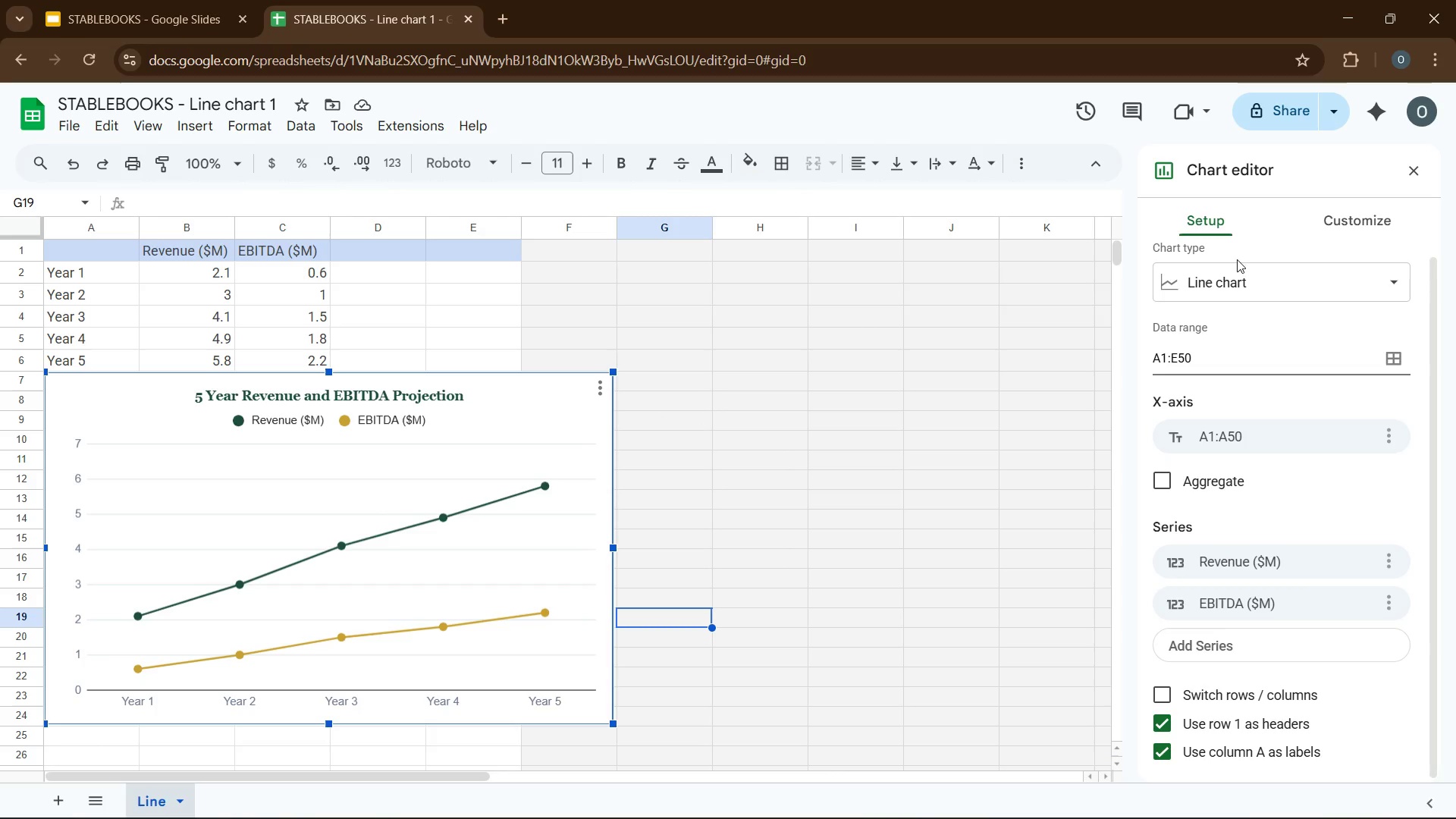 
scroll: coordinate [1233, 296], scroll_direction: down, amount: 2.0
 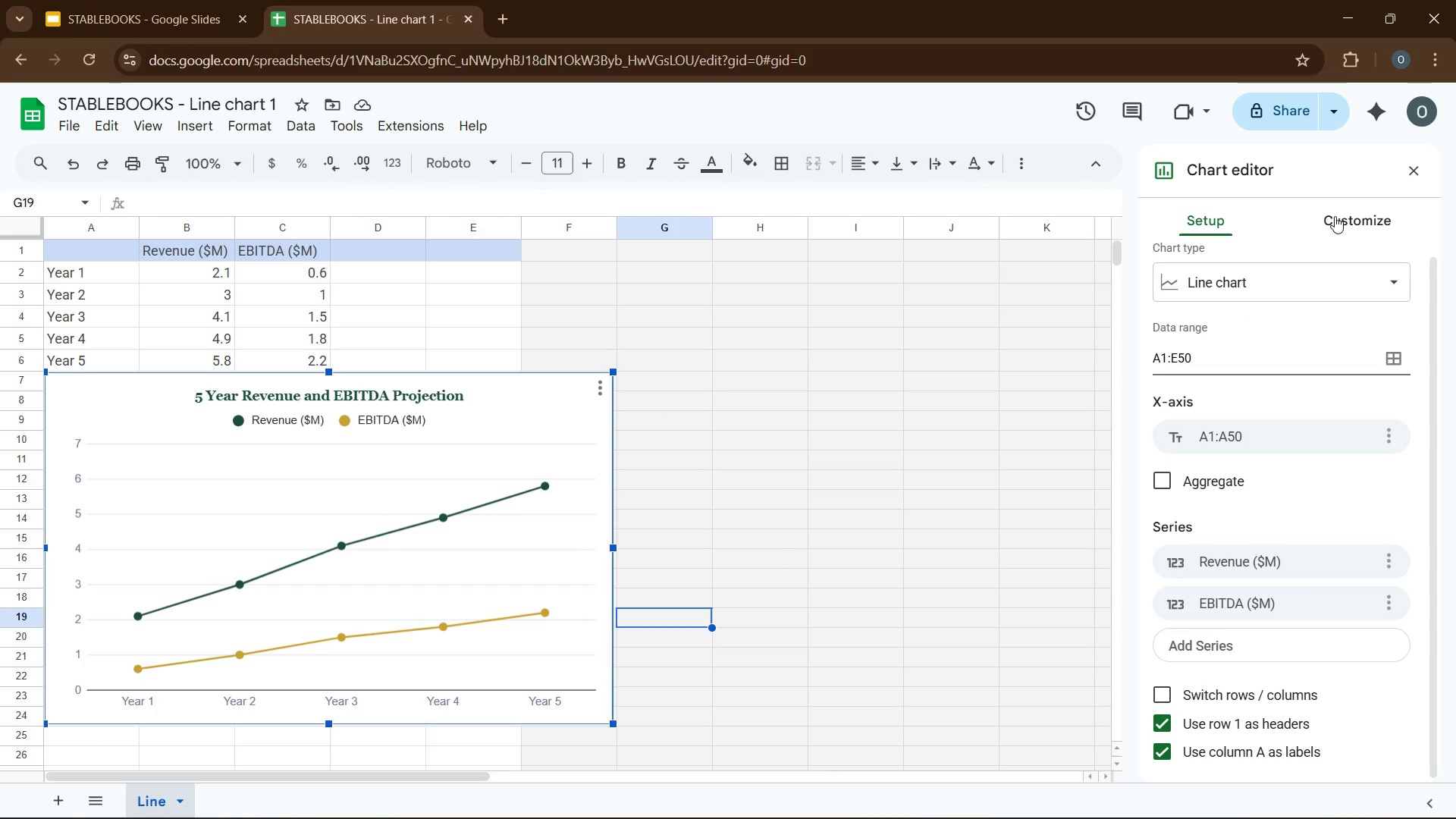 
left_click([1335, 218])
 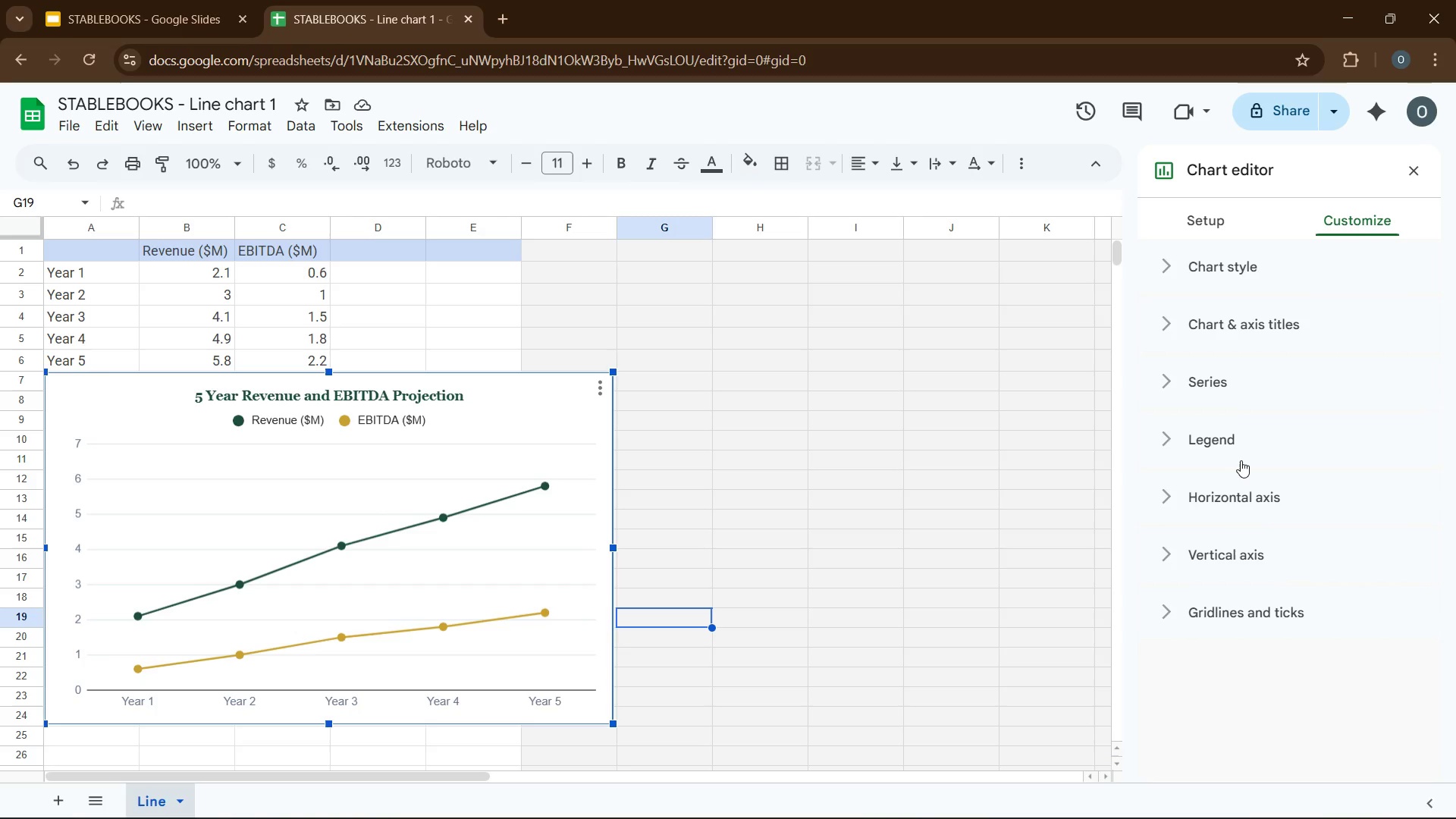 
left_click([1239, 445])
 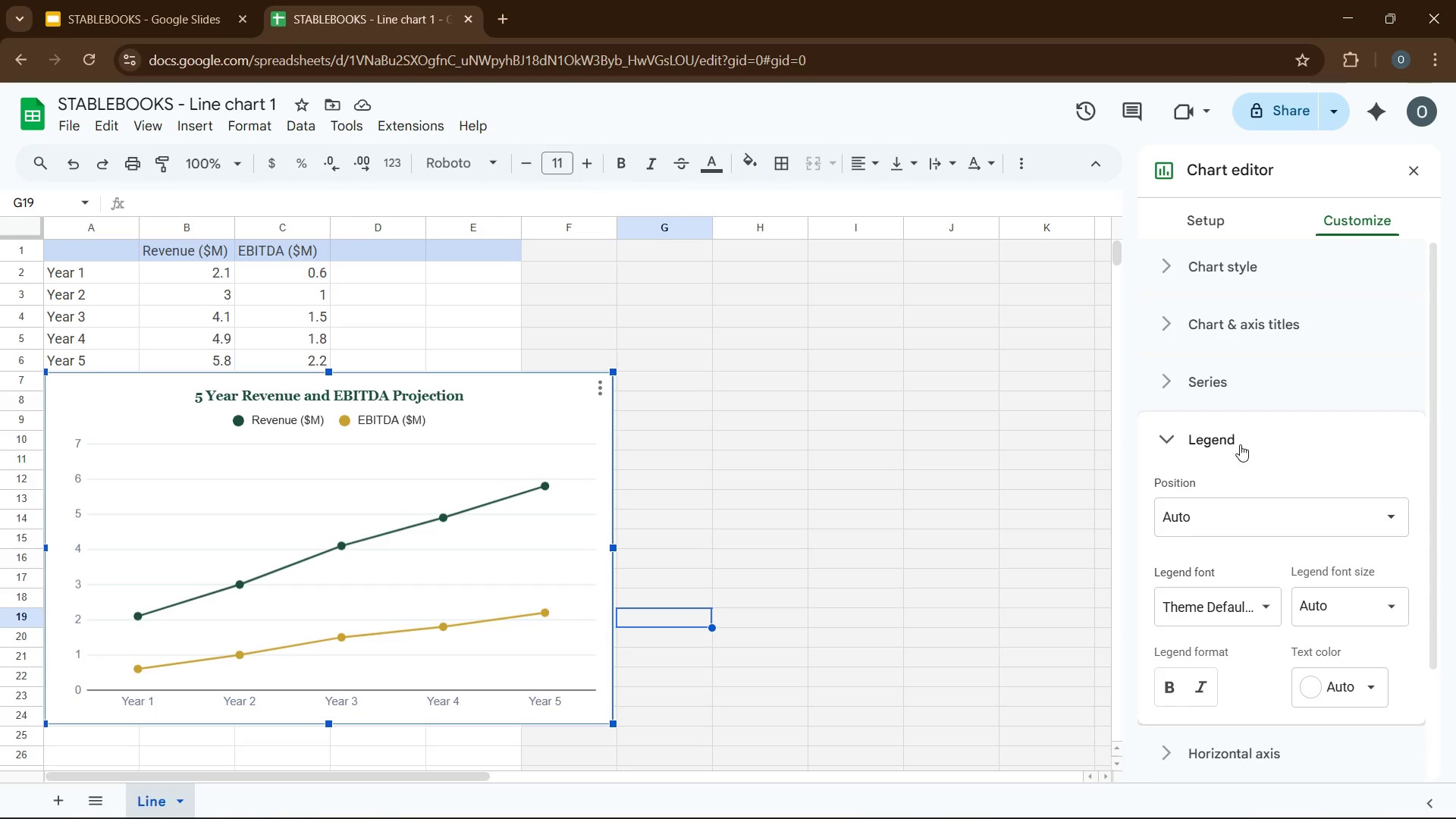 
left_click([1257, 499])
 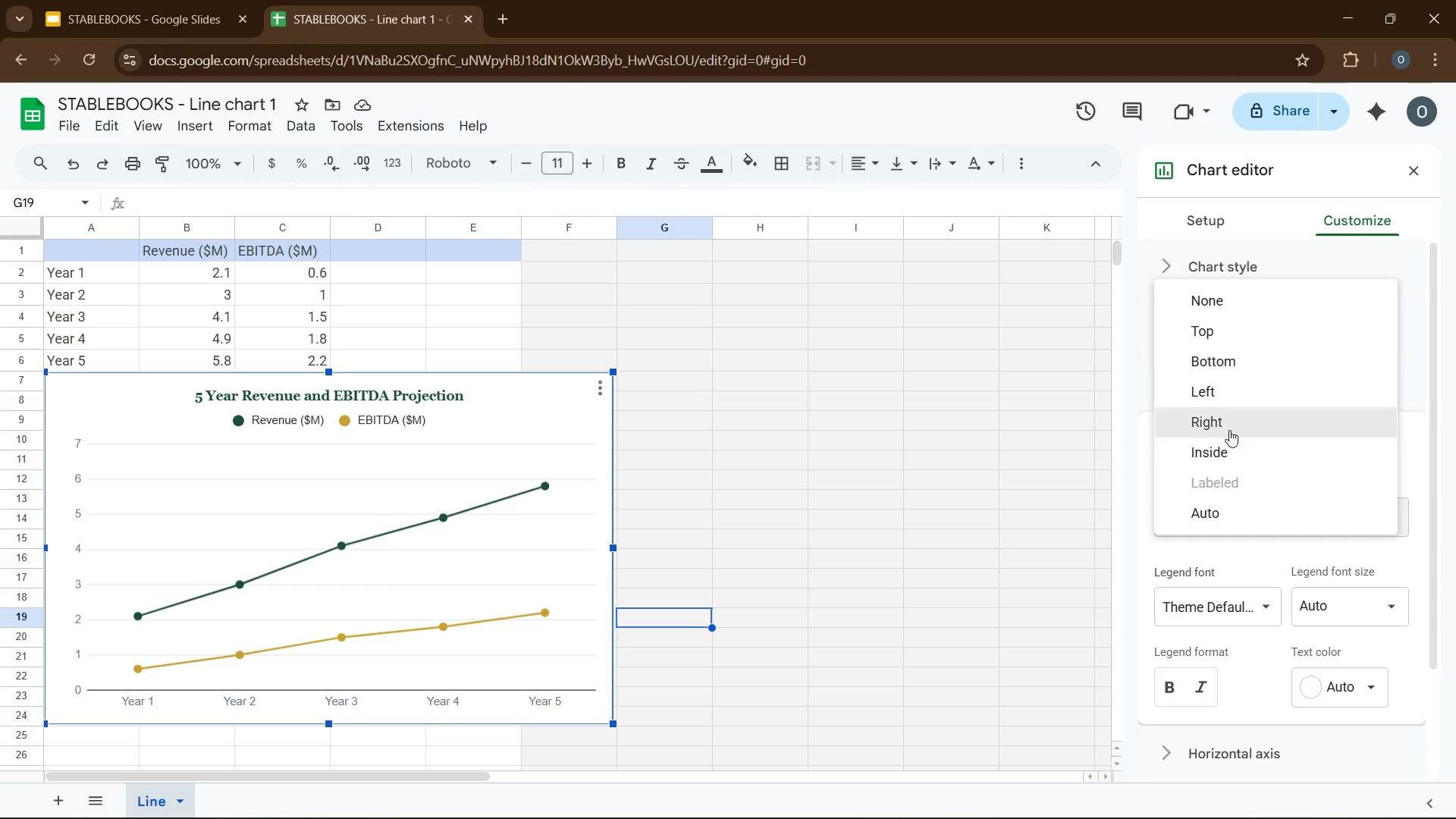 
left_click([1229, 428])
 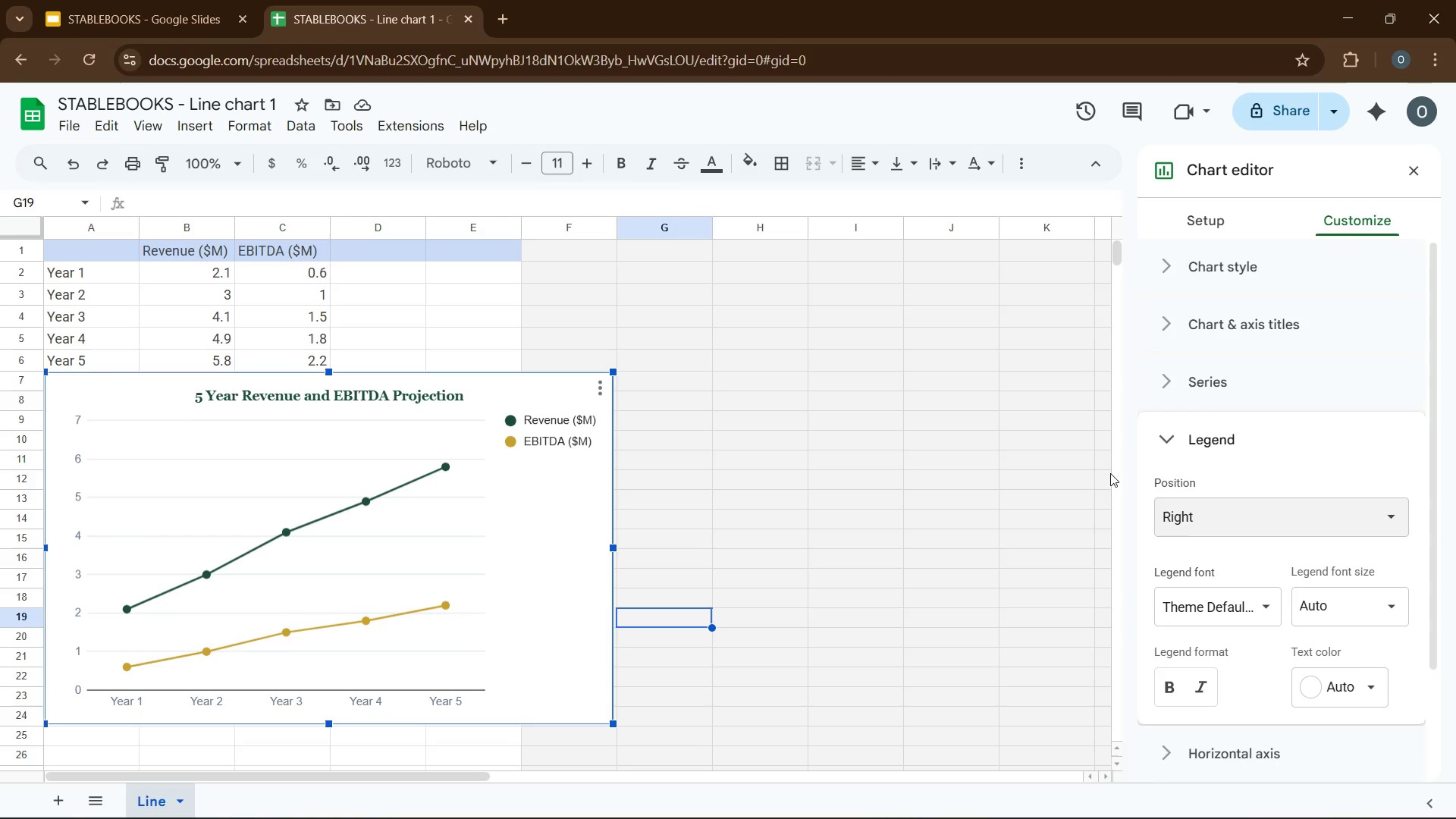 
wait(7.66)
 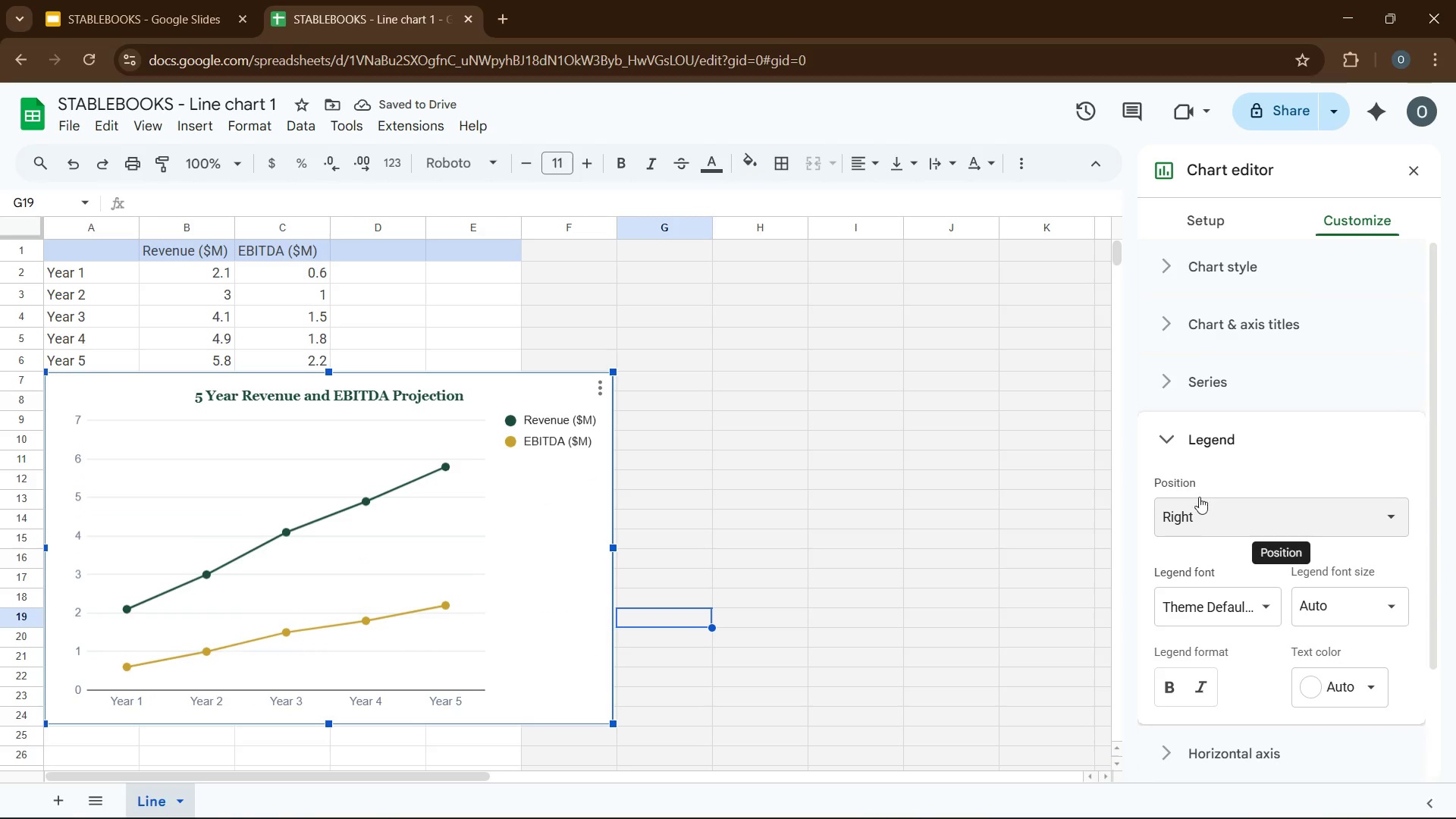 
mouse_move([1188, 516])
 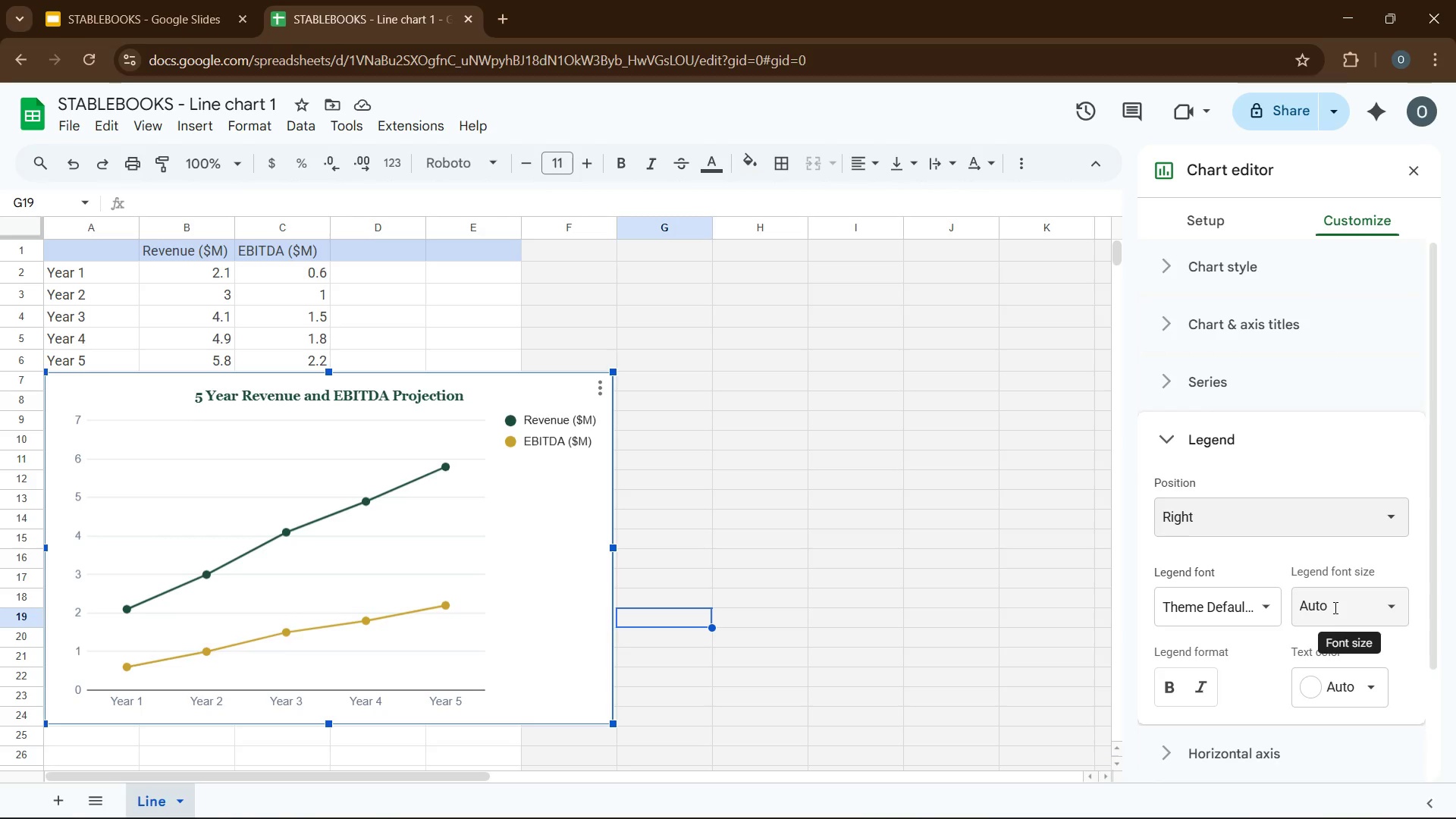 
left_click([1393, 610])
 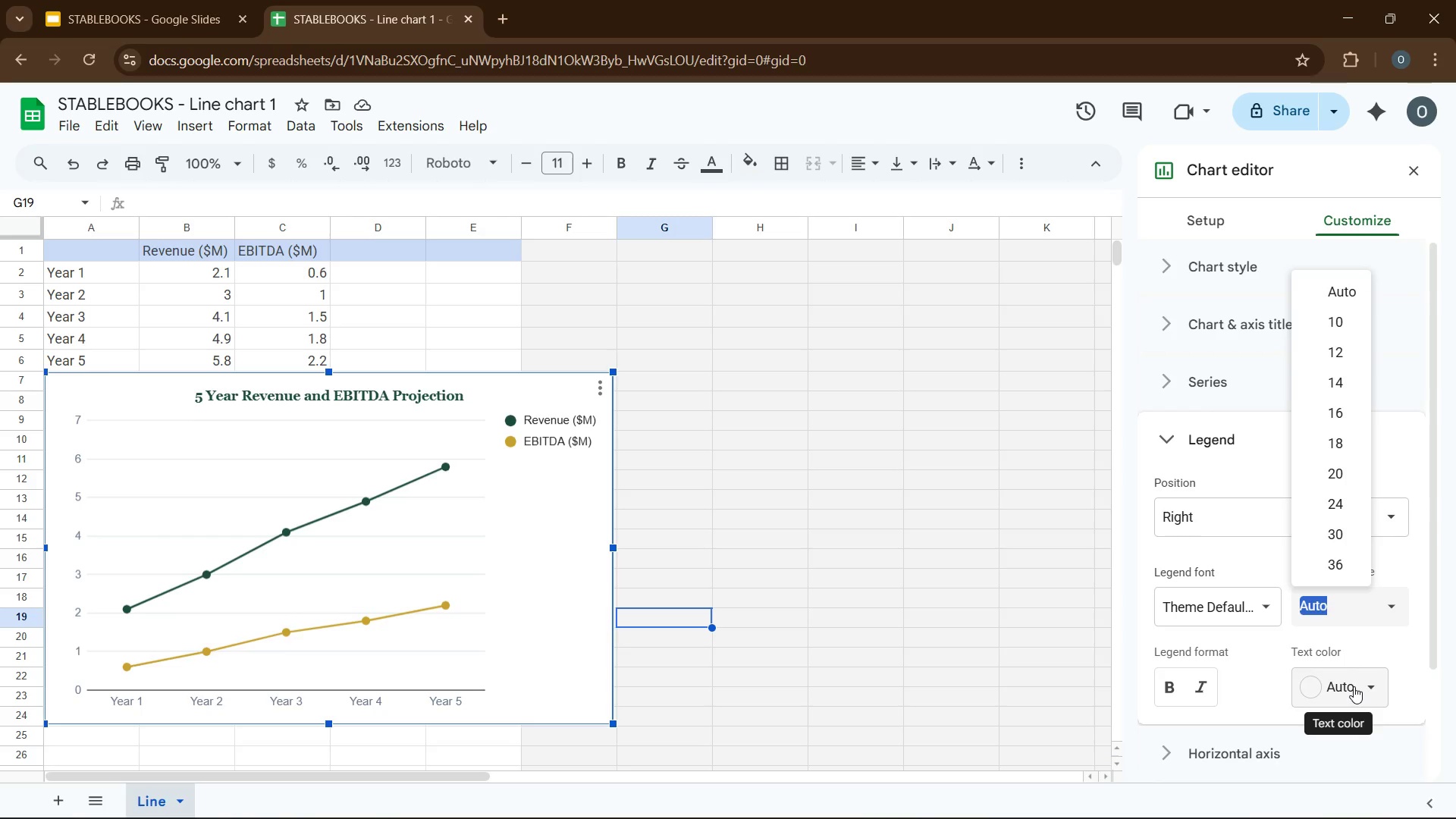 
wait(8.62)
 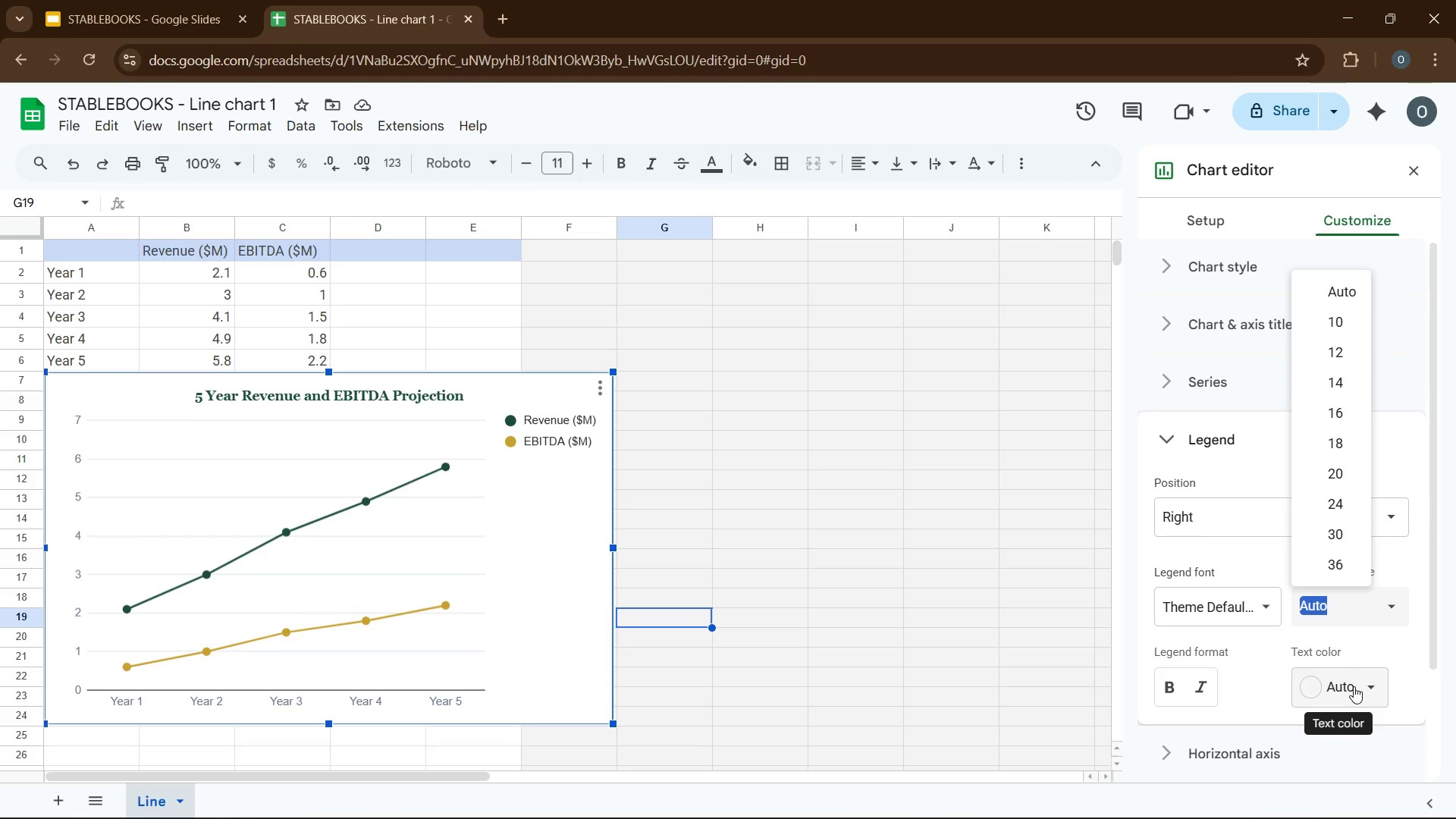 
left_click([1356, 688])
 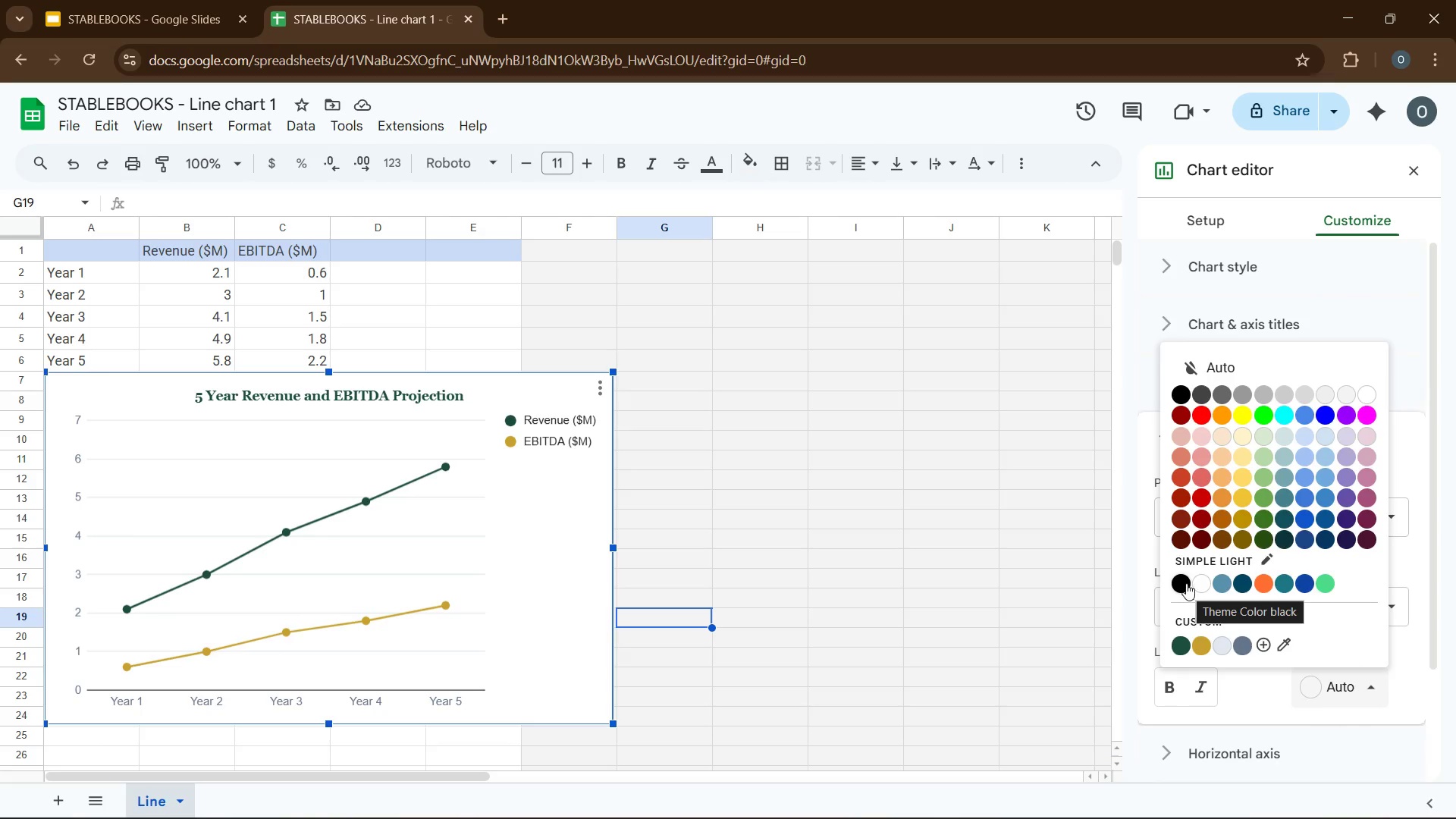 
mouse_move([1257, 645])
 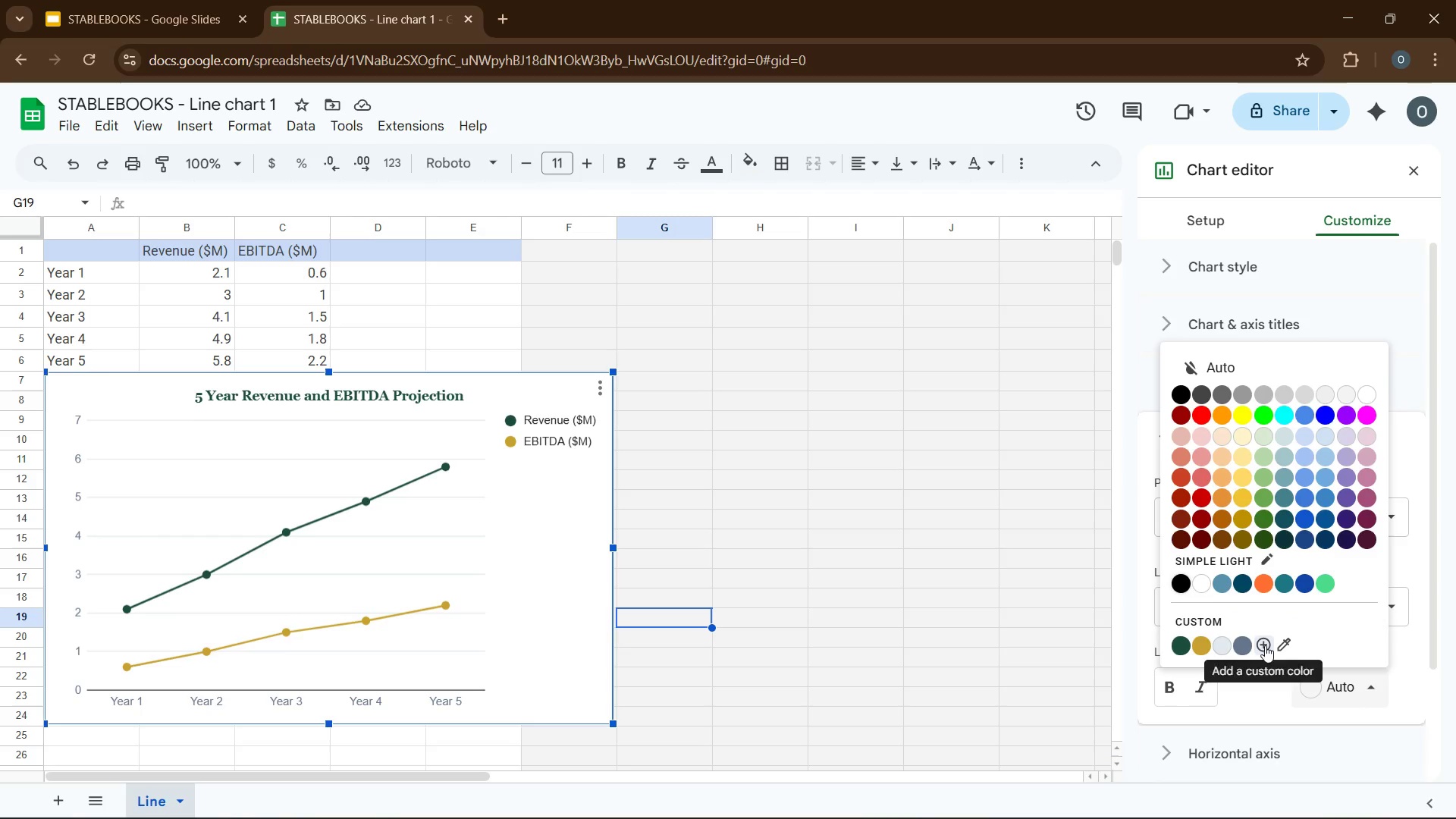 
left_click([1265, 645])
 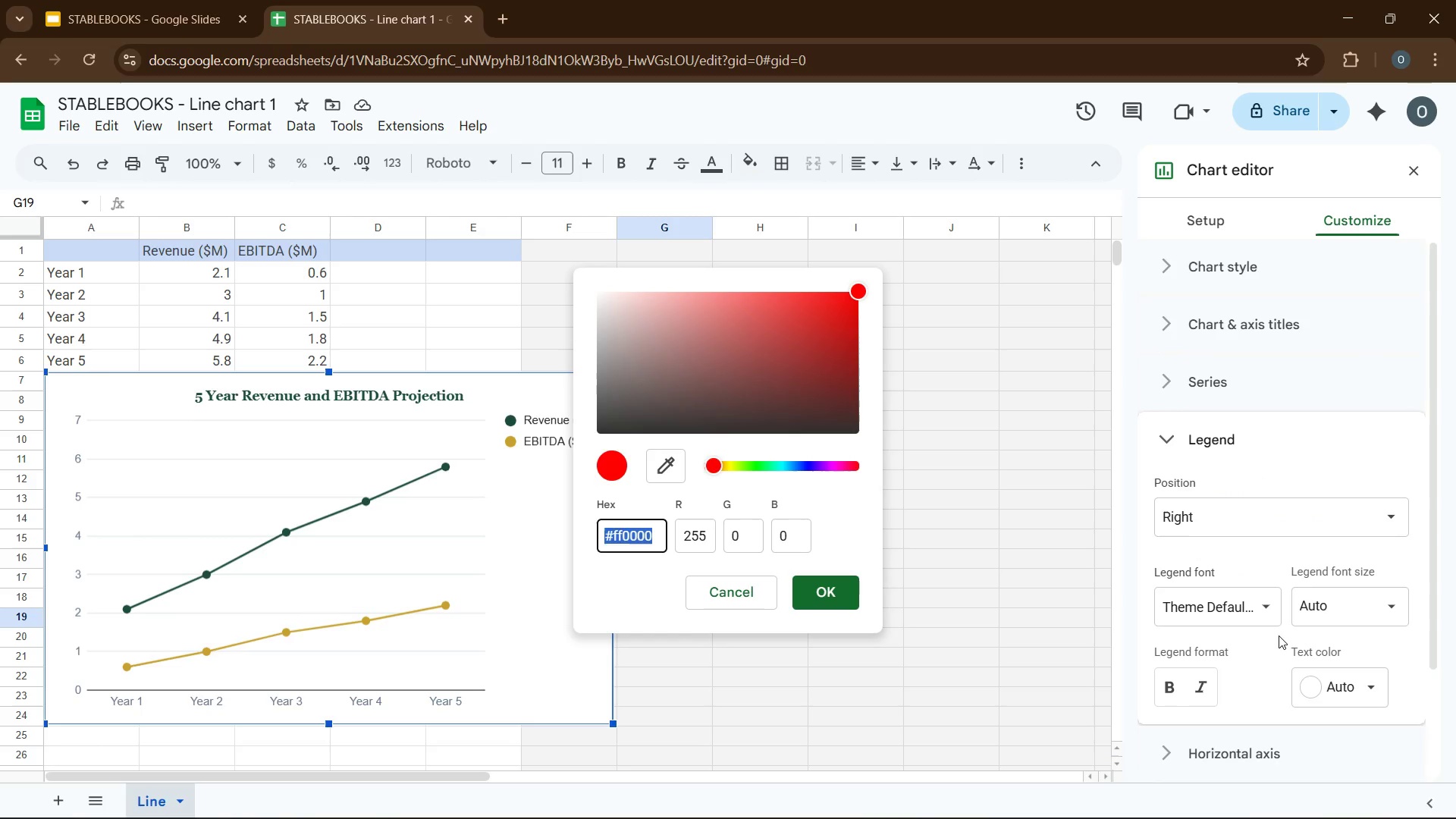 
type('1A1A1A)
 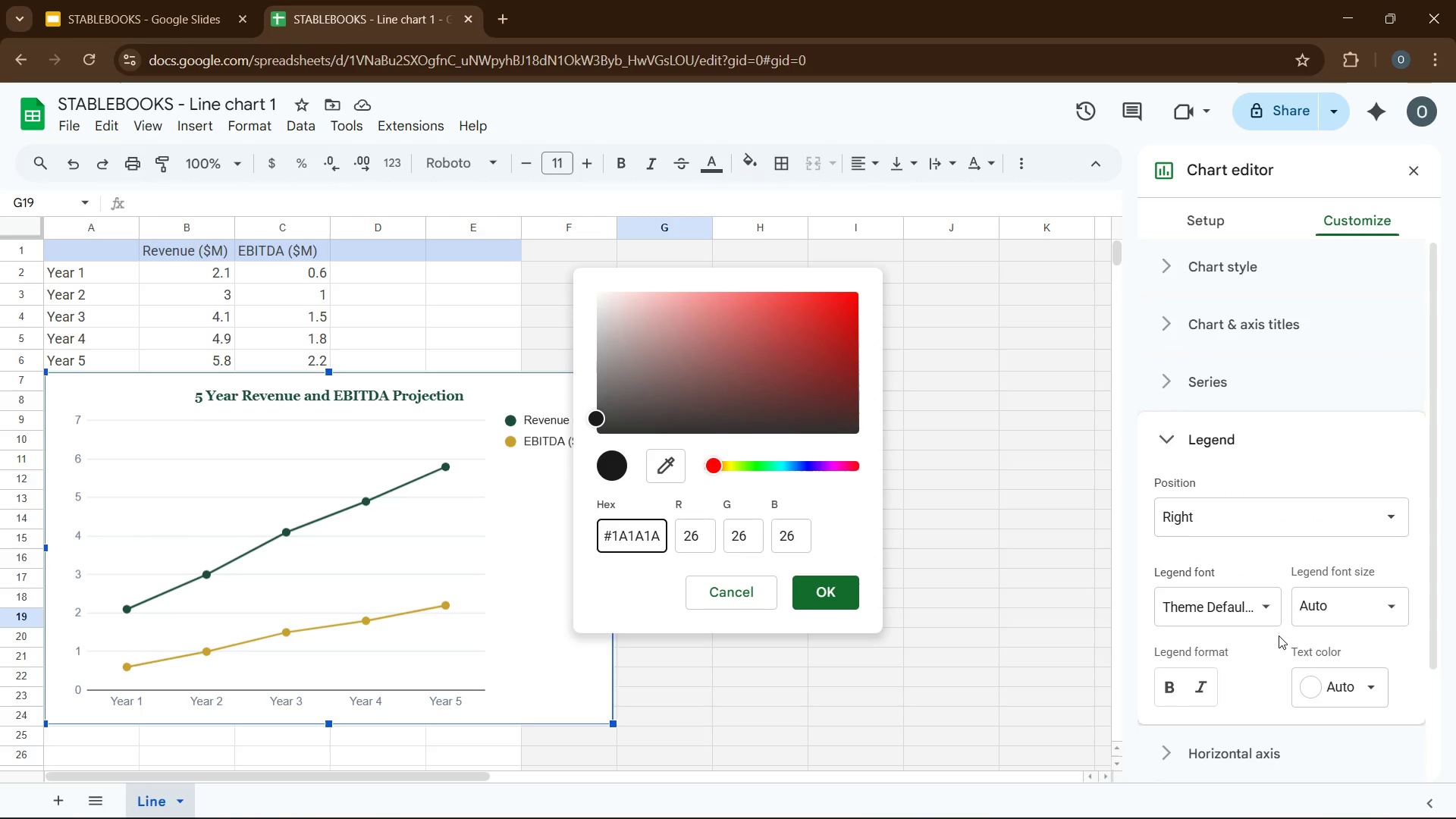 
key(Enter)
 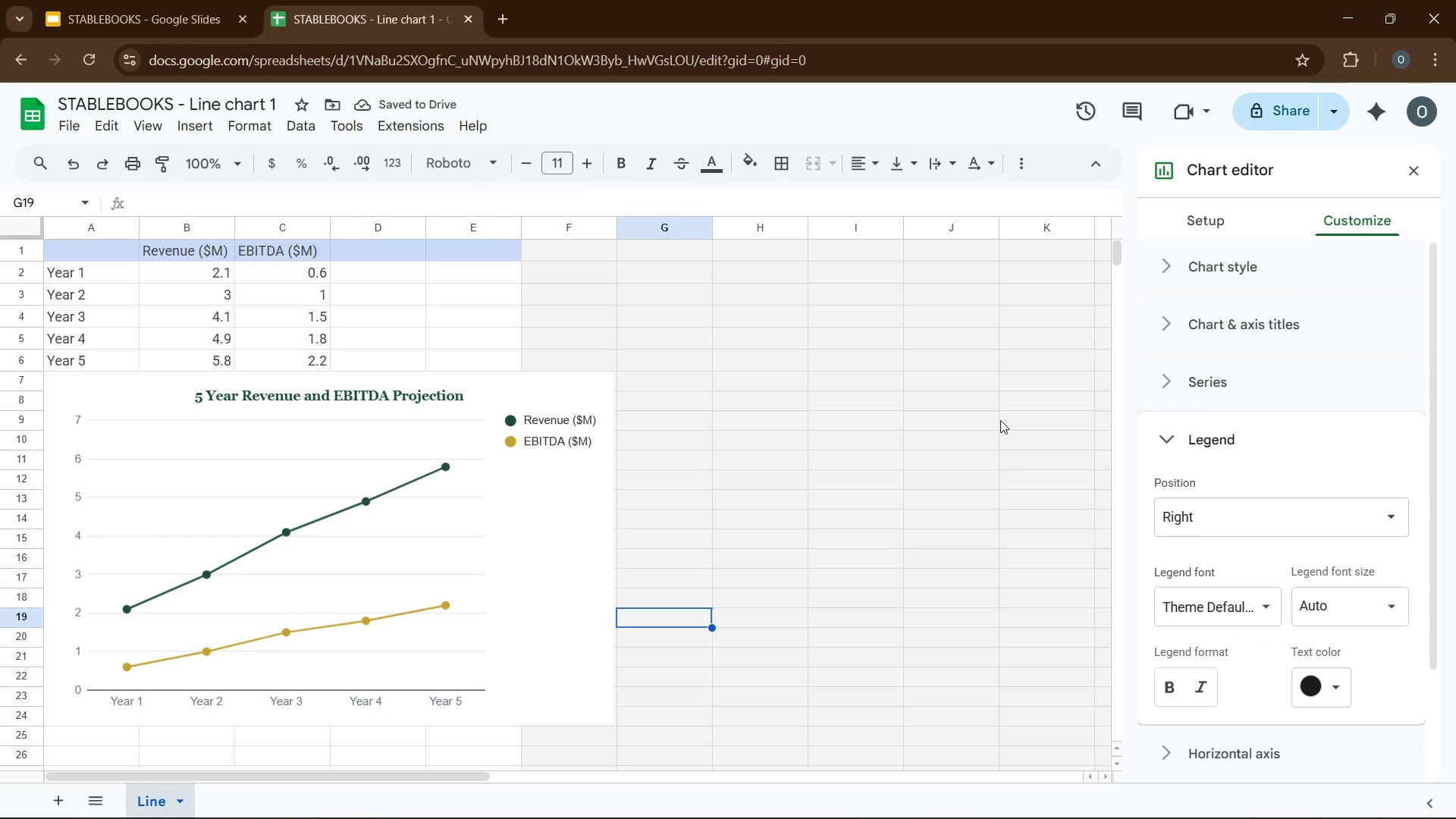 
wait(5.27)
 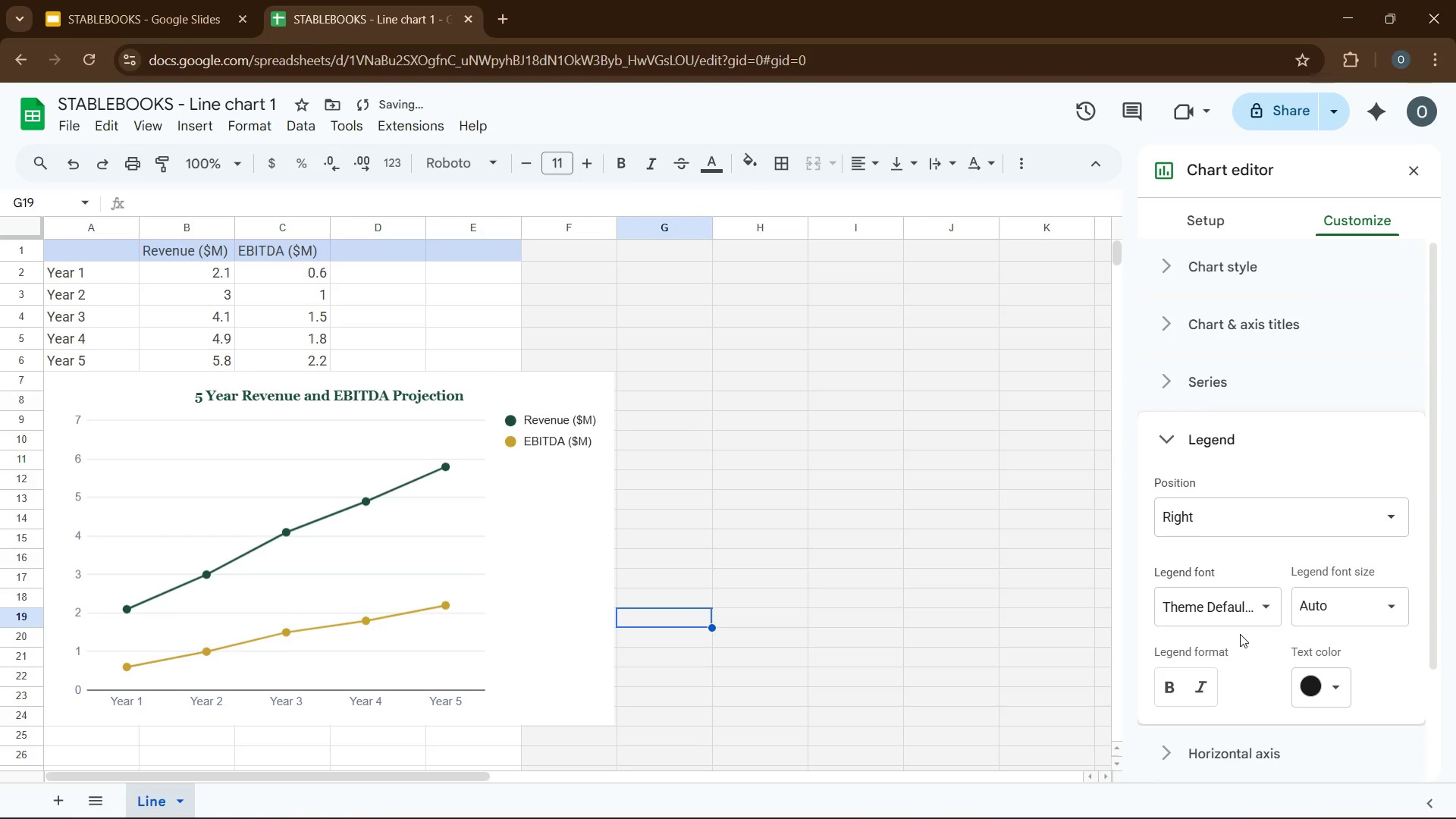 
left_click([1006, 529])
 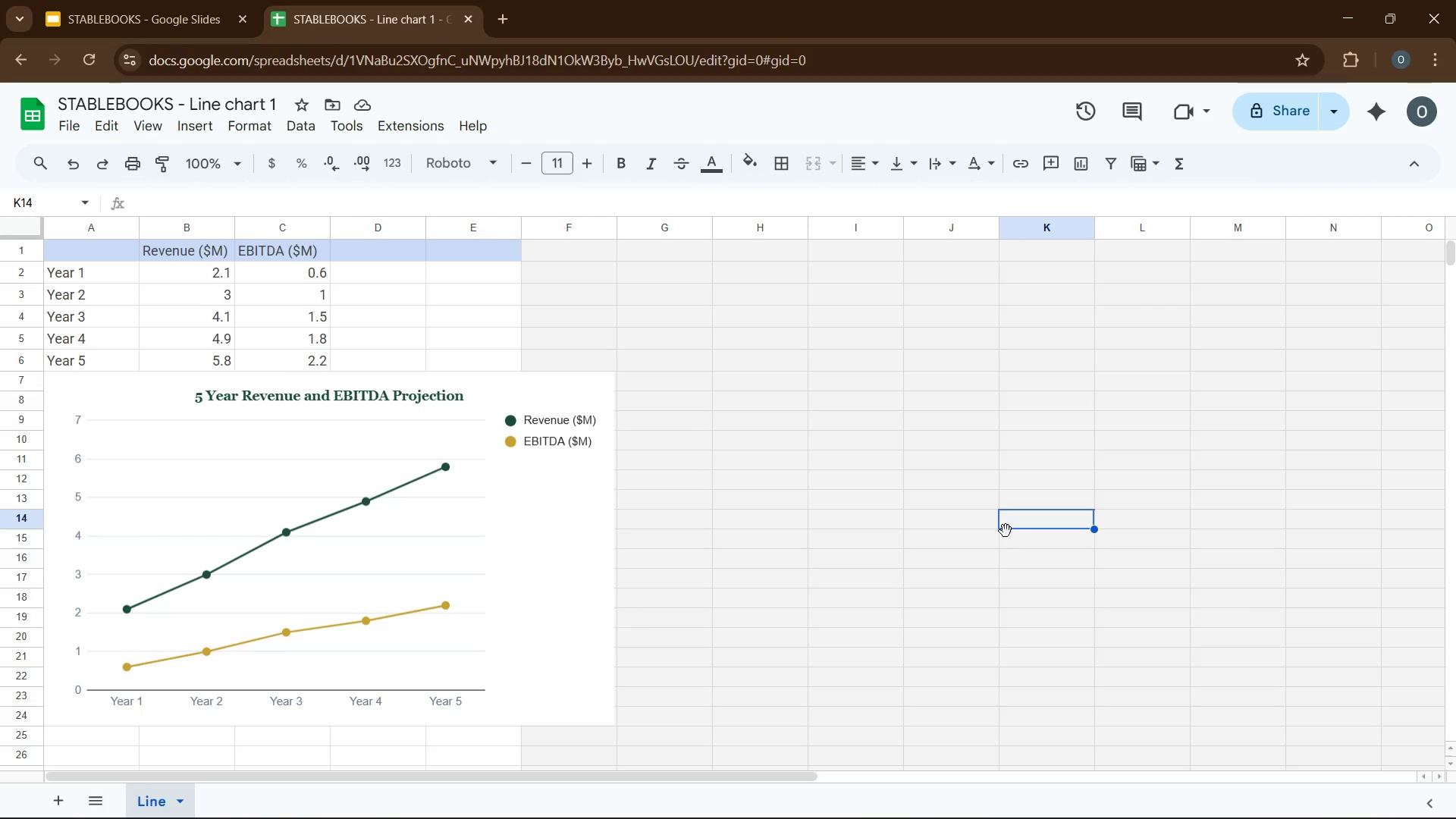 
wait(12.16)
 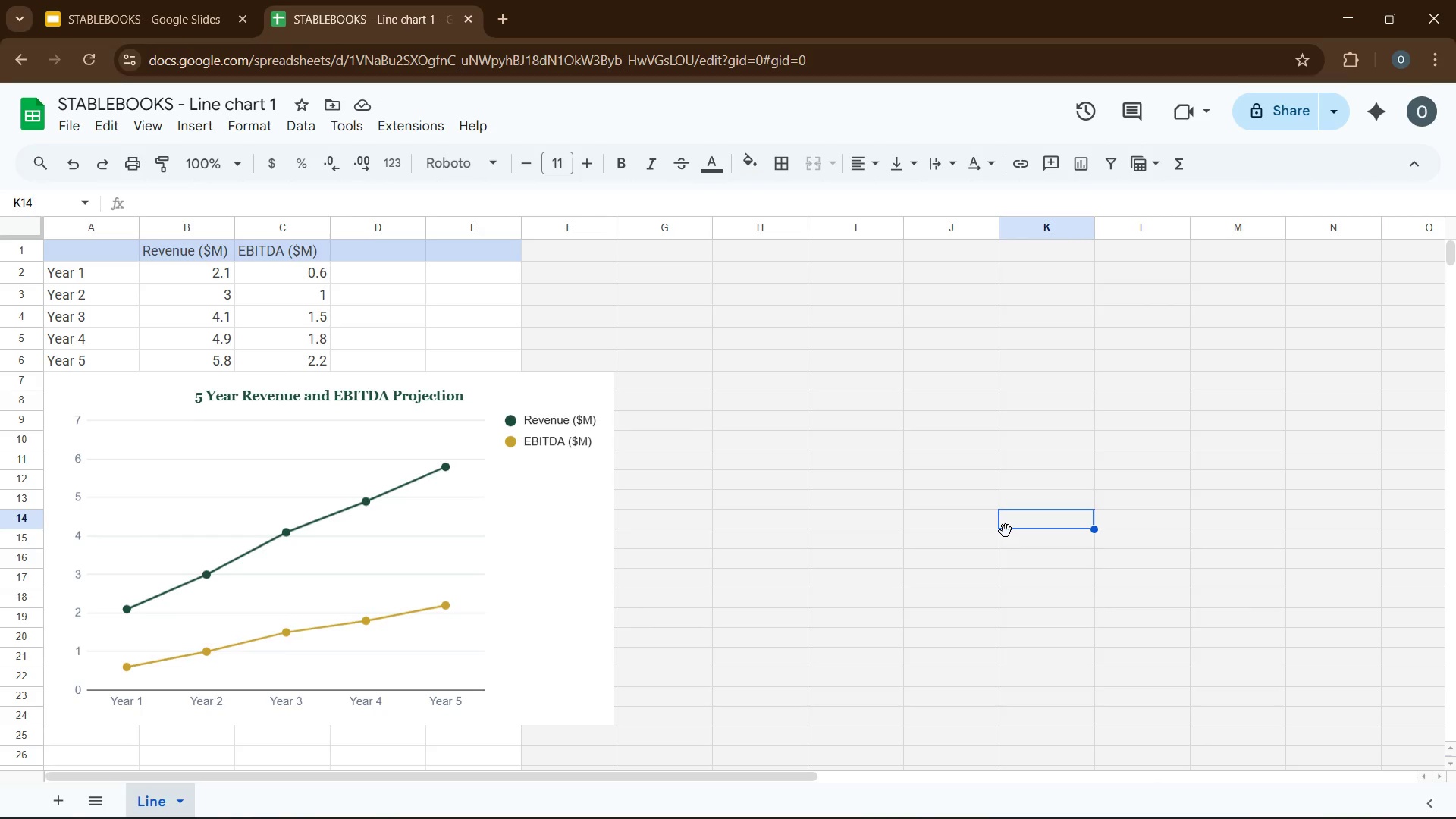 
left_click([107, 8])
 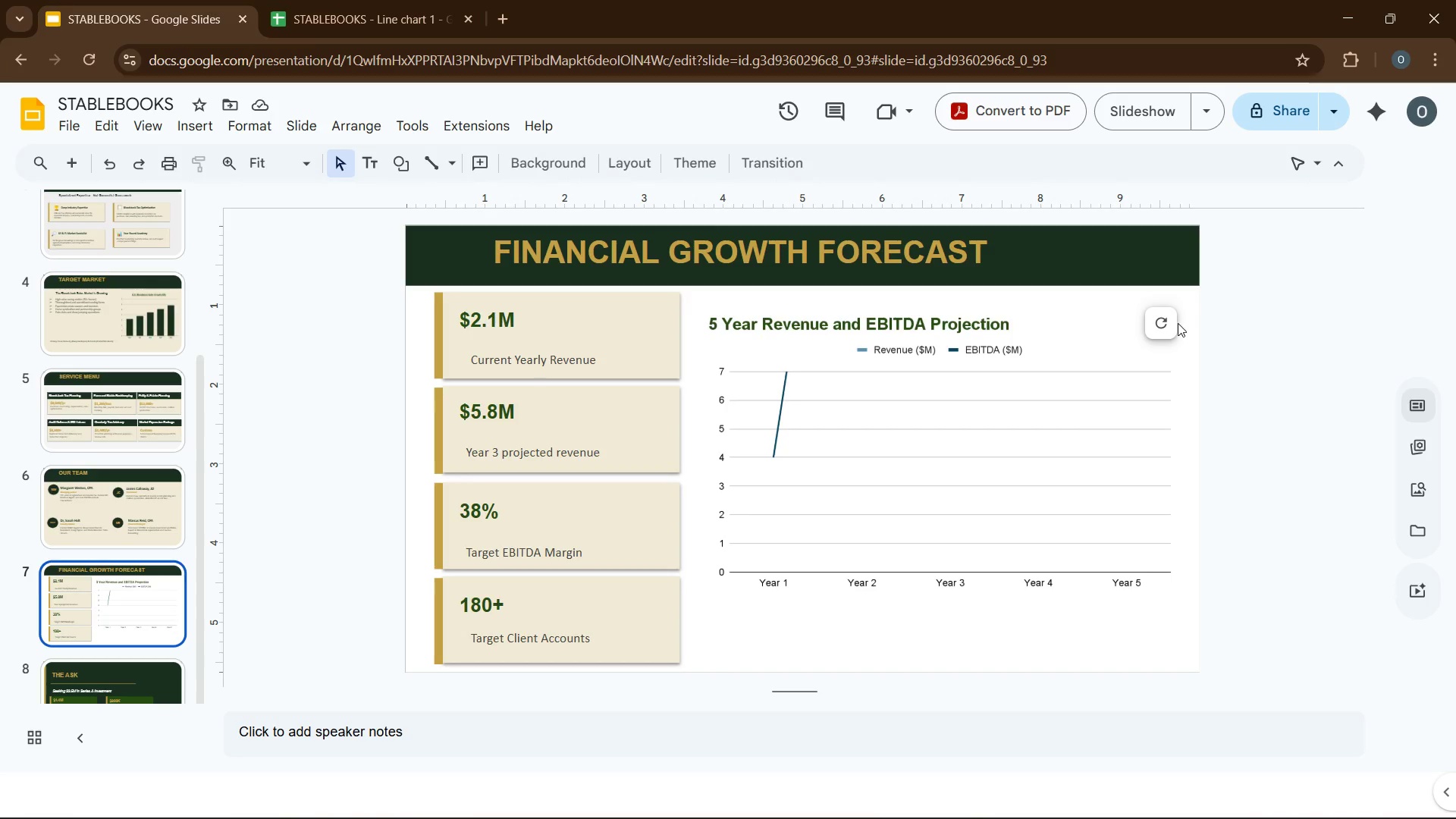 
left_click([1166, 326])
 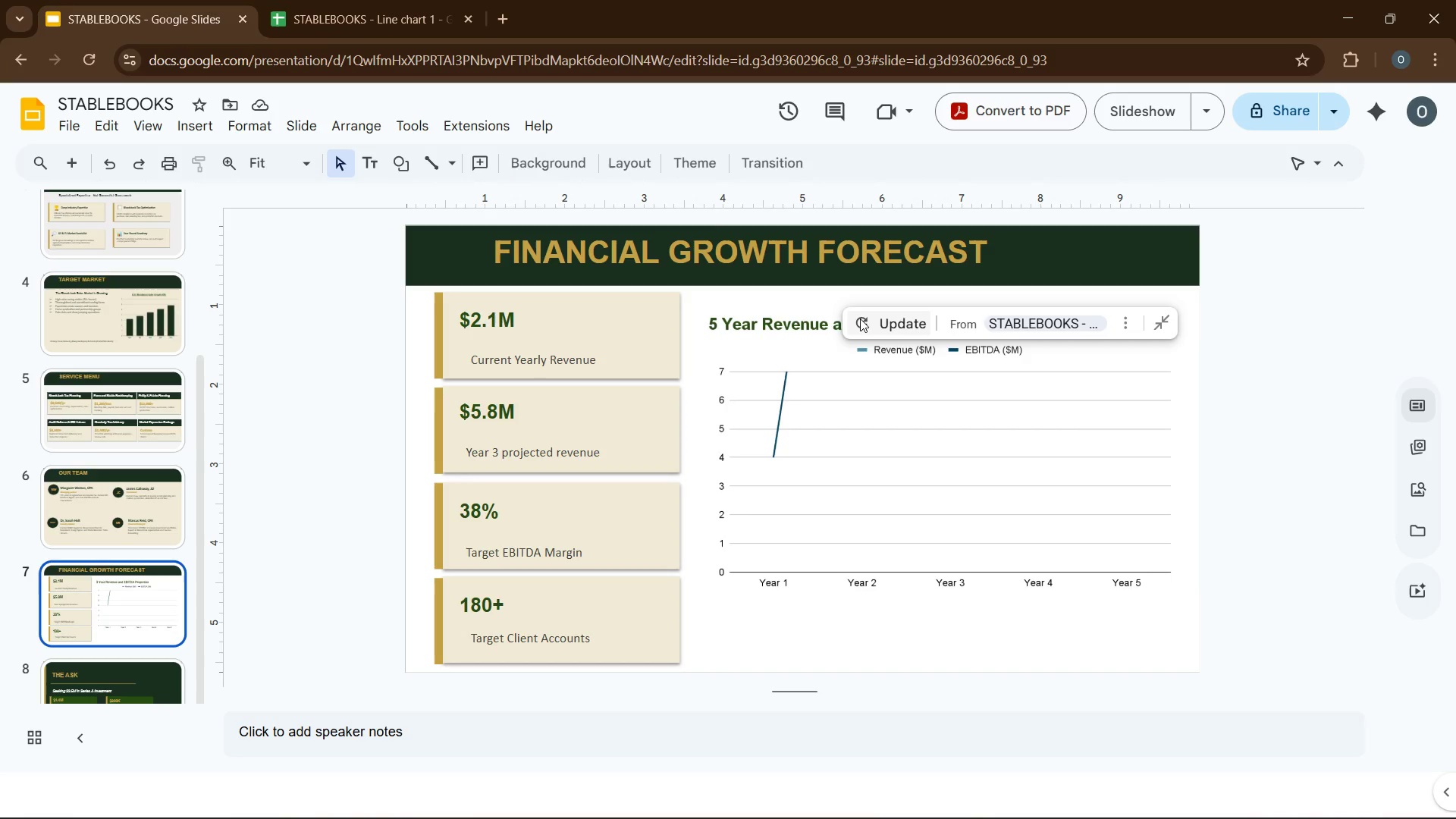 
left_click([861, 320])
 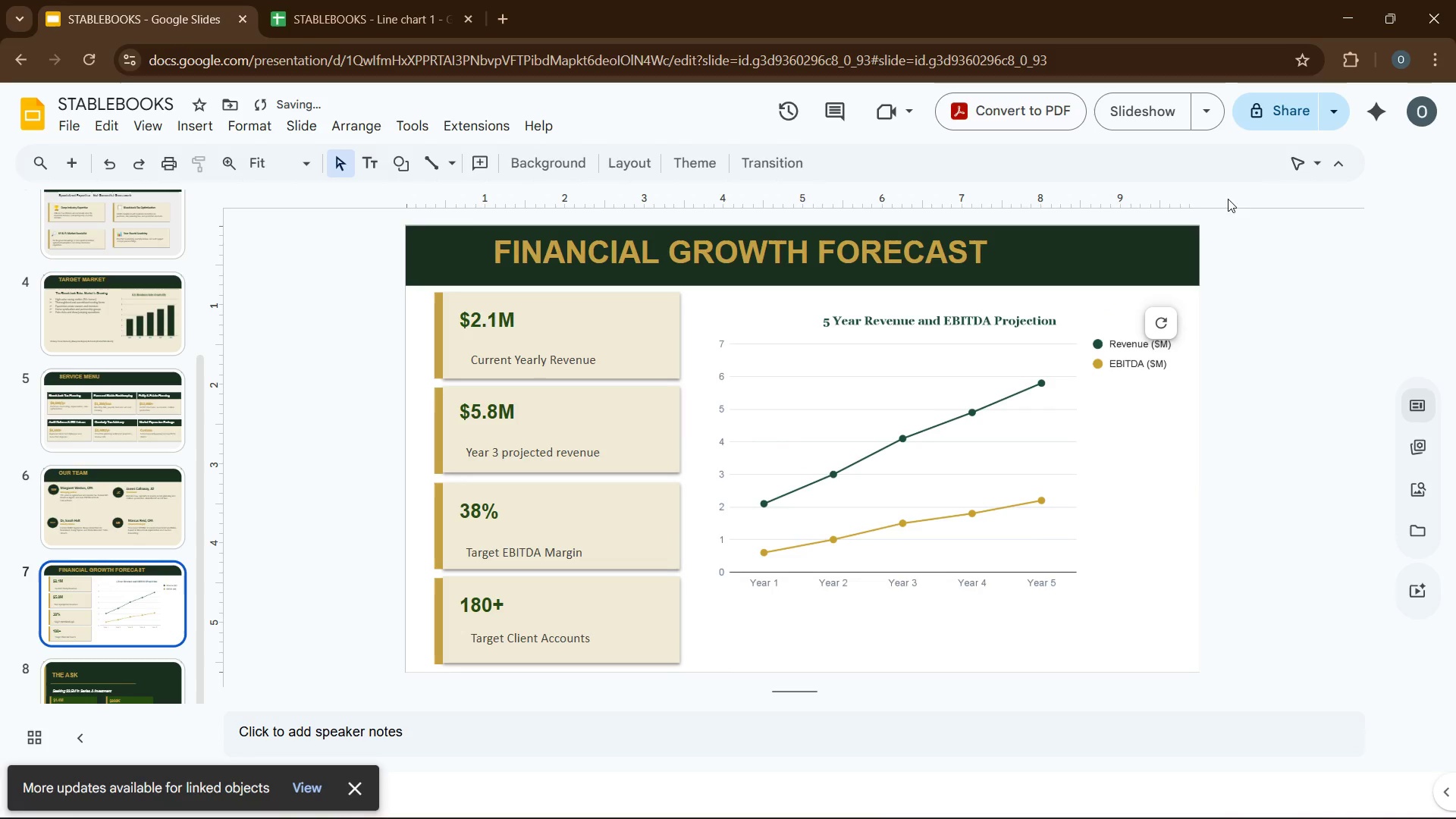 
left_click([1276, 121])
 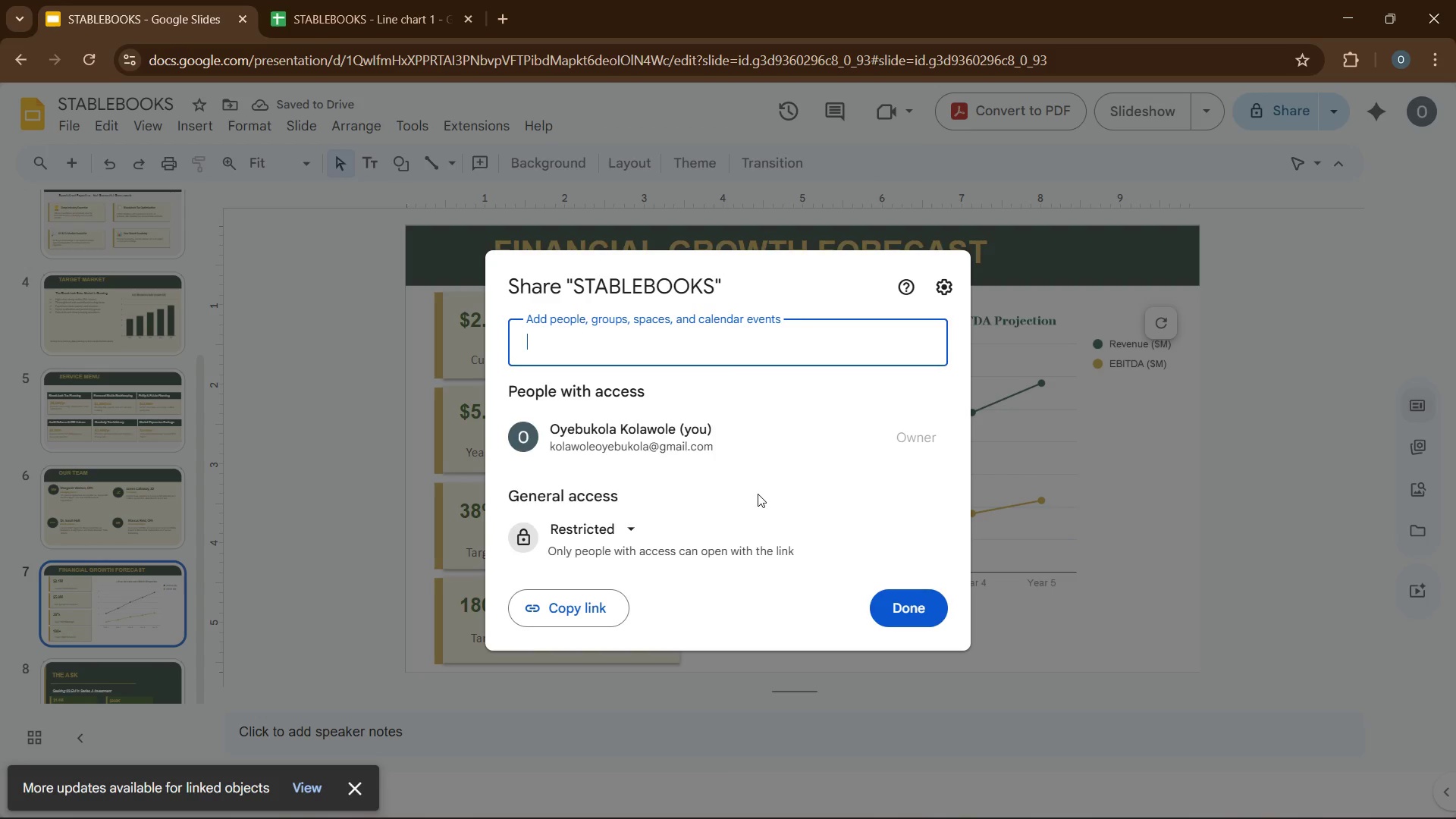 
left_click([652, 547])
 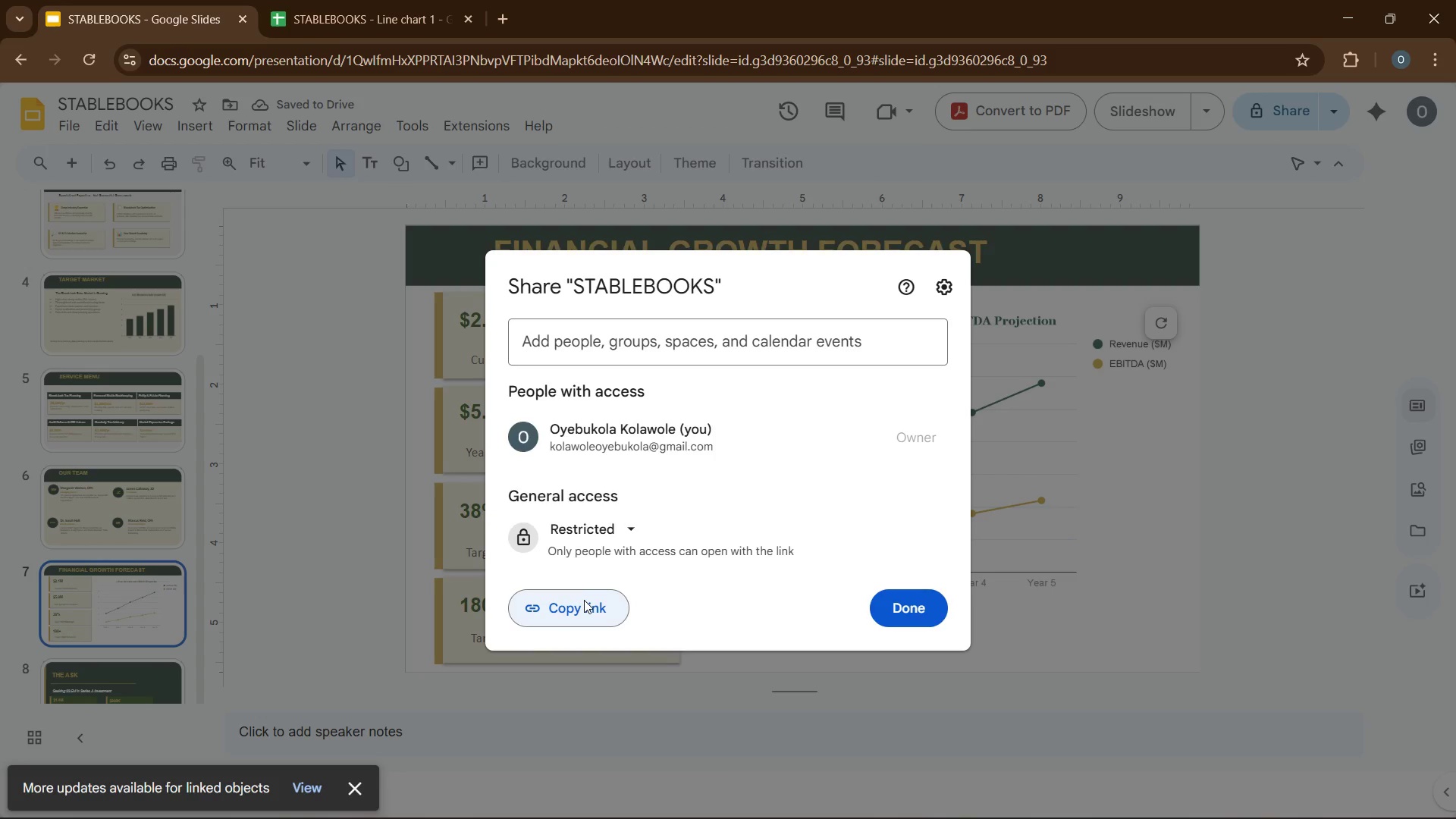 
left_click([584, 600])
 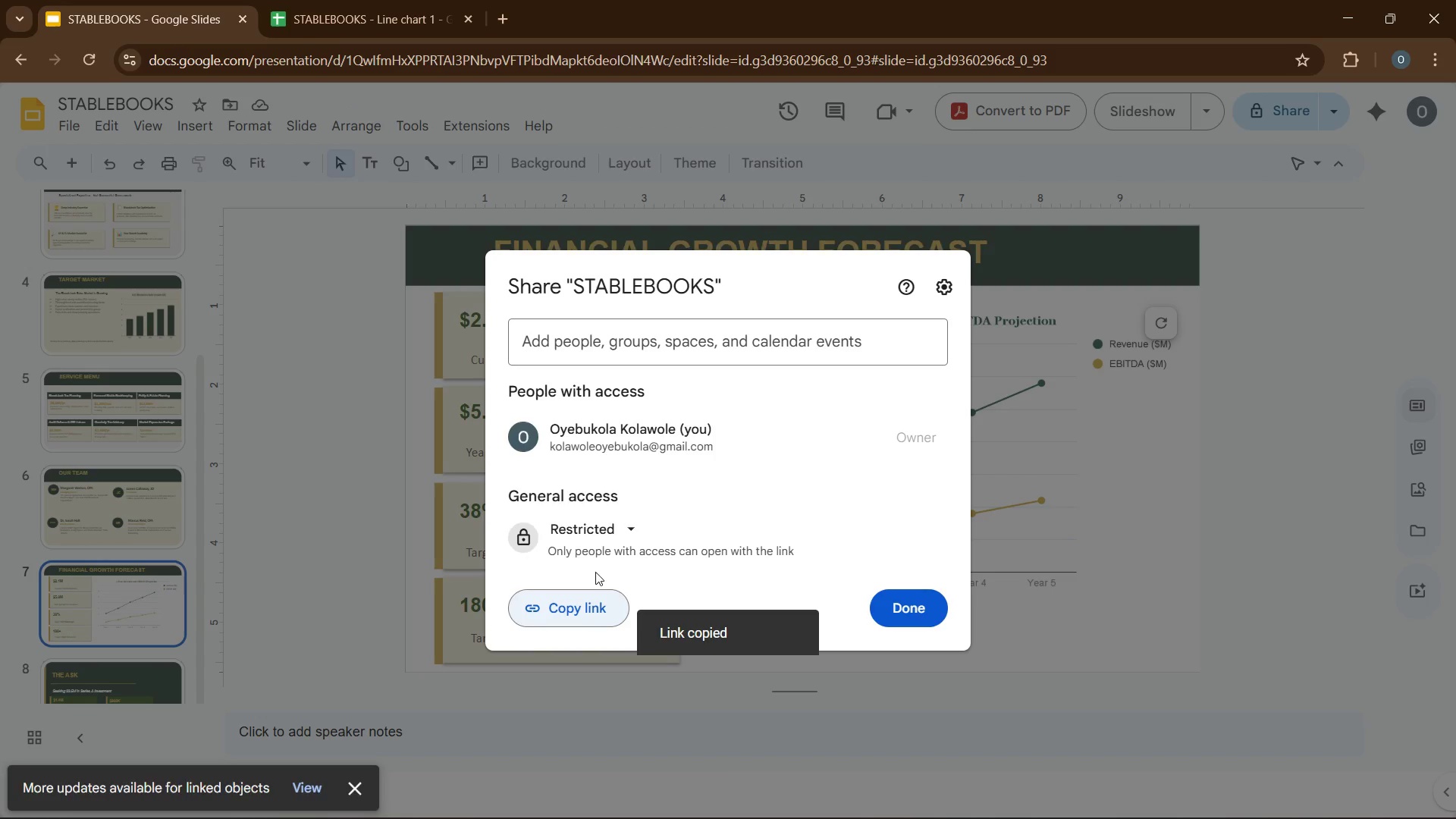 
left_click([604, 551])
 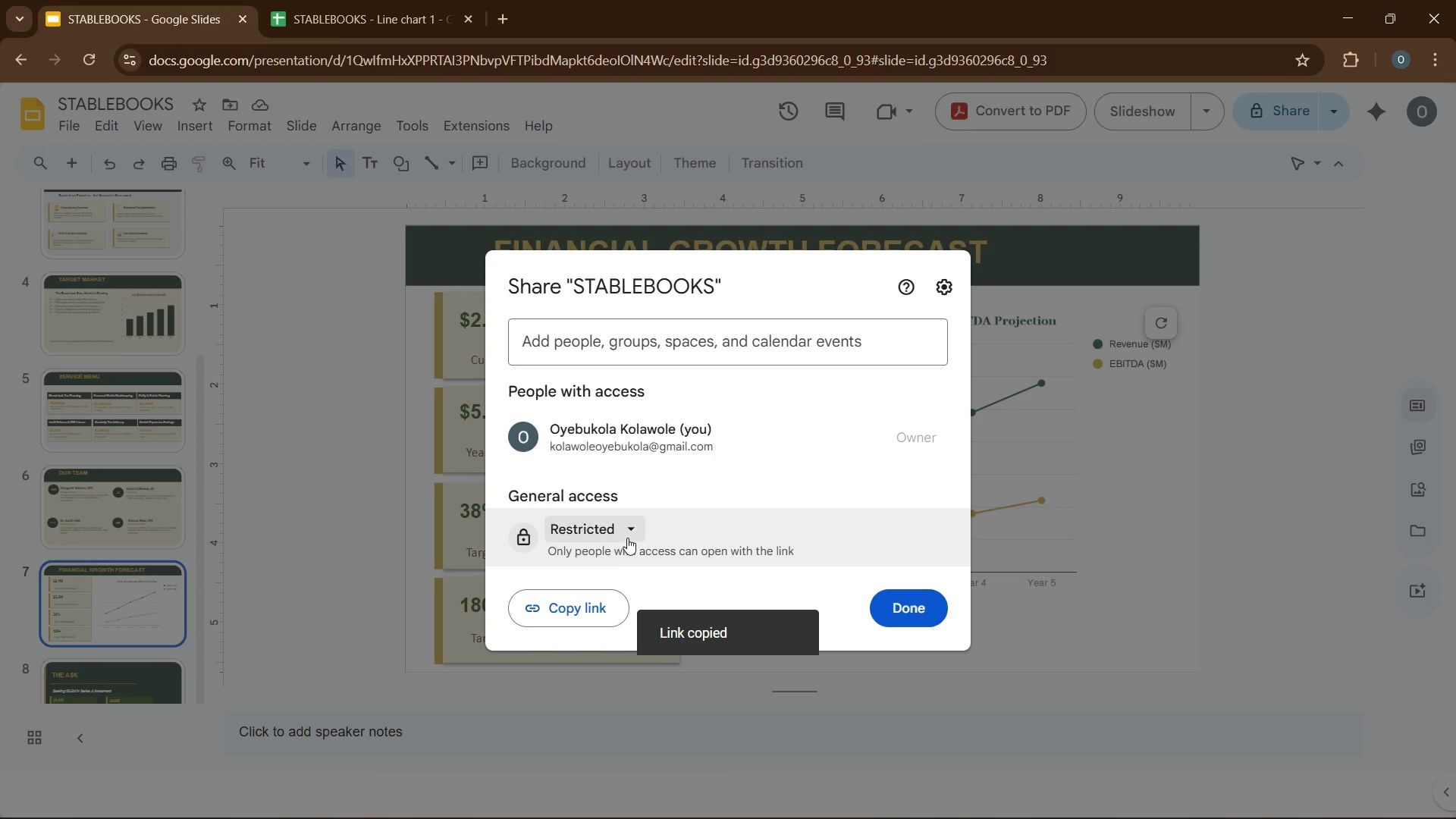 
left_click([627, 537])
 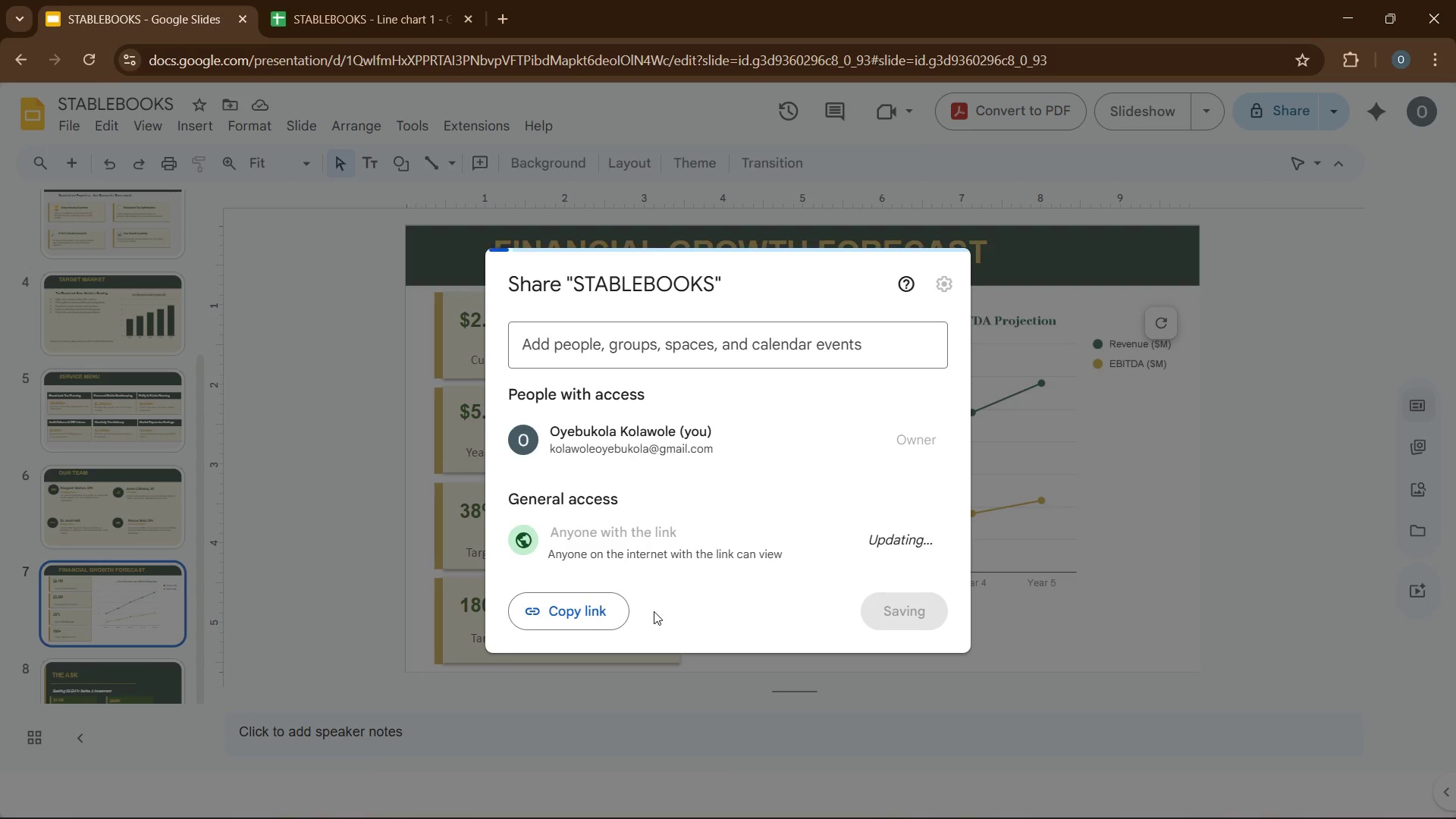 
mouse_move([883, 547])
 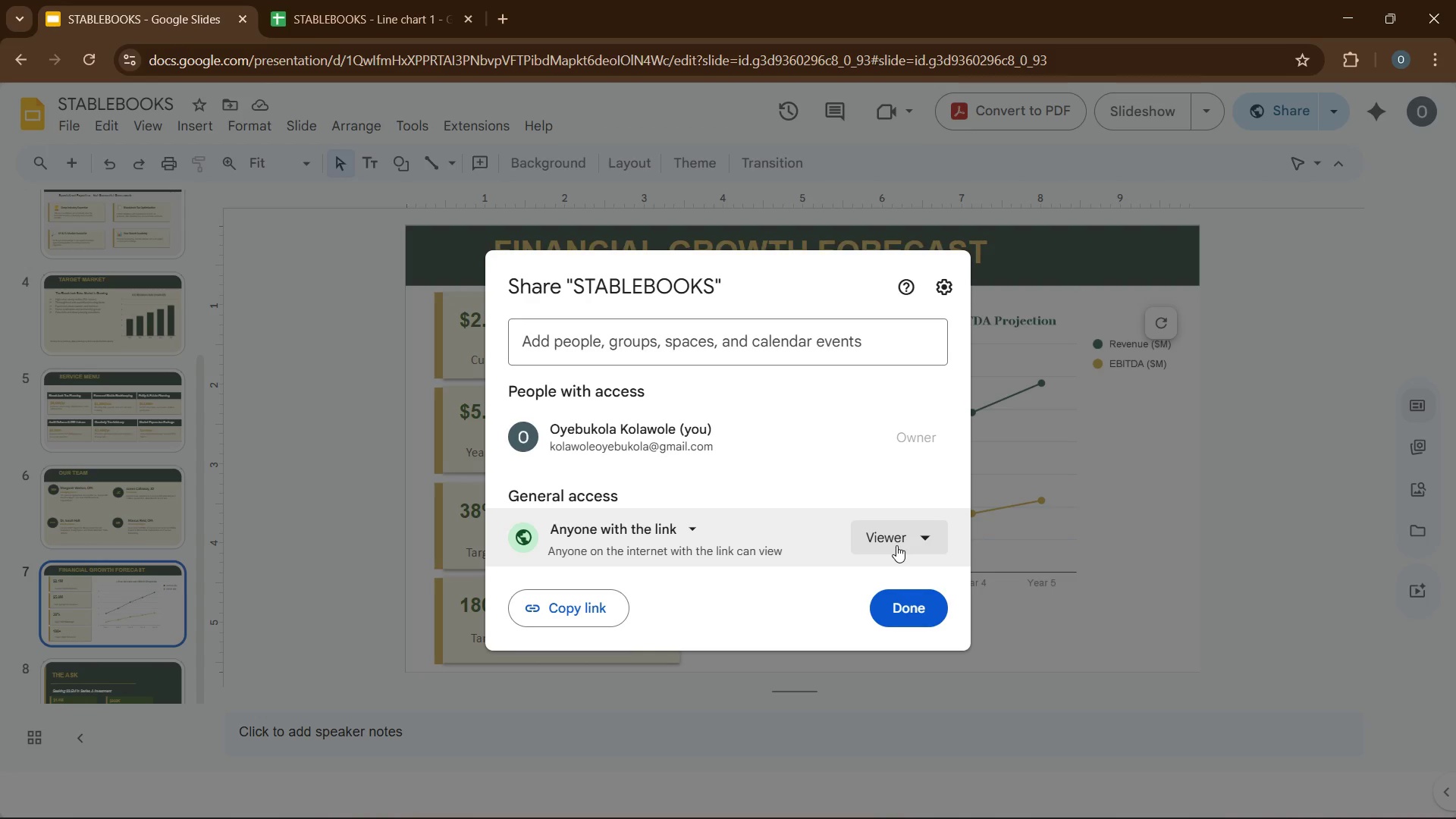 
left_click([896, 545])
 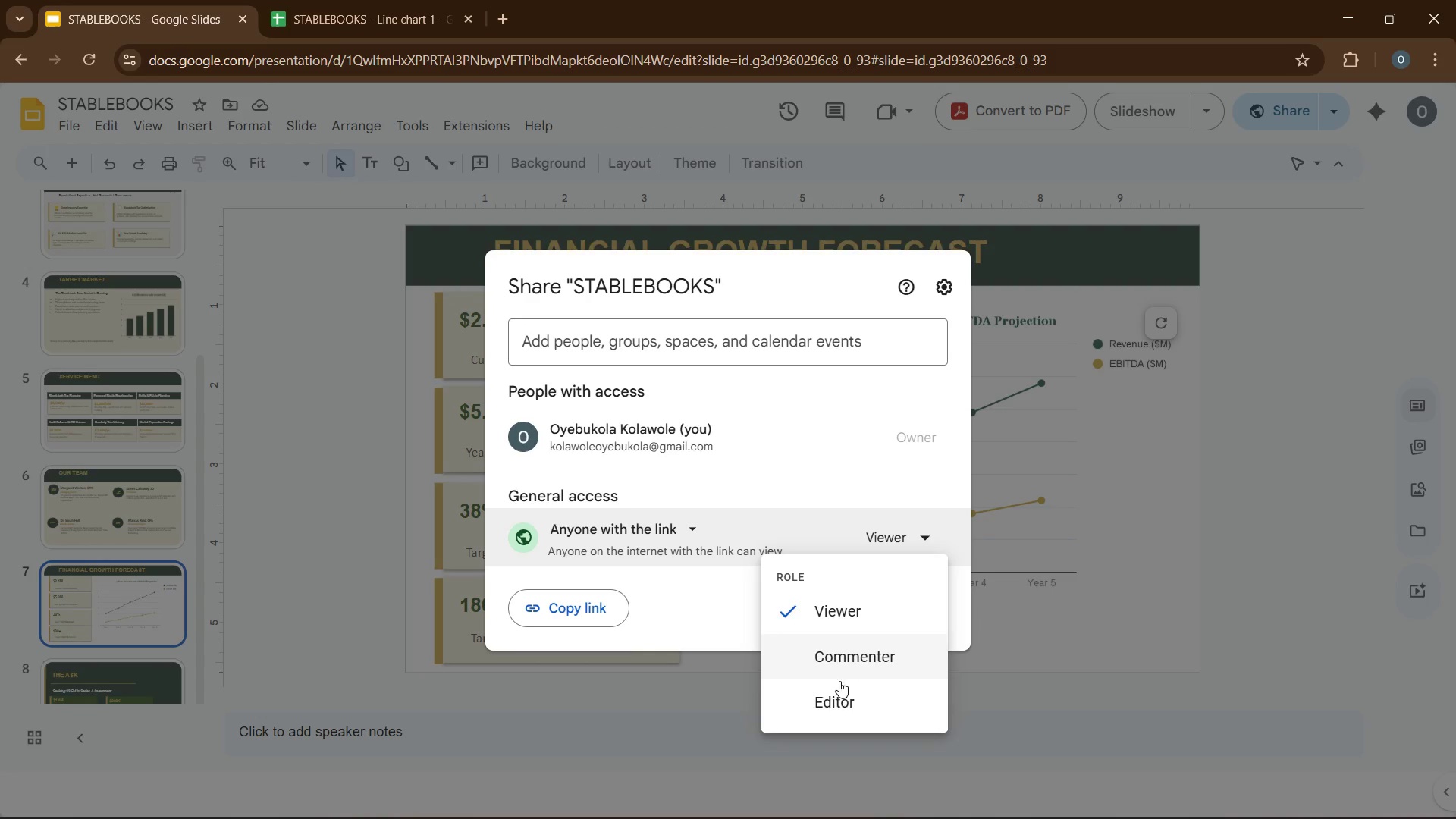 
left_click([834, 695])
 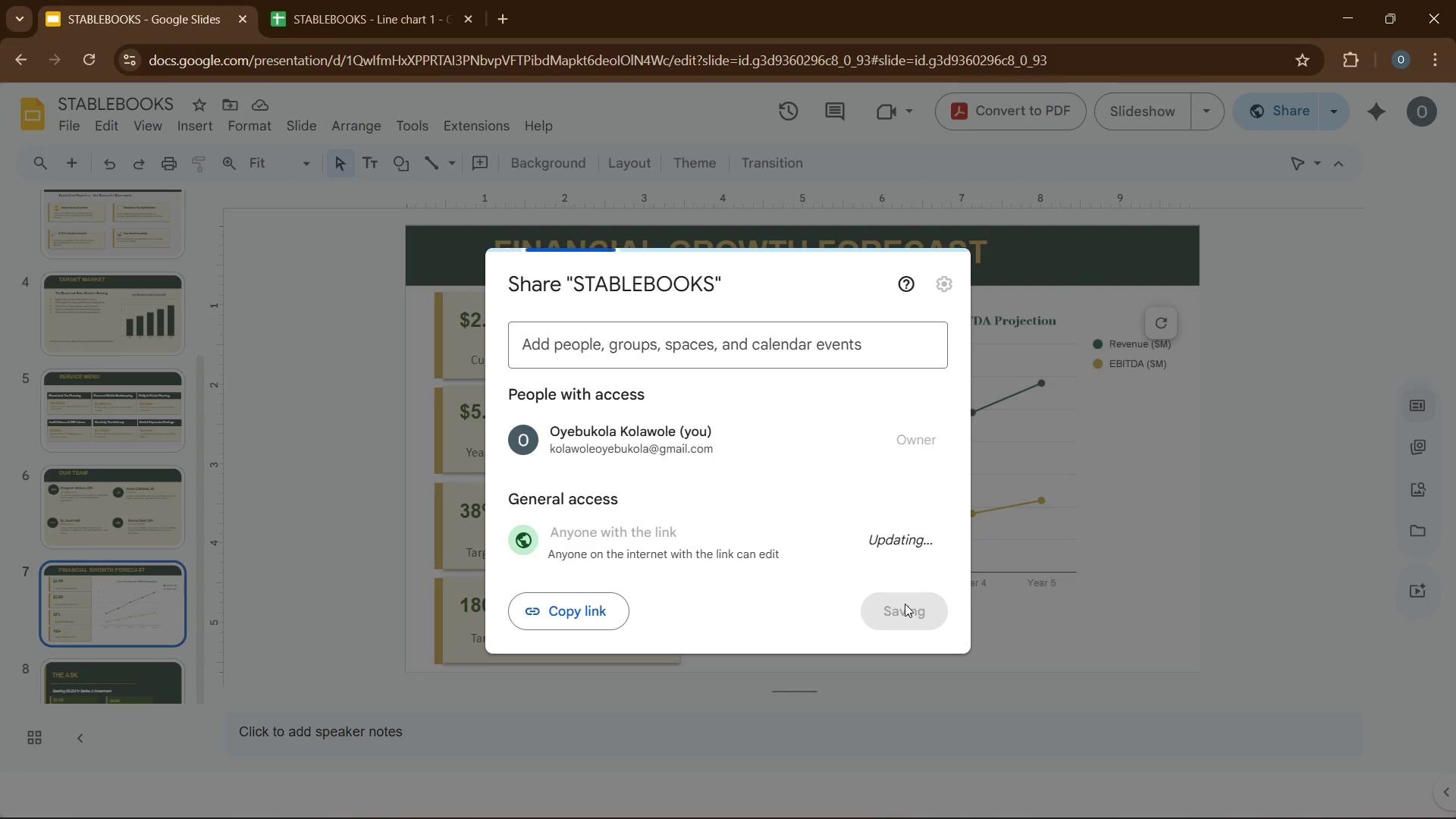 
left_click([904, 606])
 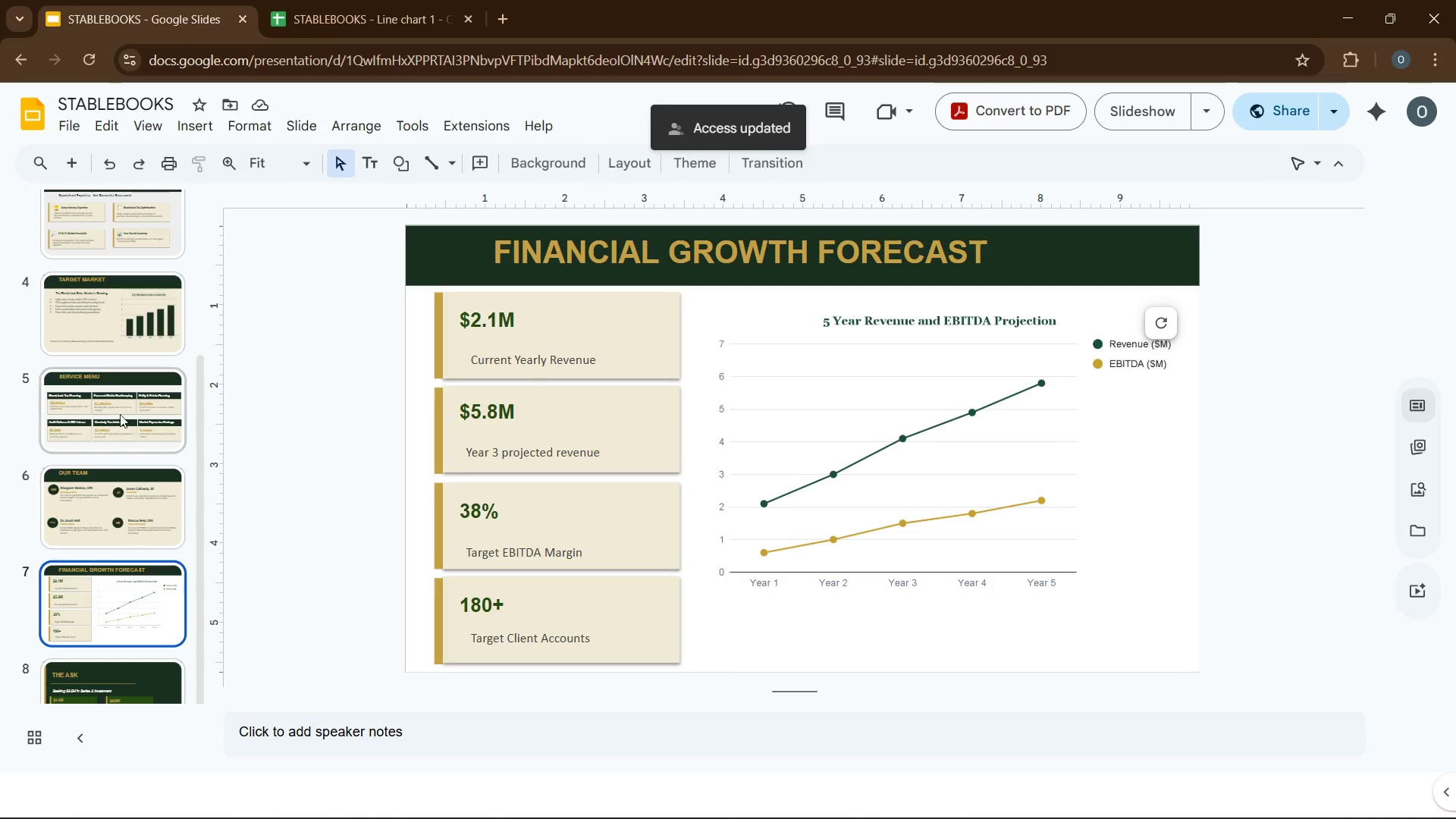 
left_click([124, 343])
 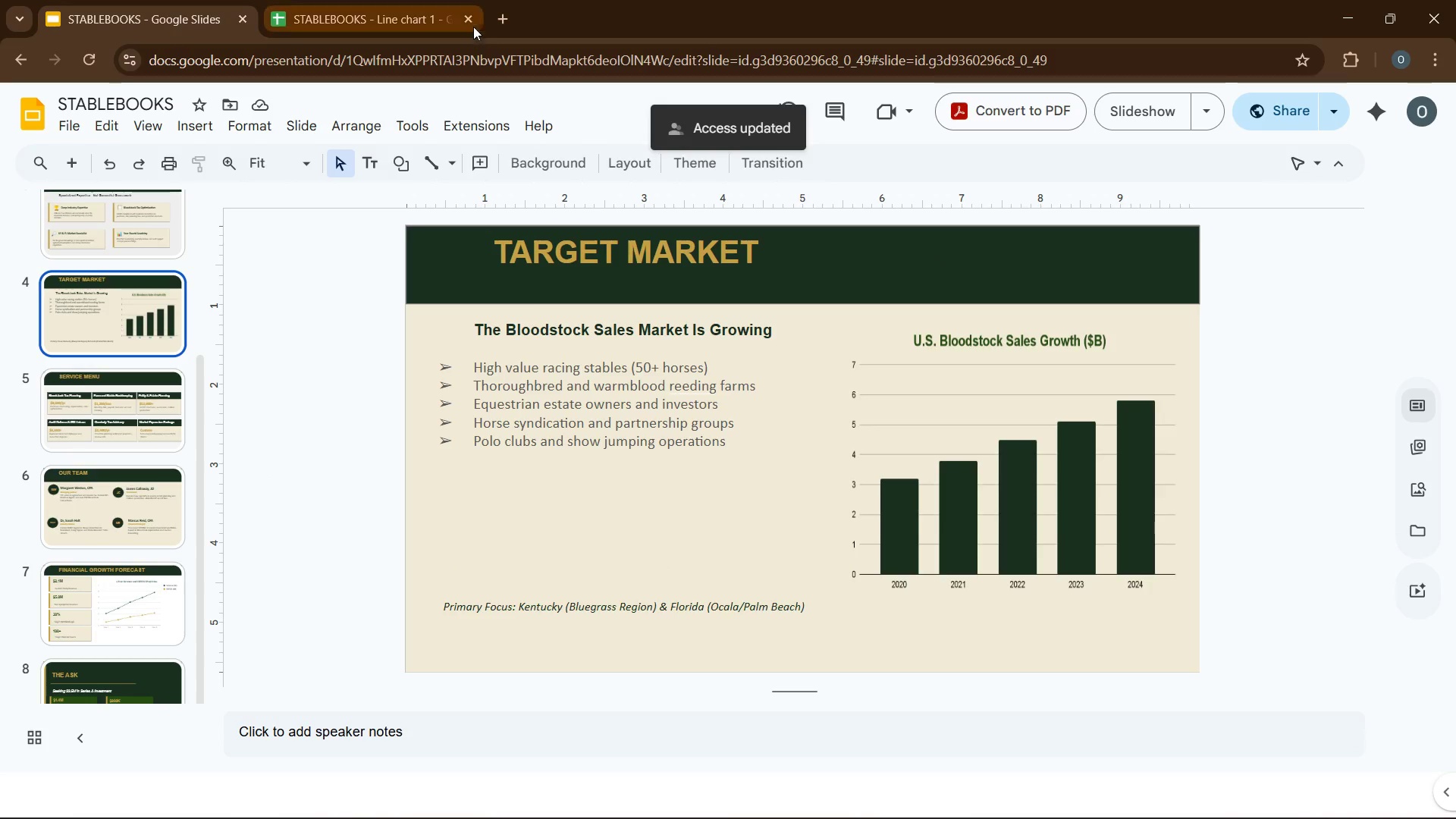 
left_click([477, 20])
 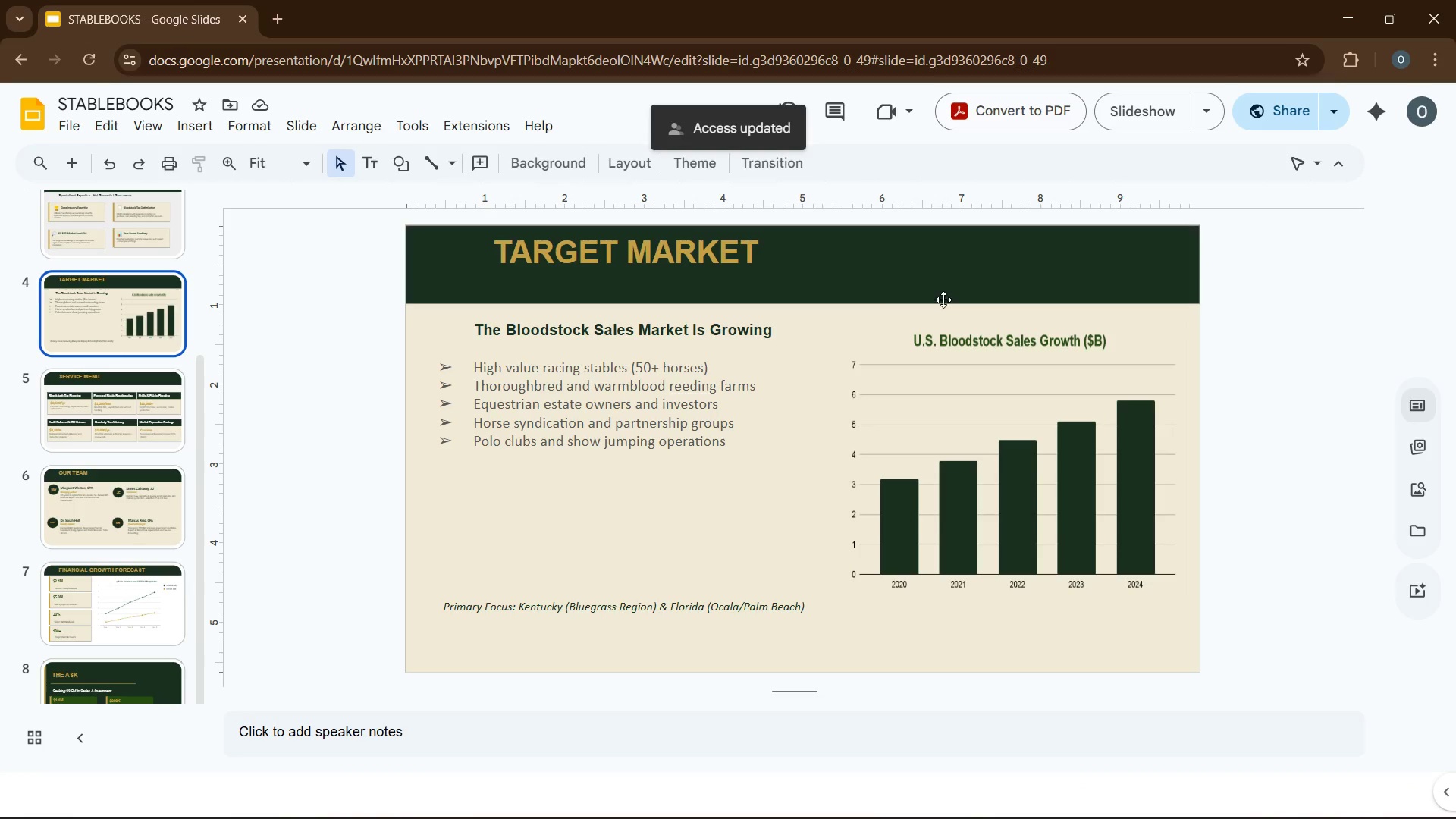 
left_click([1151, 353])
 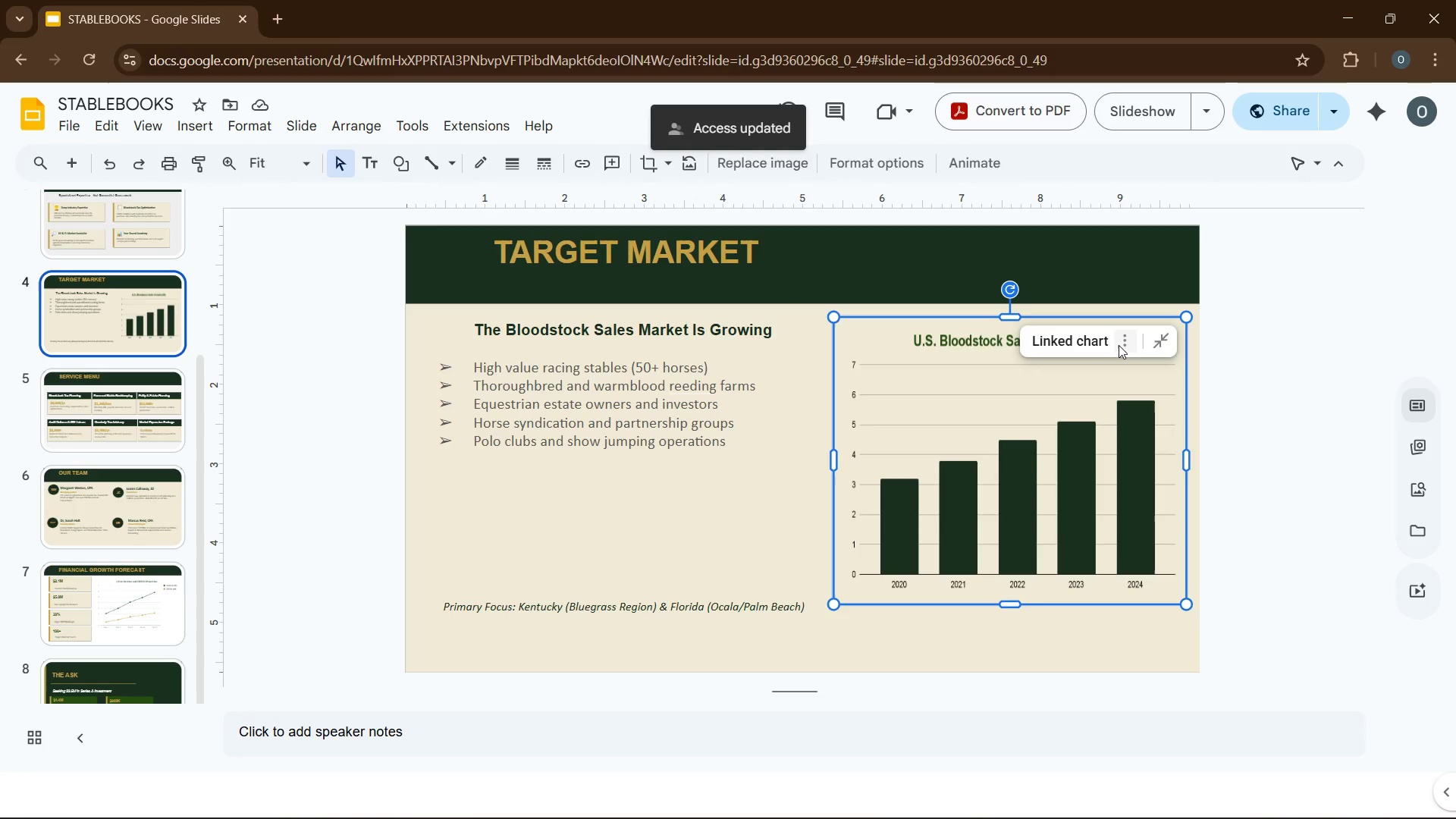 
left_click([1120, 345])
 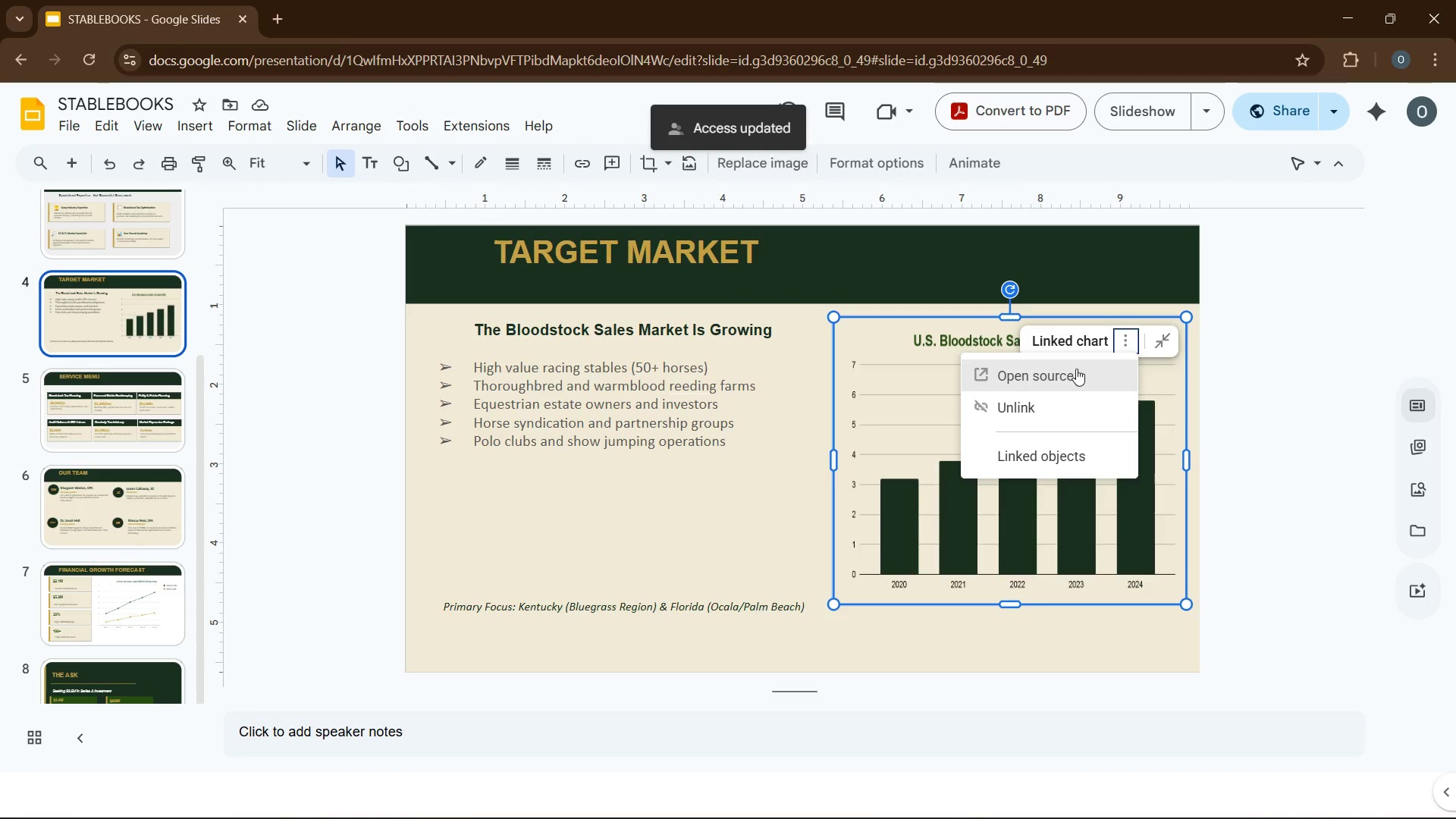 
left_click([1076, 369])
 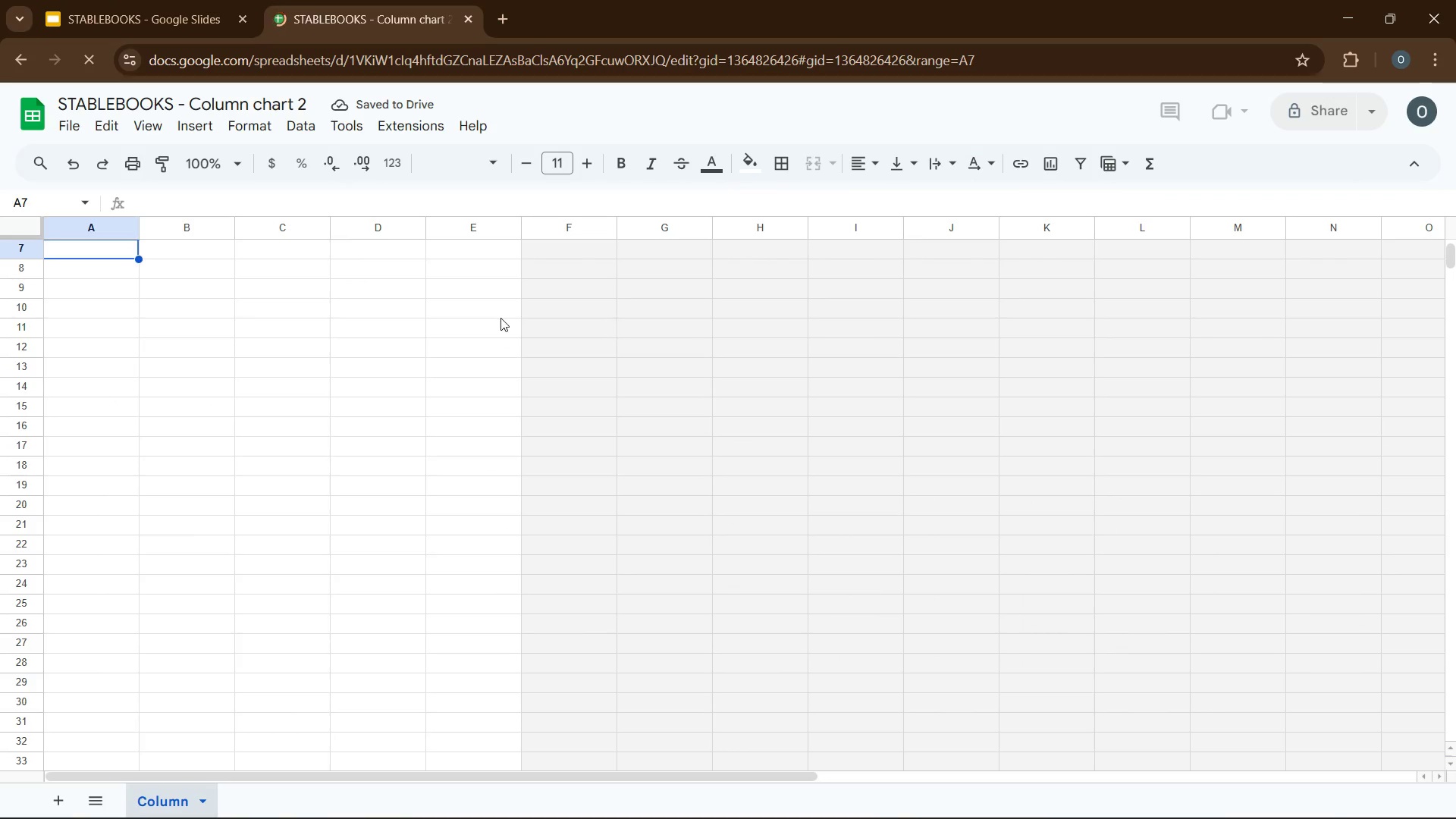 
wait(5.11)
 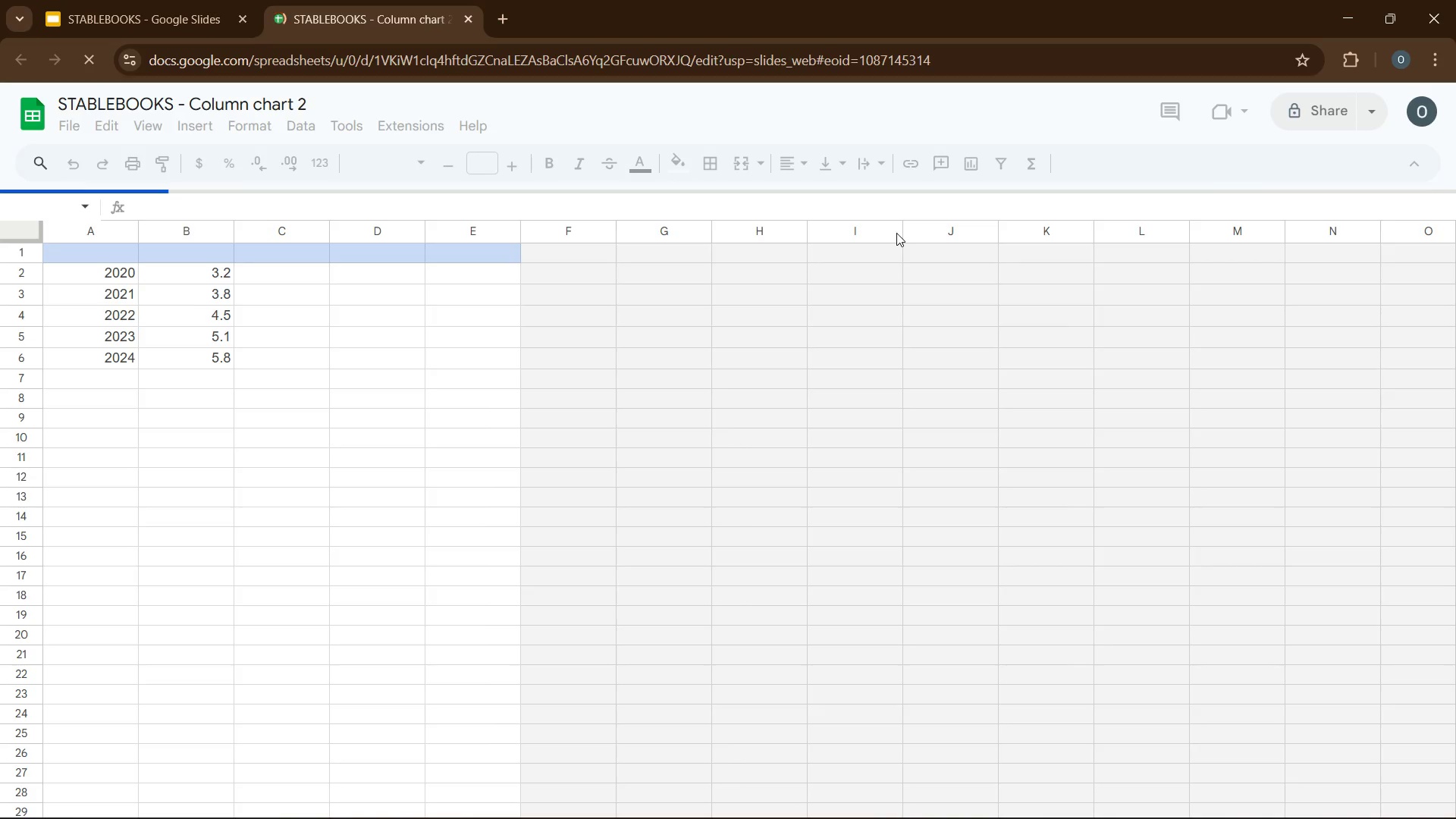 
scroll: coordinate [686, 401], scroll_direction: up, amount: 5.0
 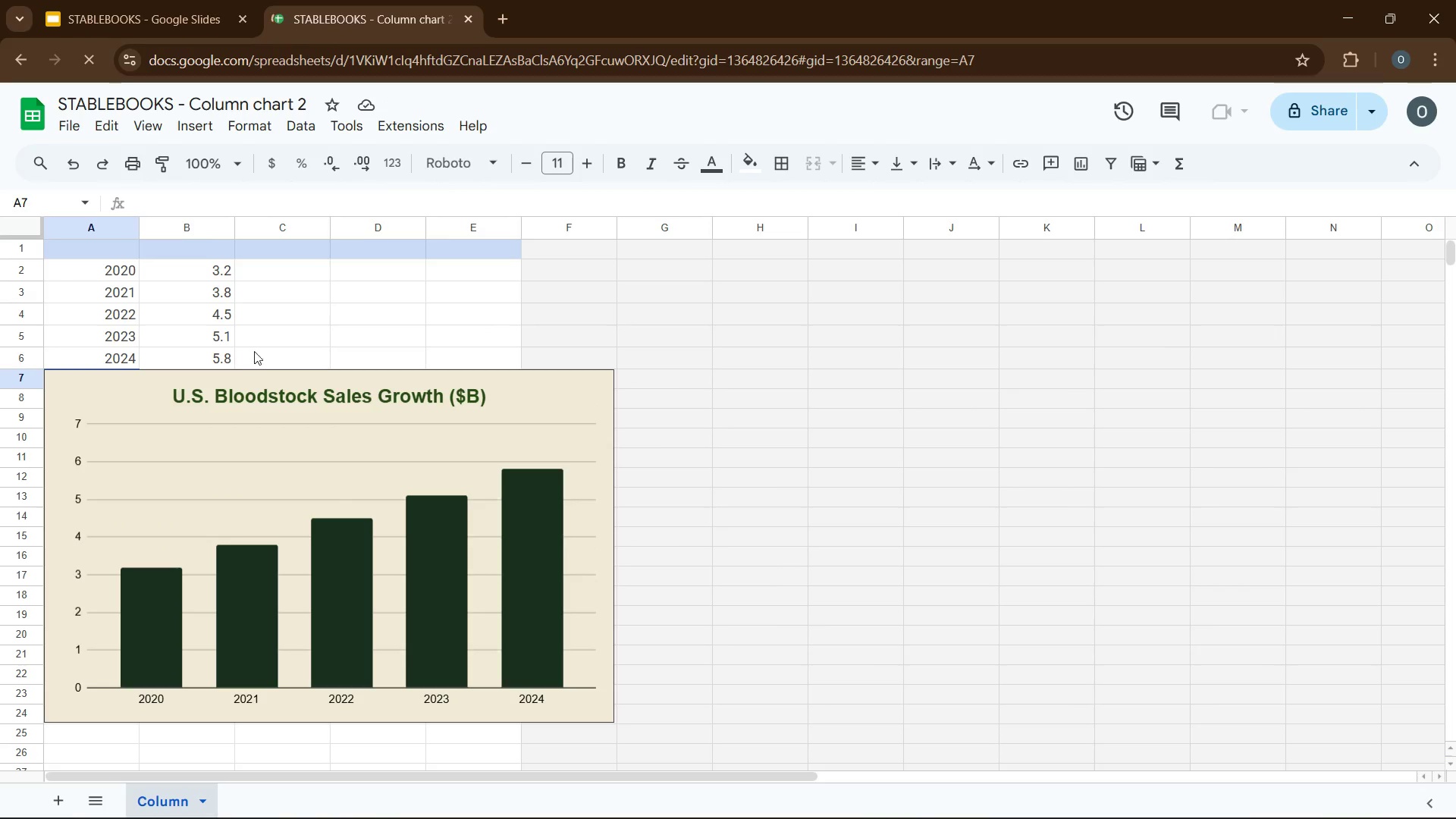 
left_click([230, 352])
 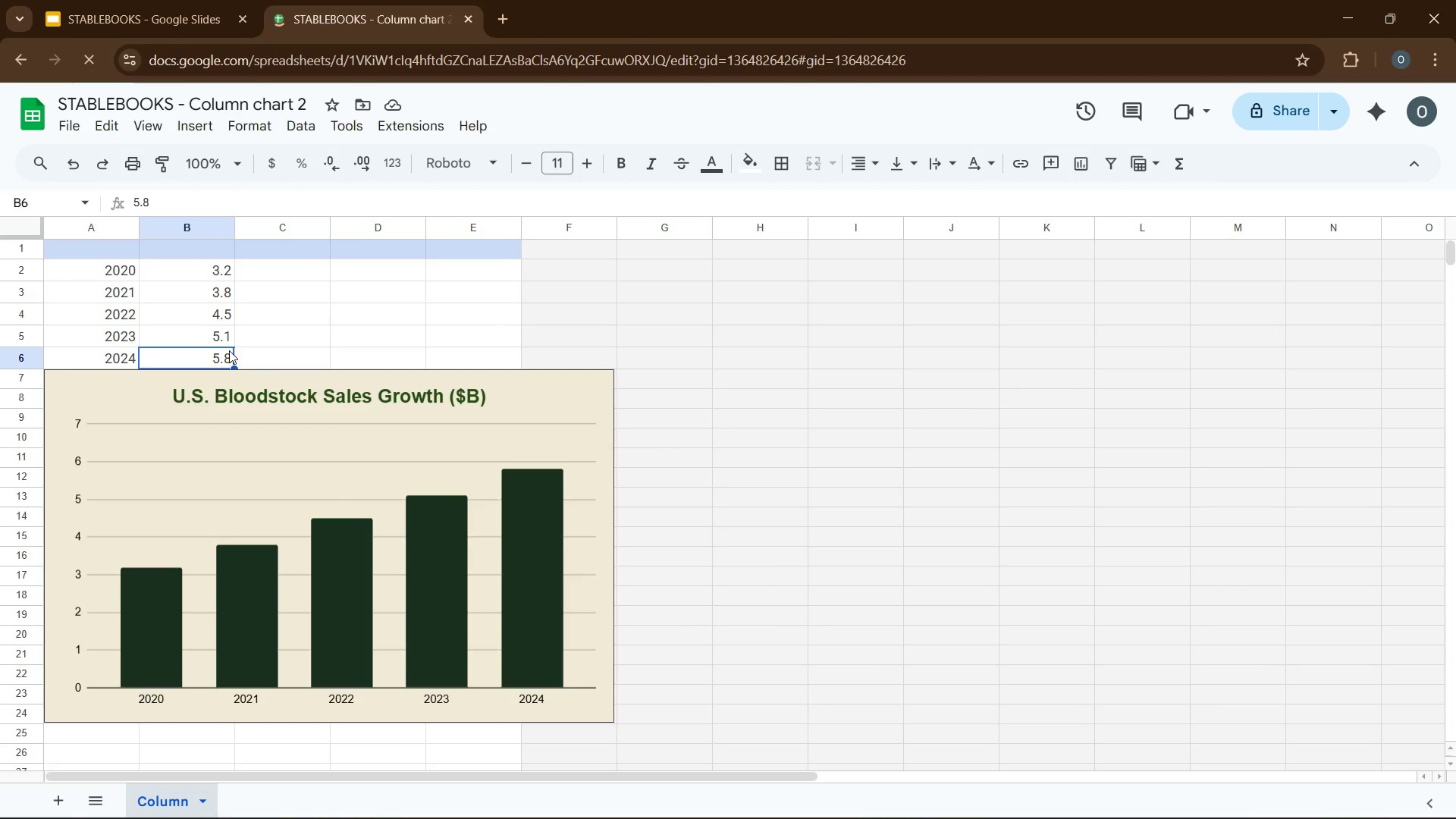 
key(Numpad5)
 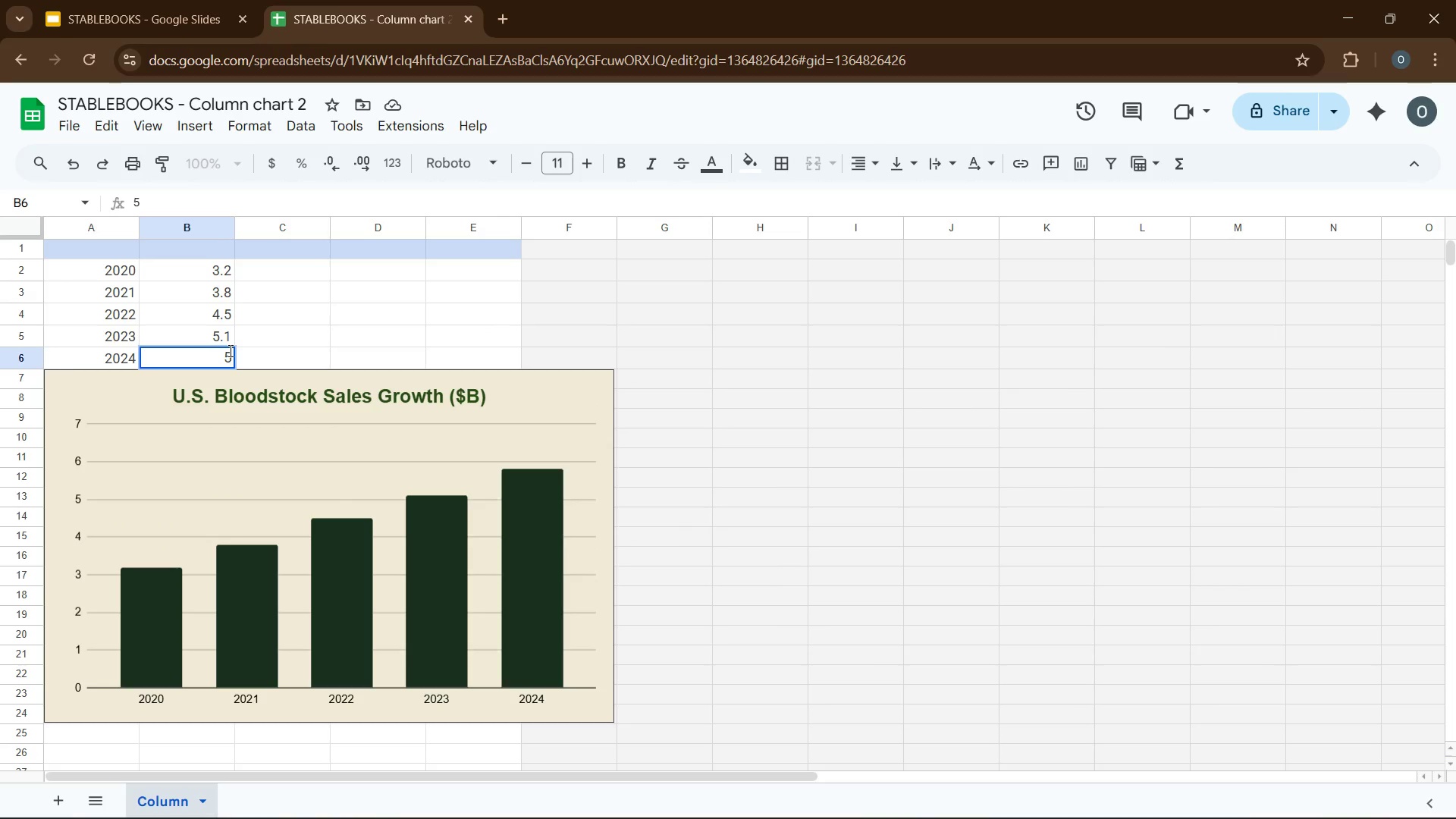 
key(NumpadDecimal)
 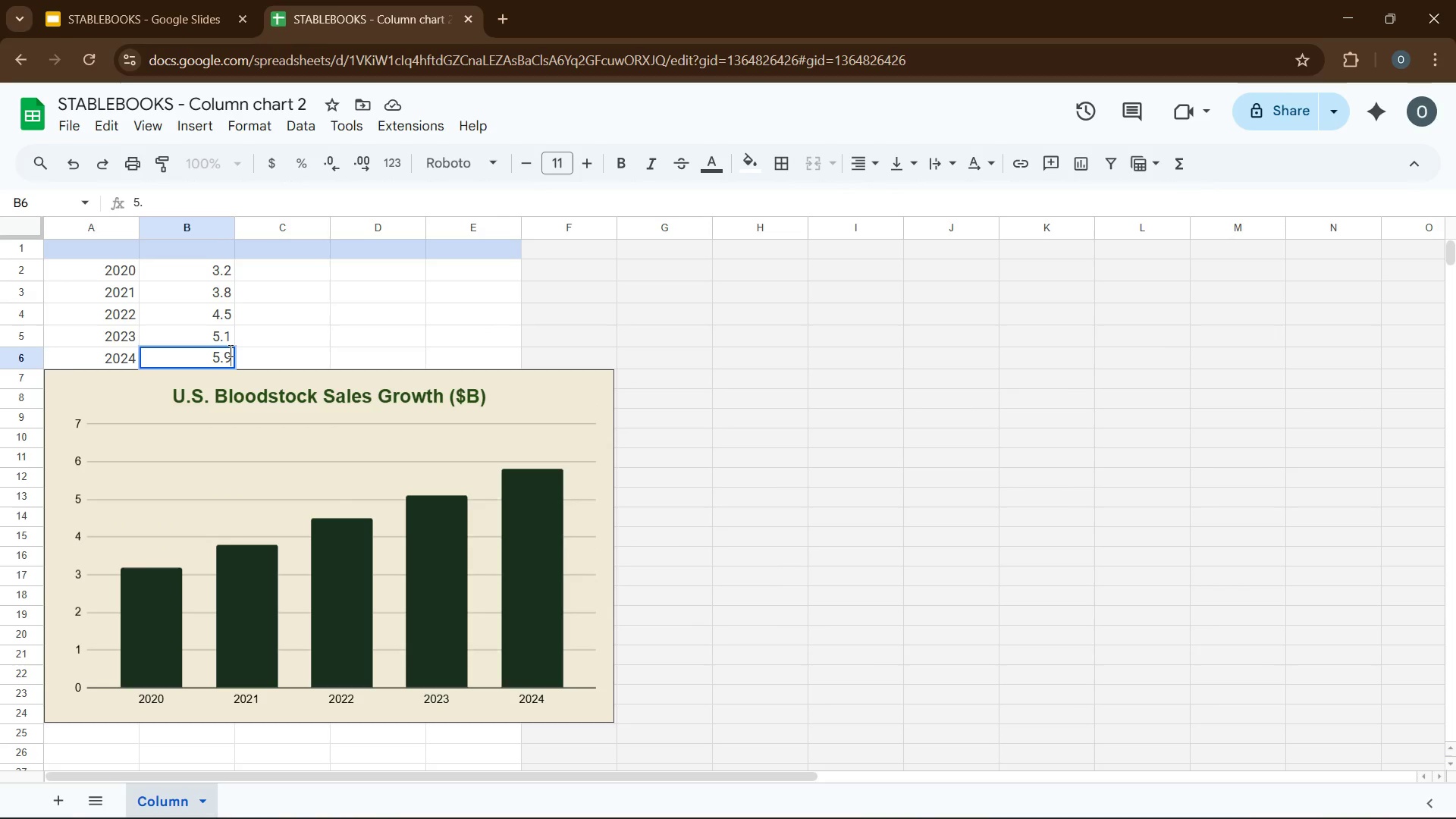 
key(Numpad9)
 